 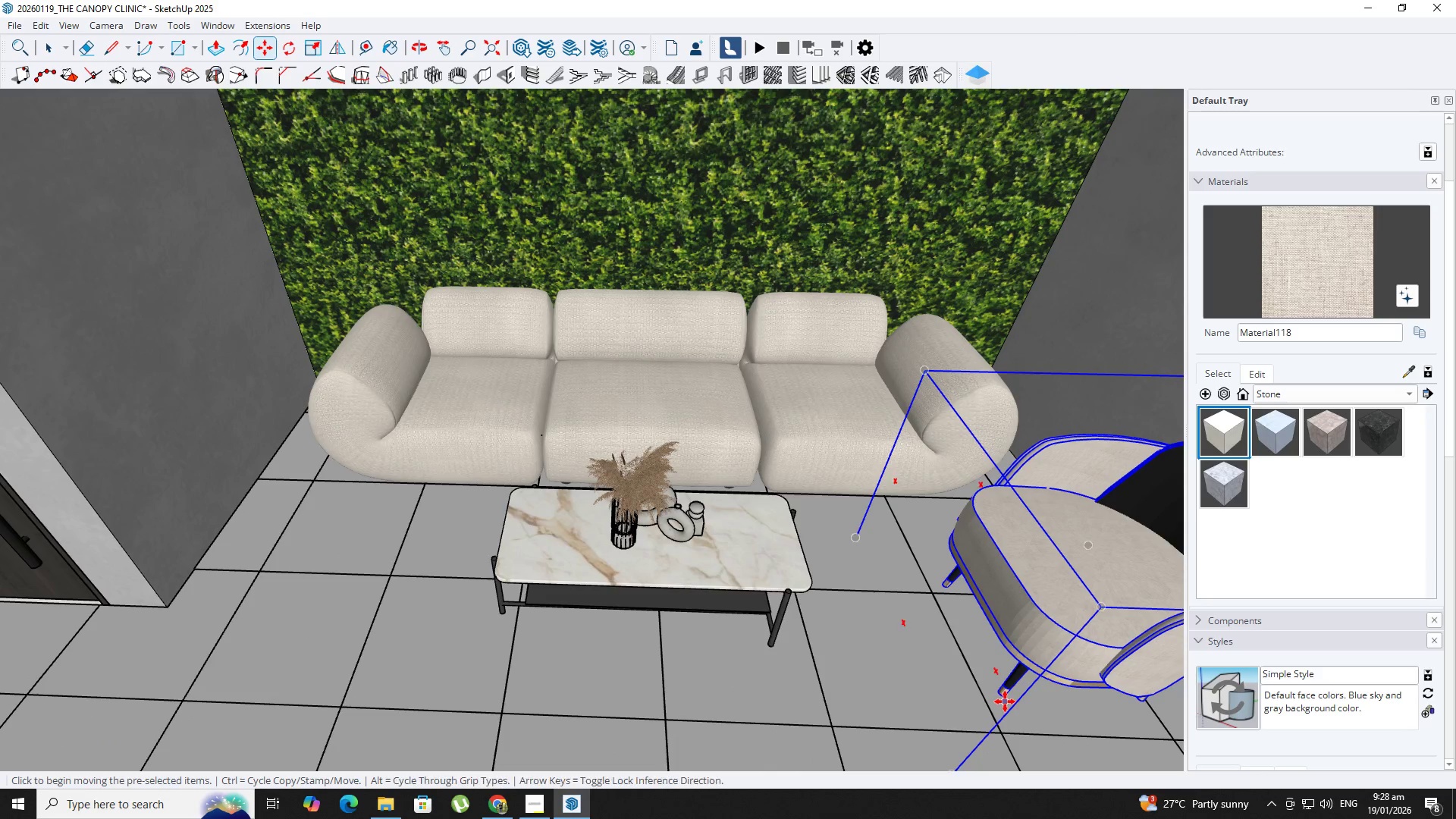 
left_click([1005, 702])
 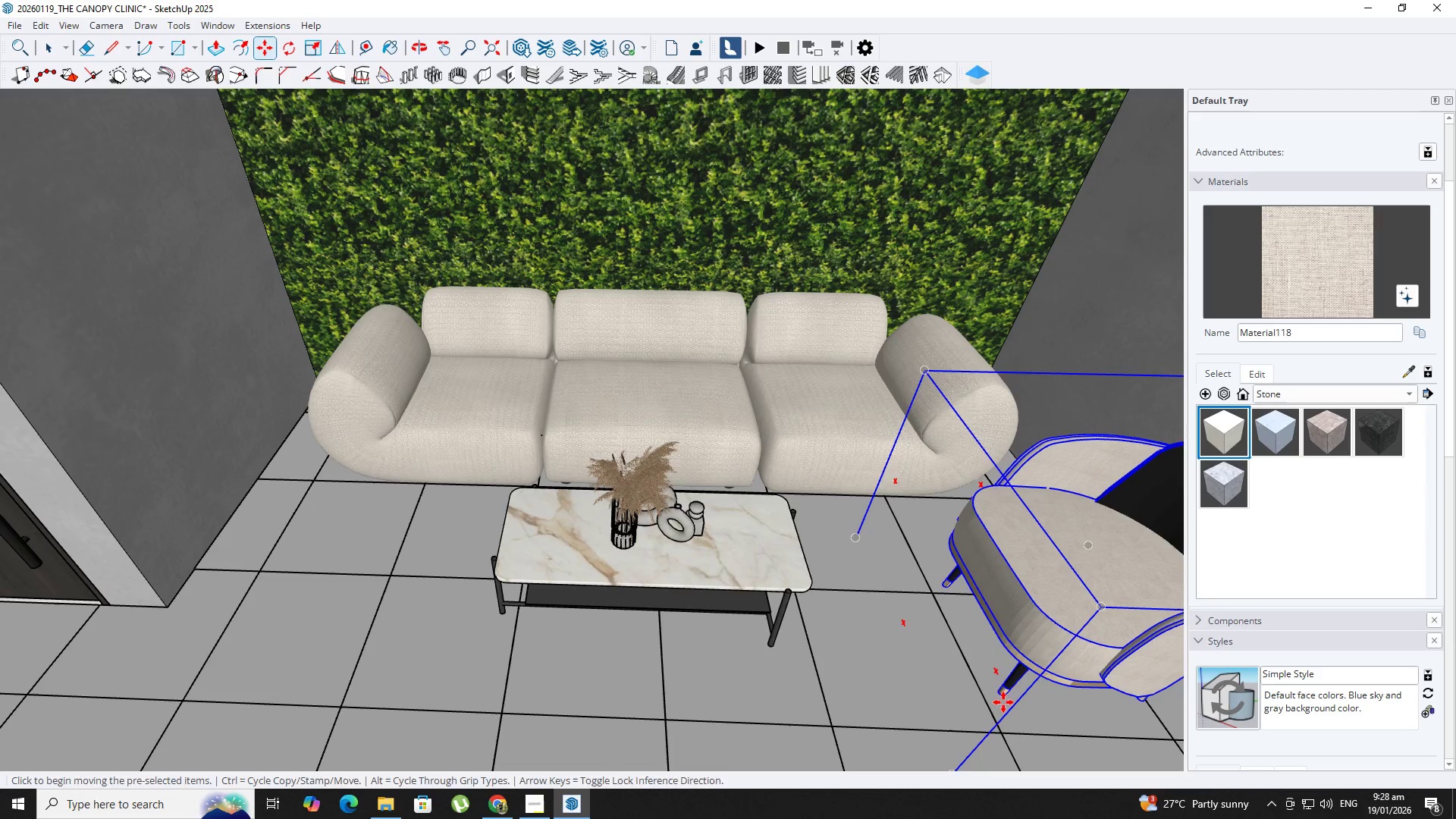 
key(Control+ControlLeft)
 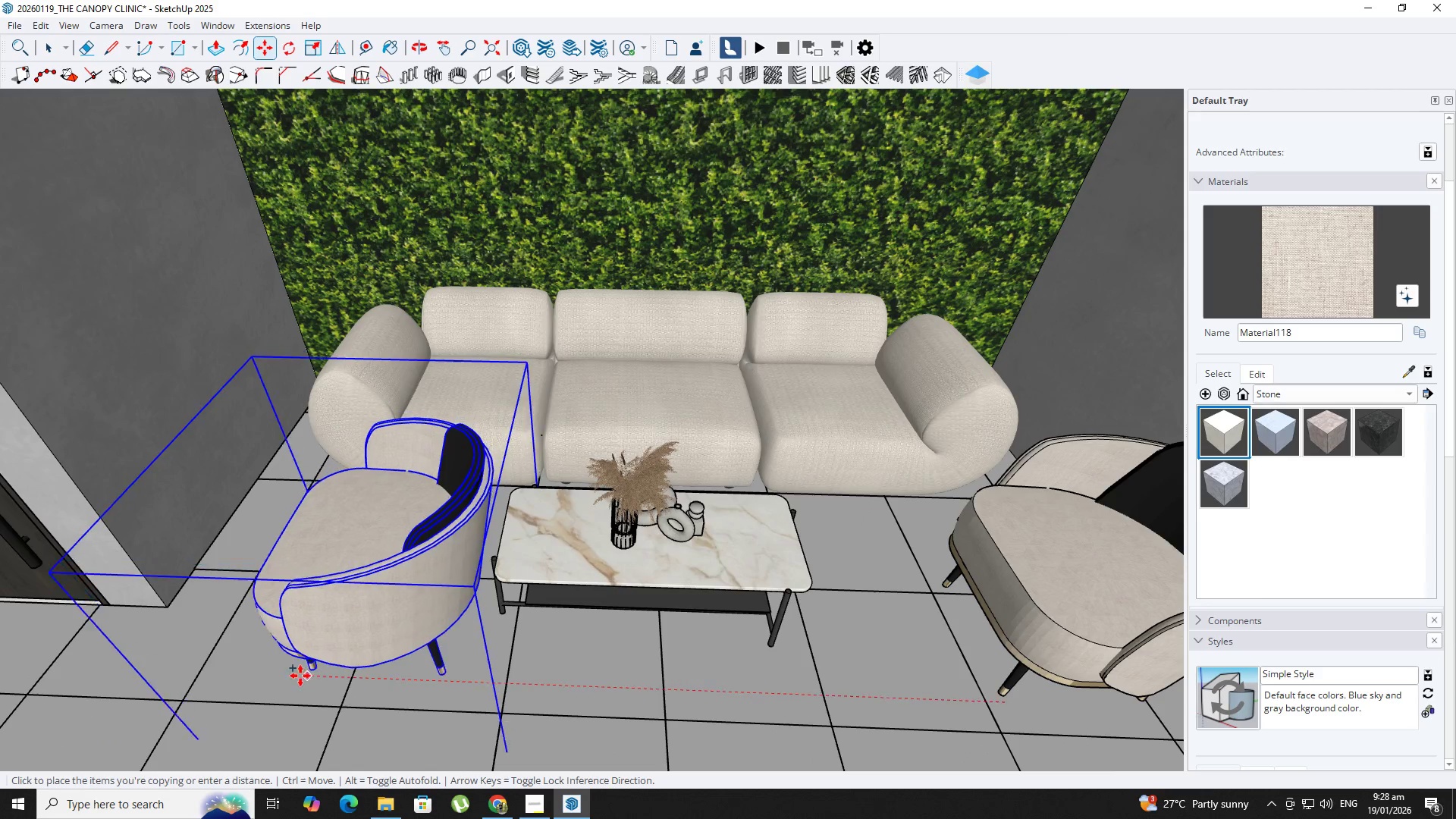 
left_click([284, 678])
 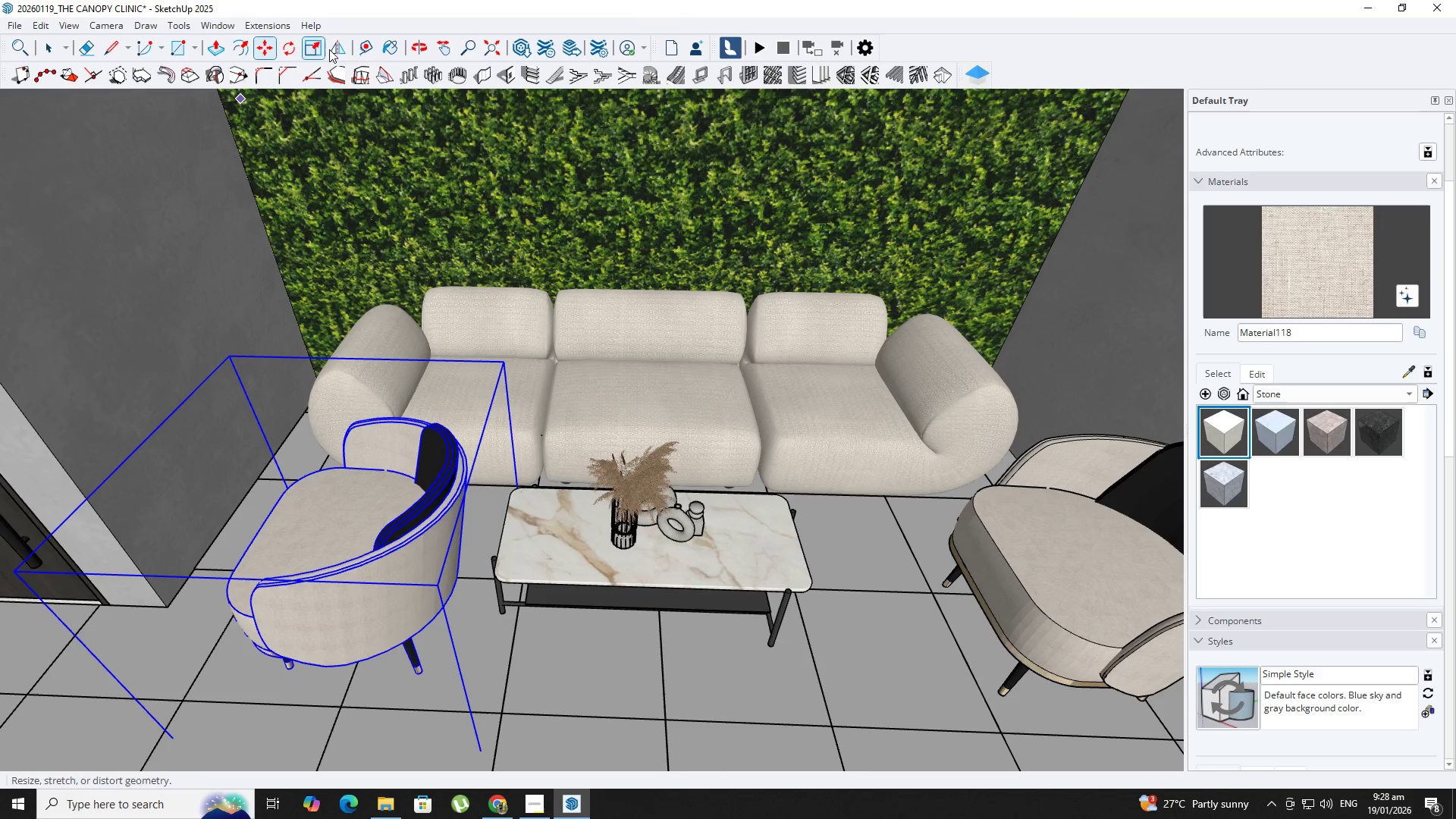 
left_click([346, 42])
 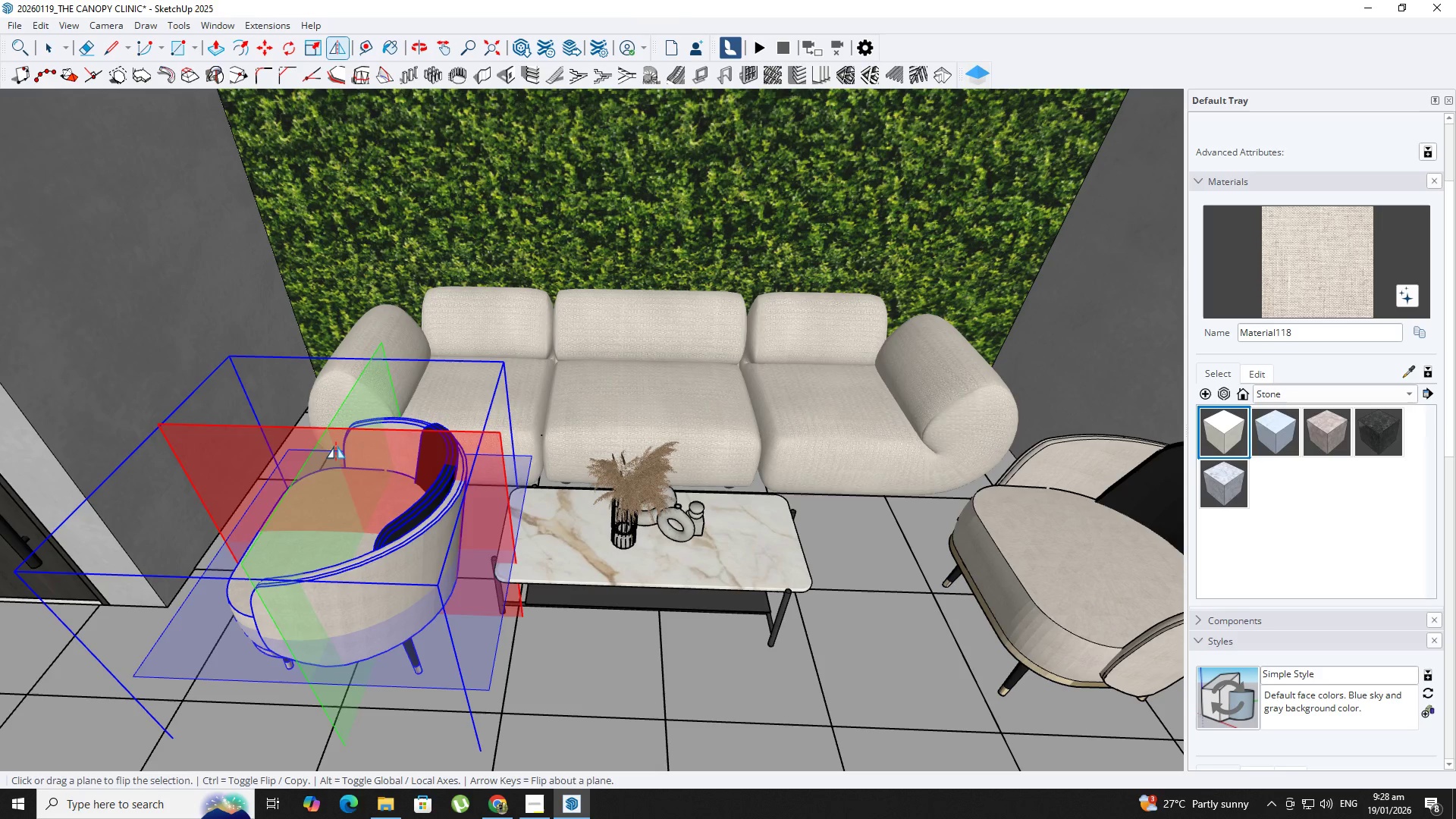 
left_click([332, 444])
 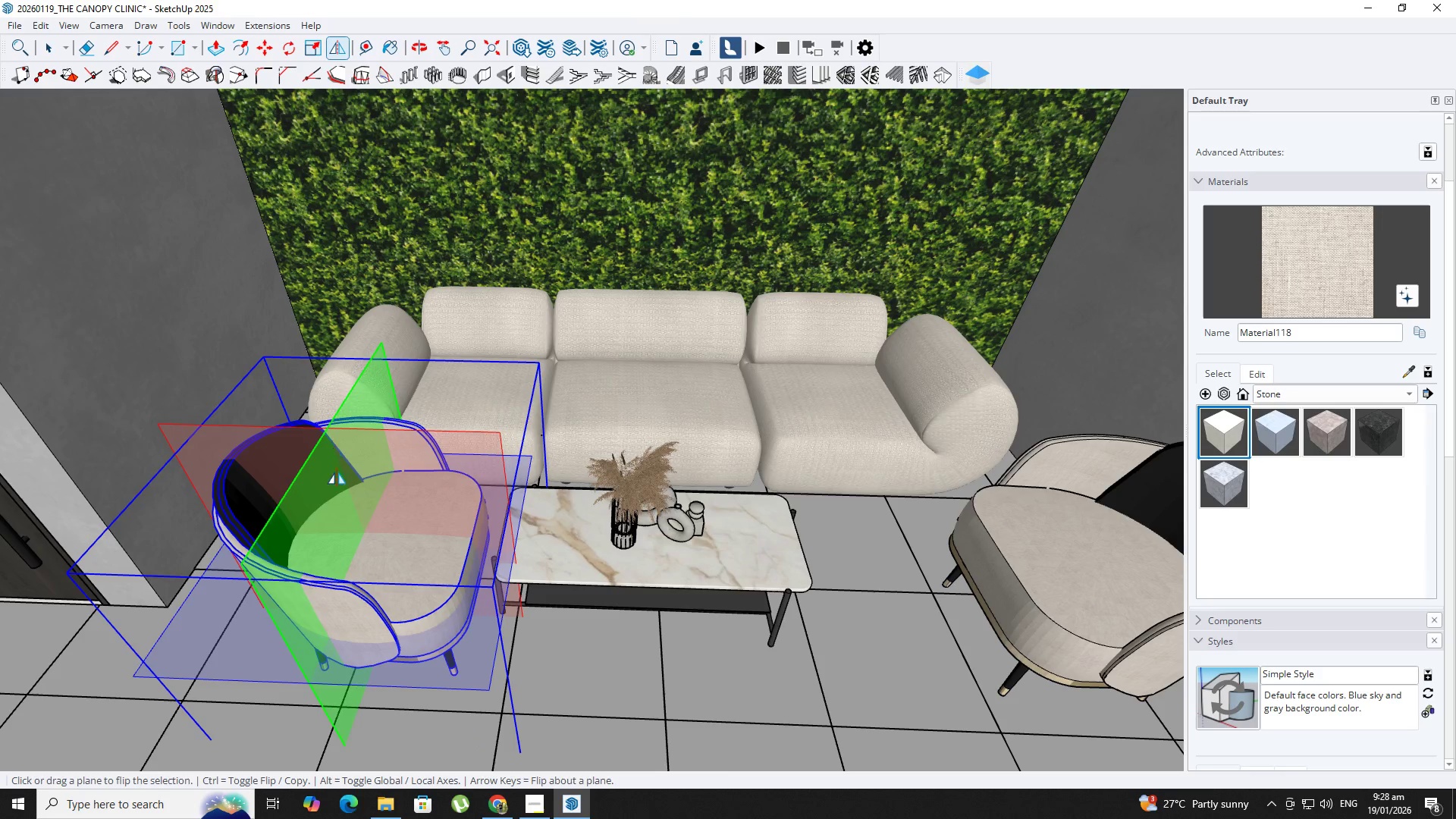 
key(Space)
 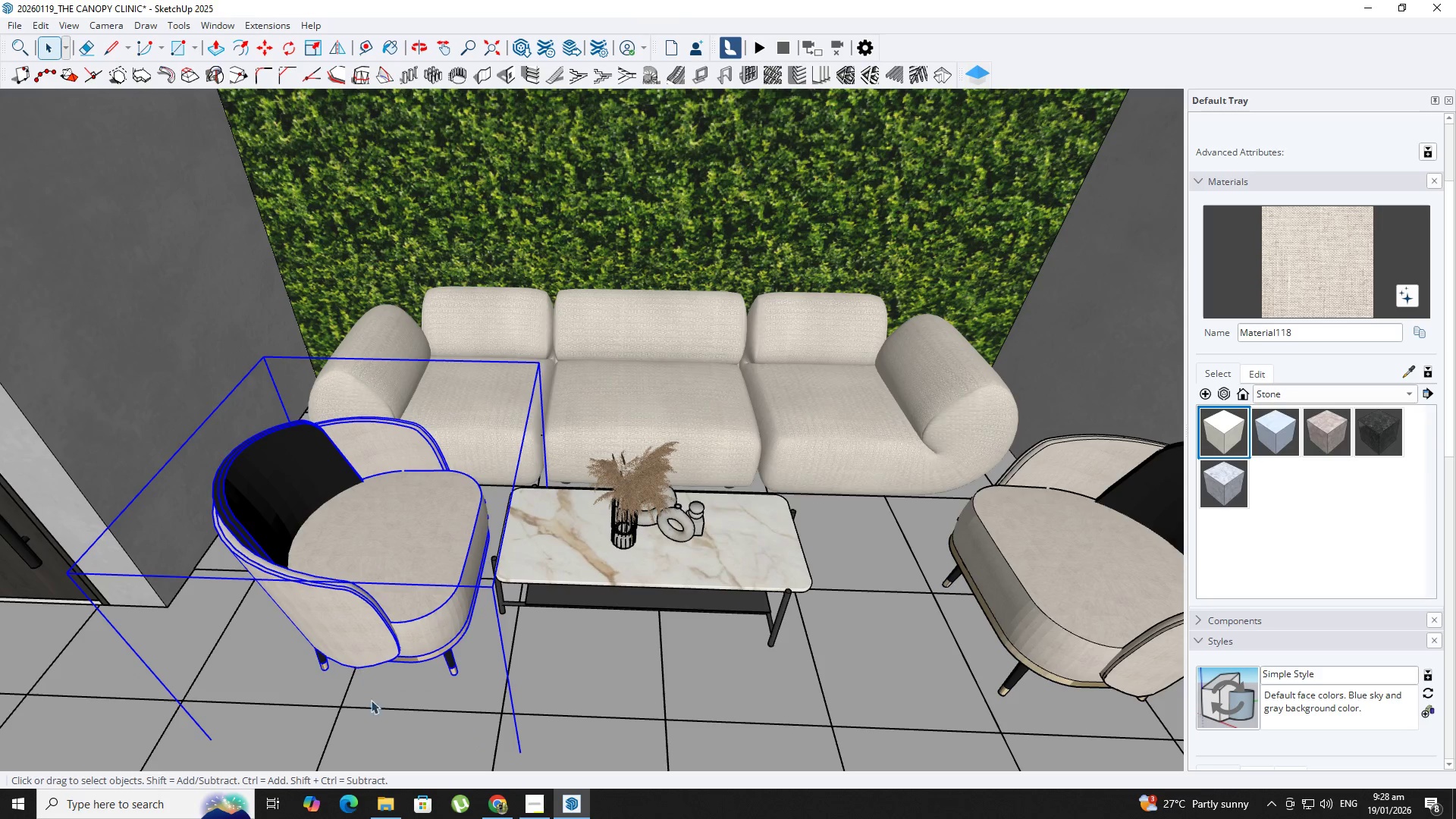 
key(M)
 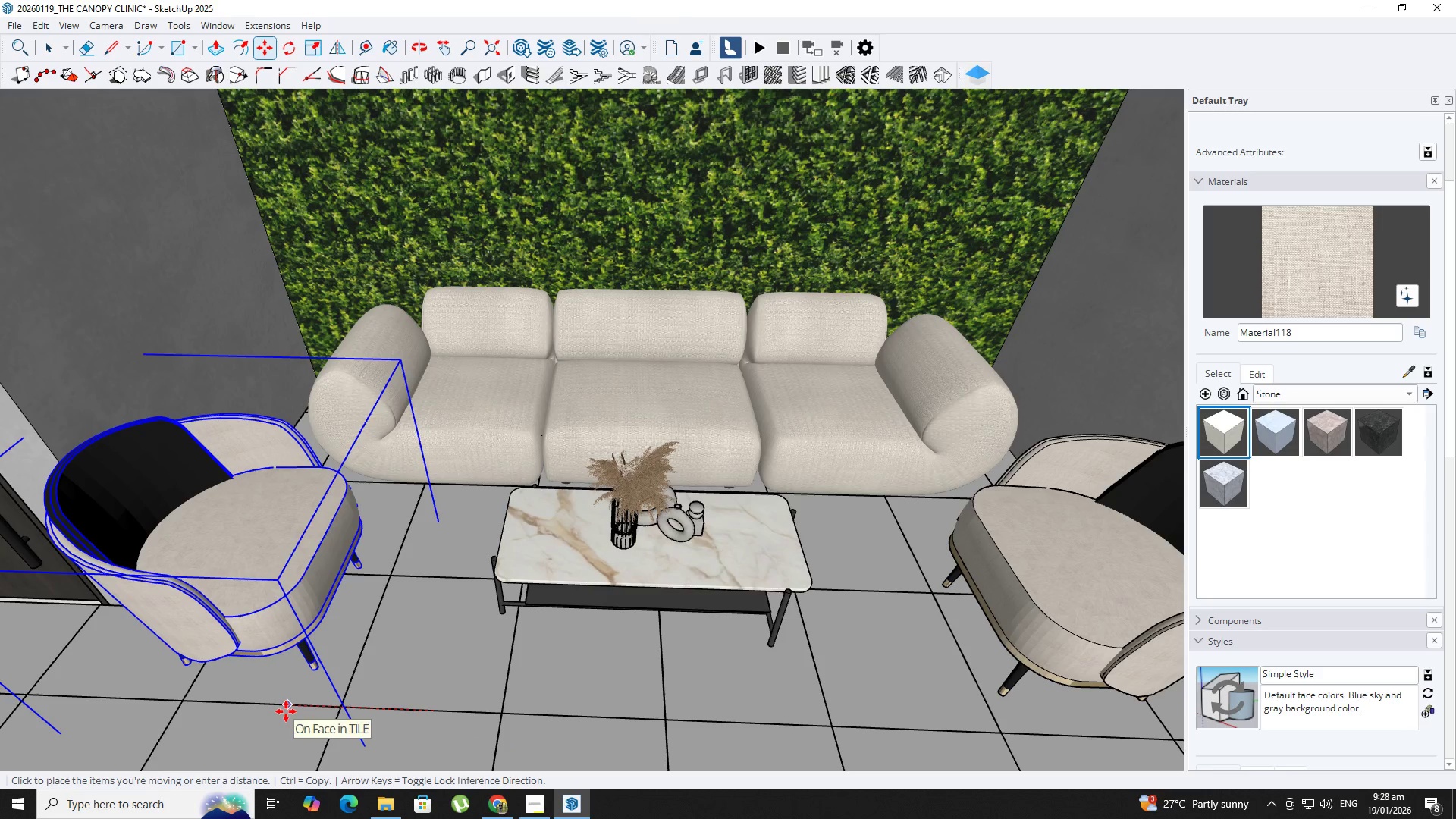 
left_click([285, 711])
 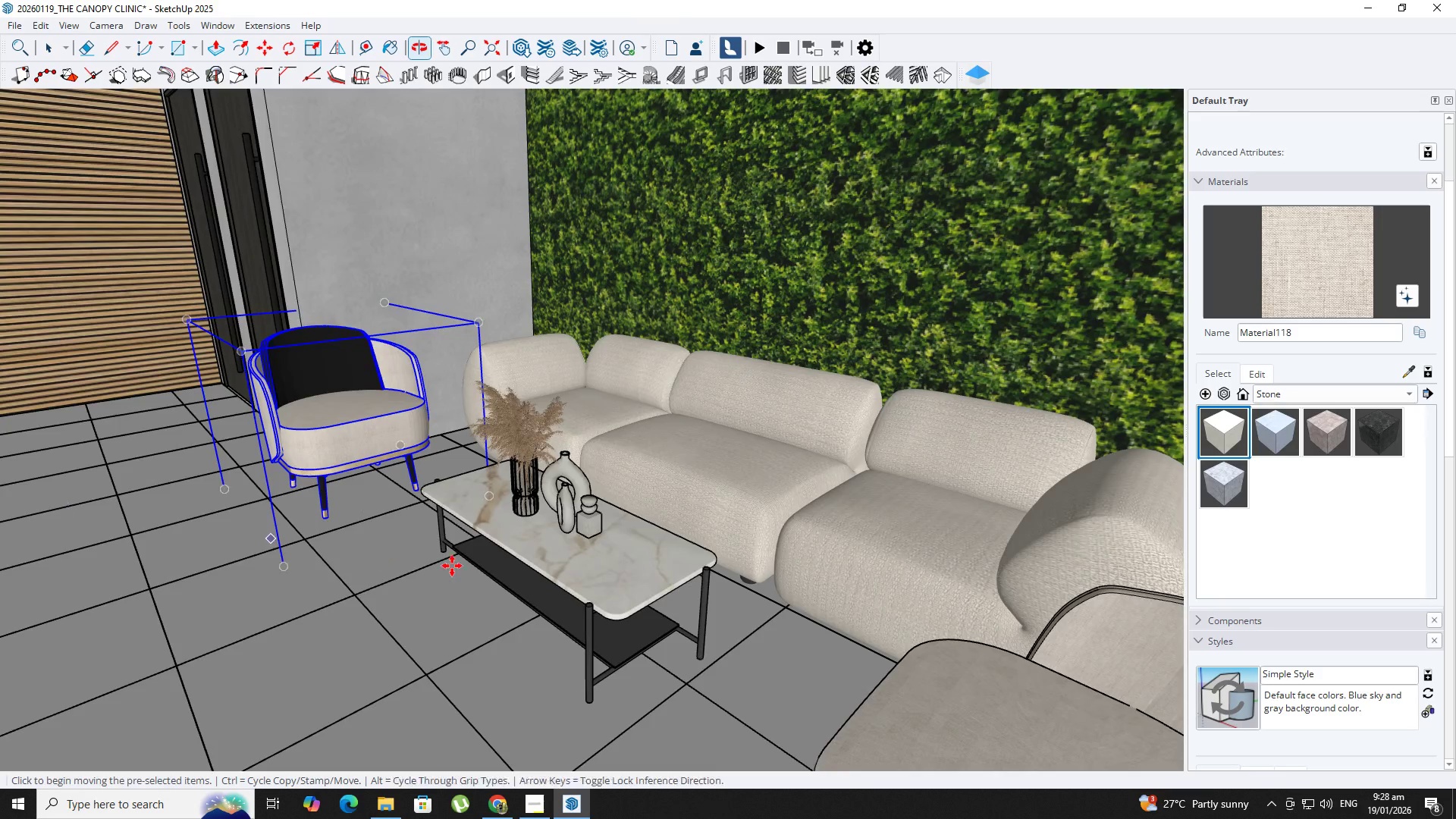 
hold_key(key=ShiftLeft, duration=0.61)
 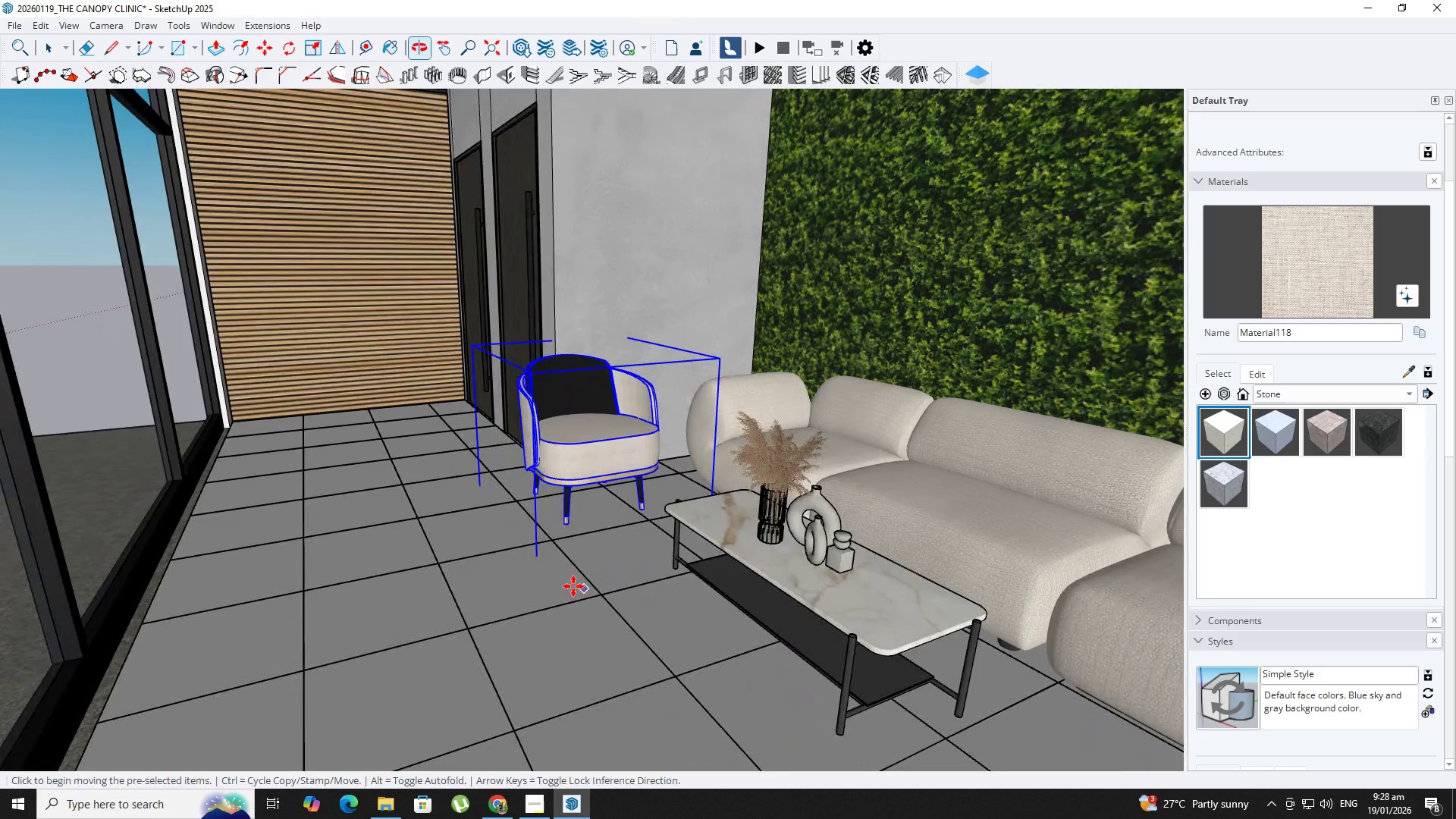 
key(Space)
 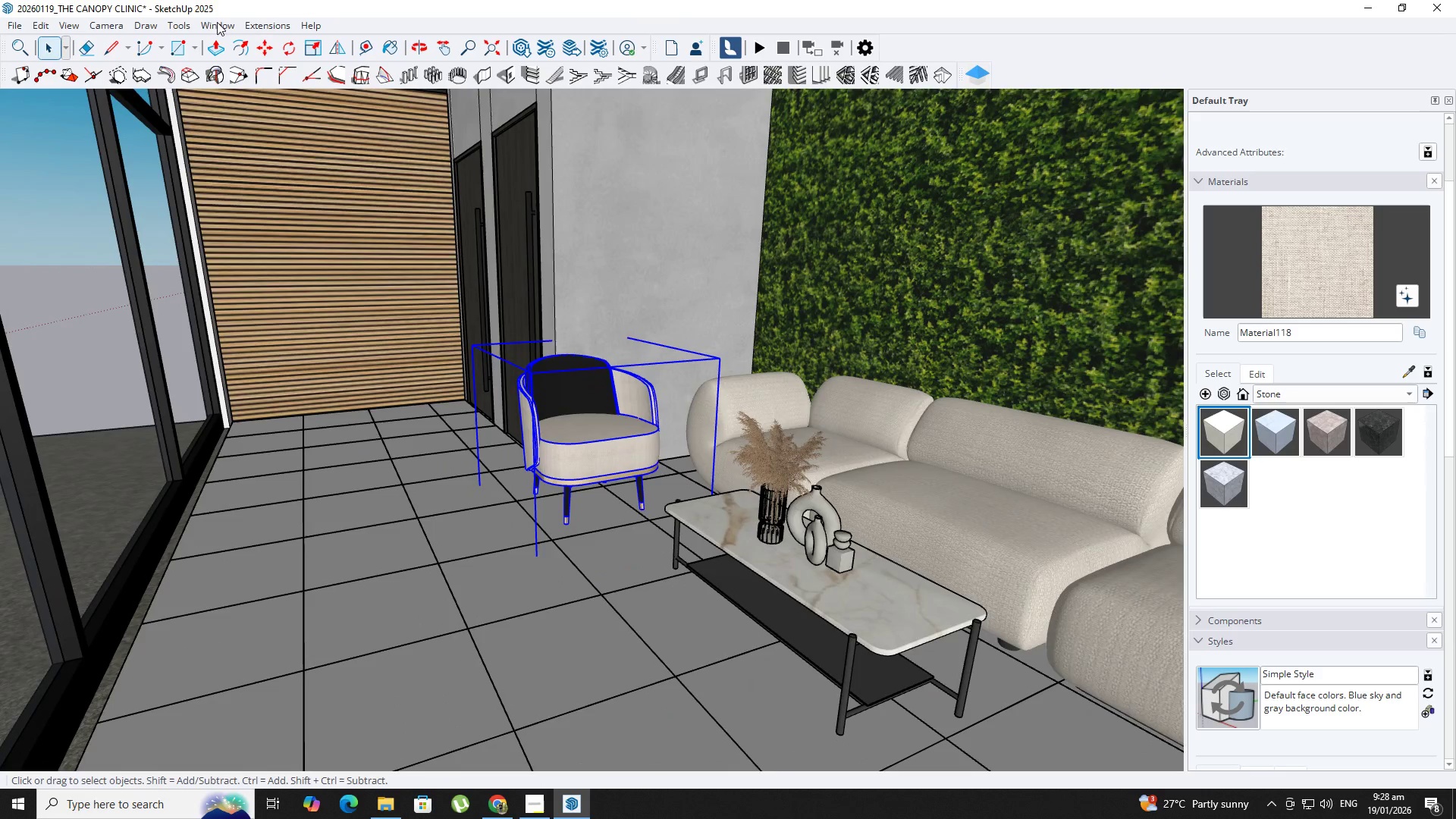 
left_click([219, 23])
 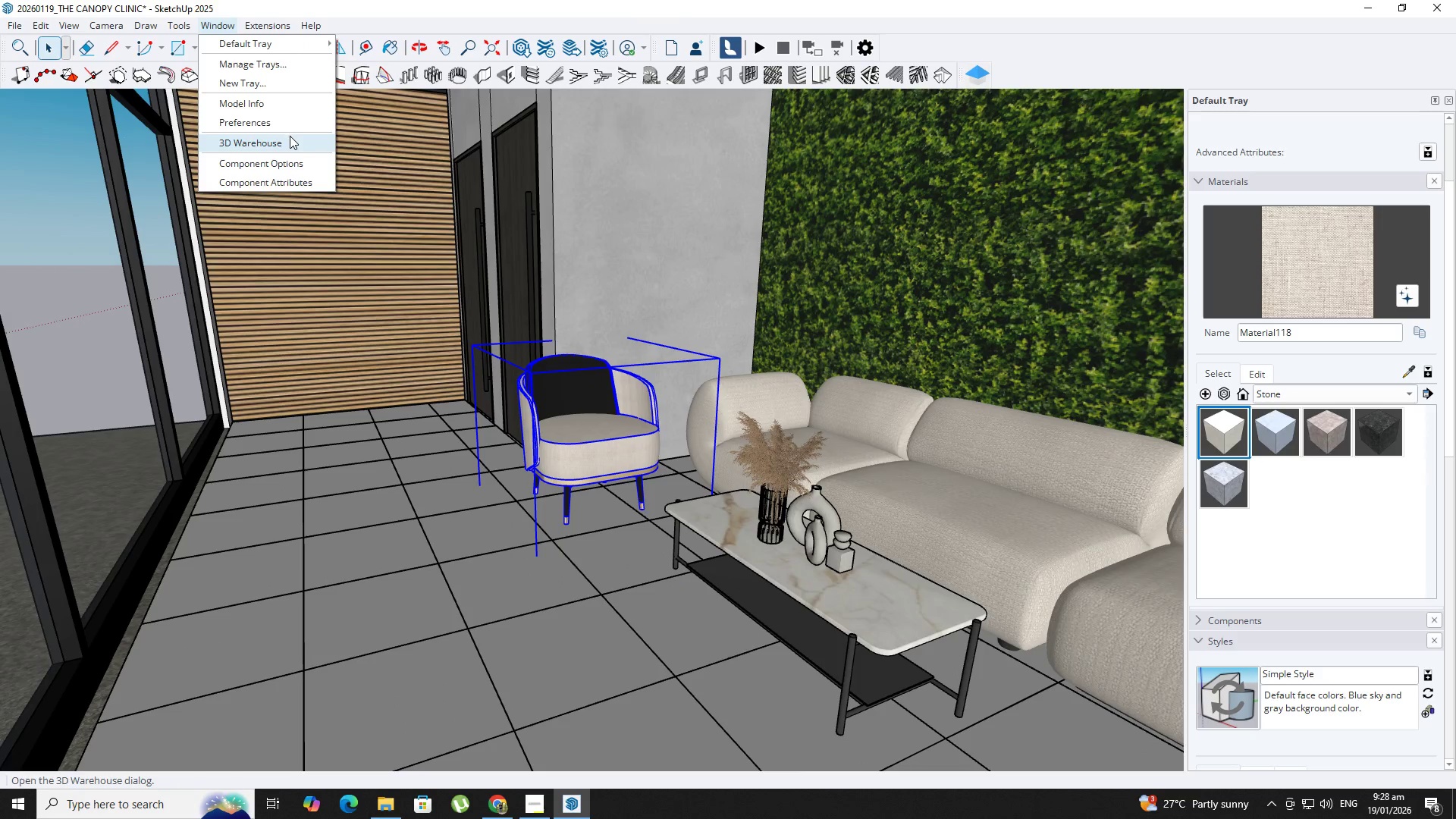 
left_click([292, 139])
 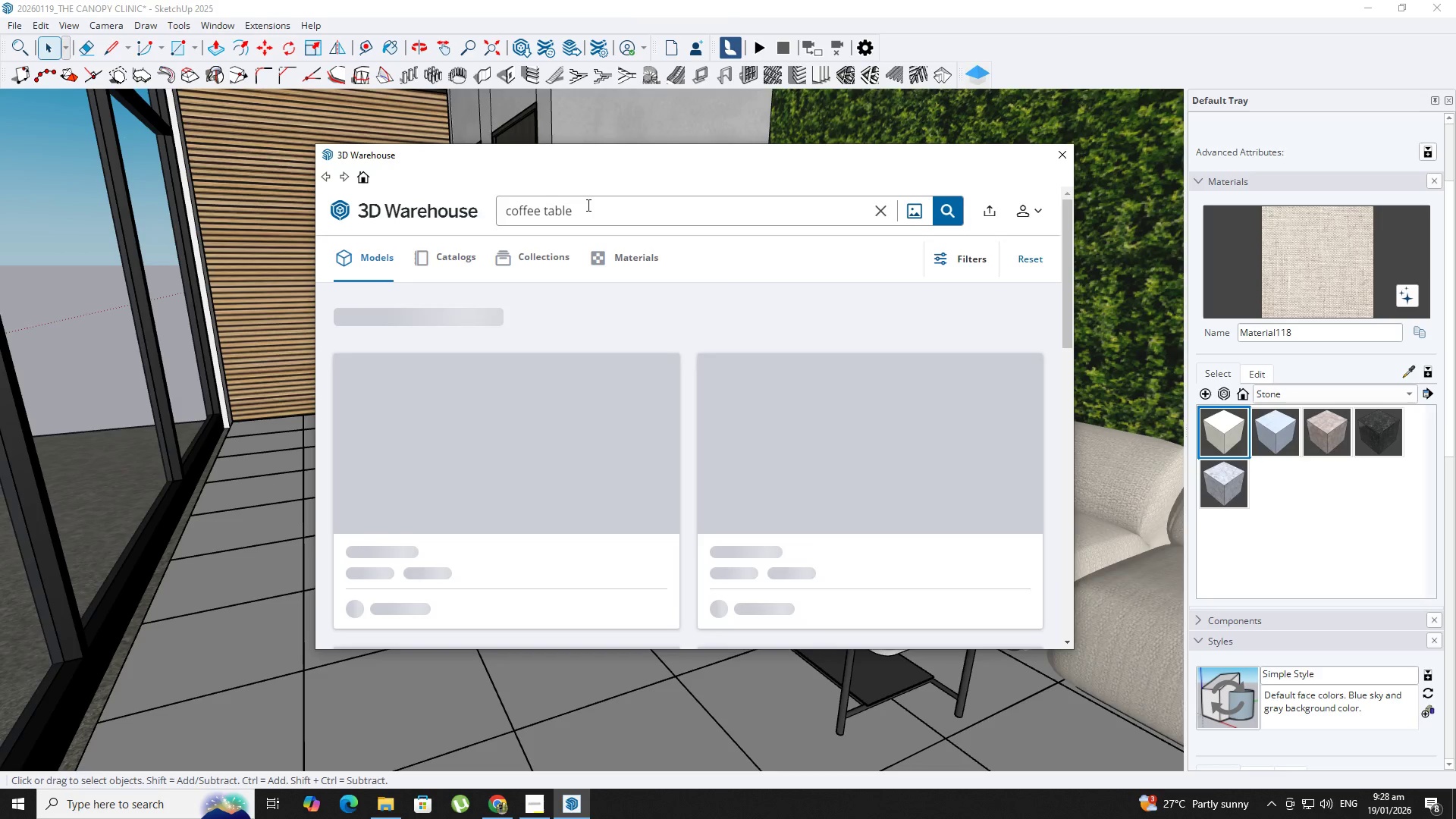 
left_click_drag(start_coordinate=[587, 203], to_coordinate=[475, 189])
 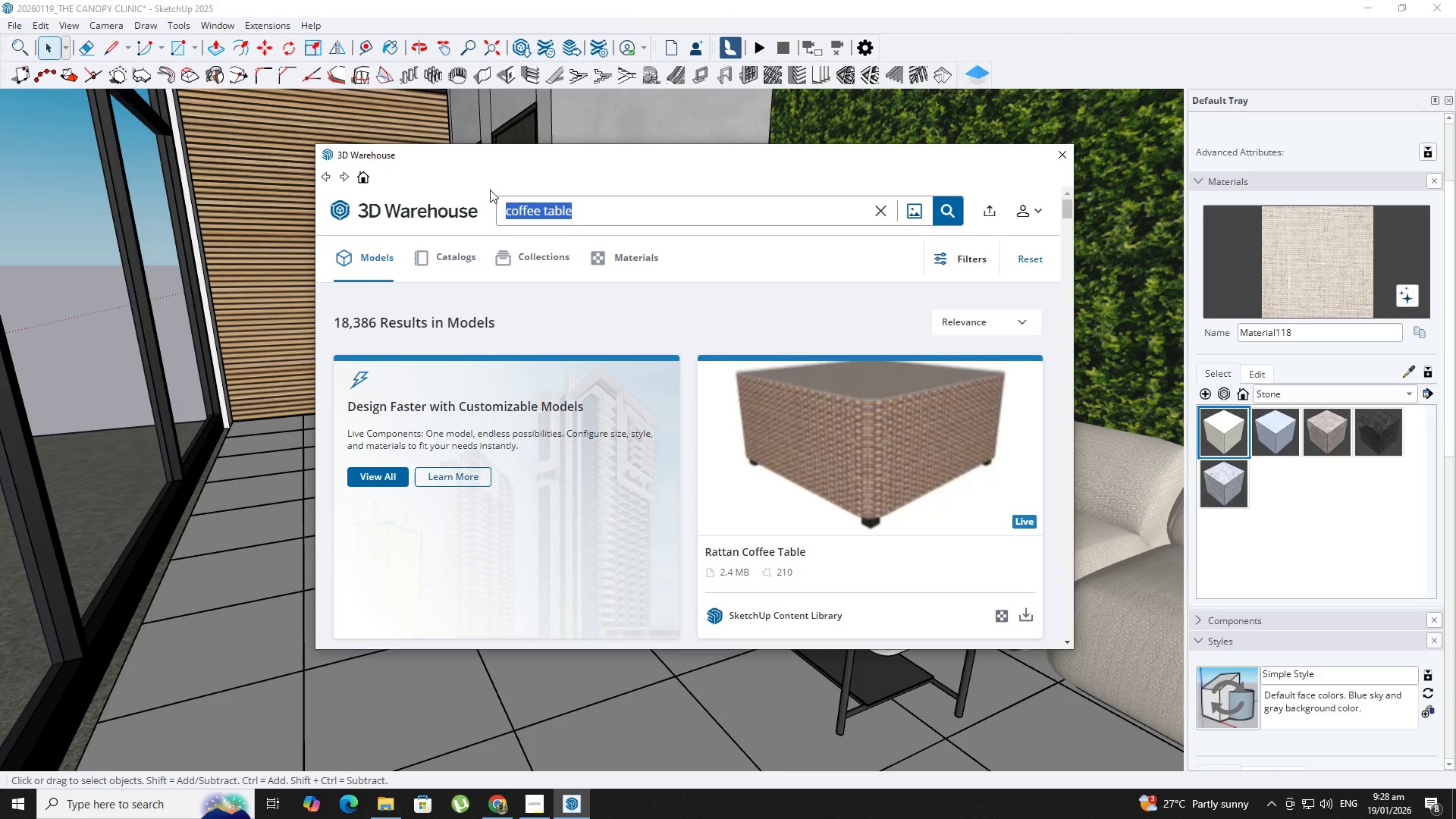 
type(accent chair)
 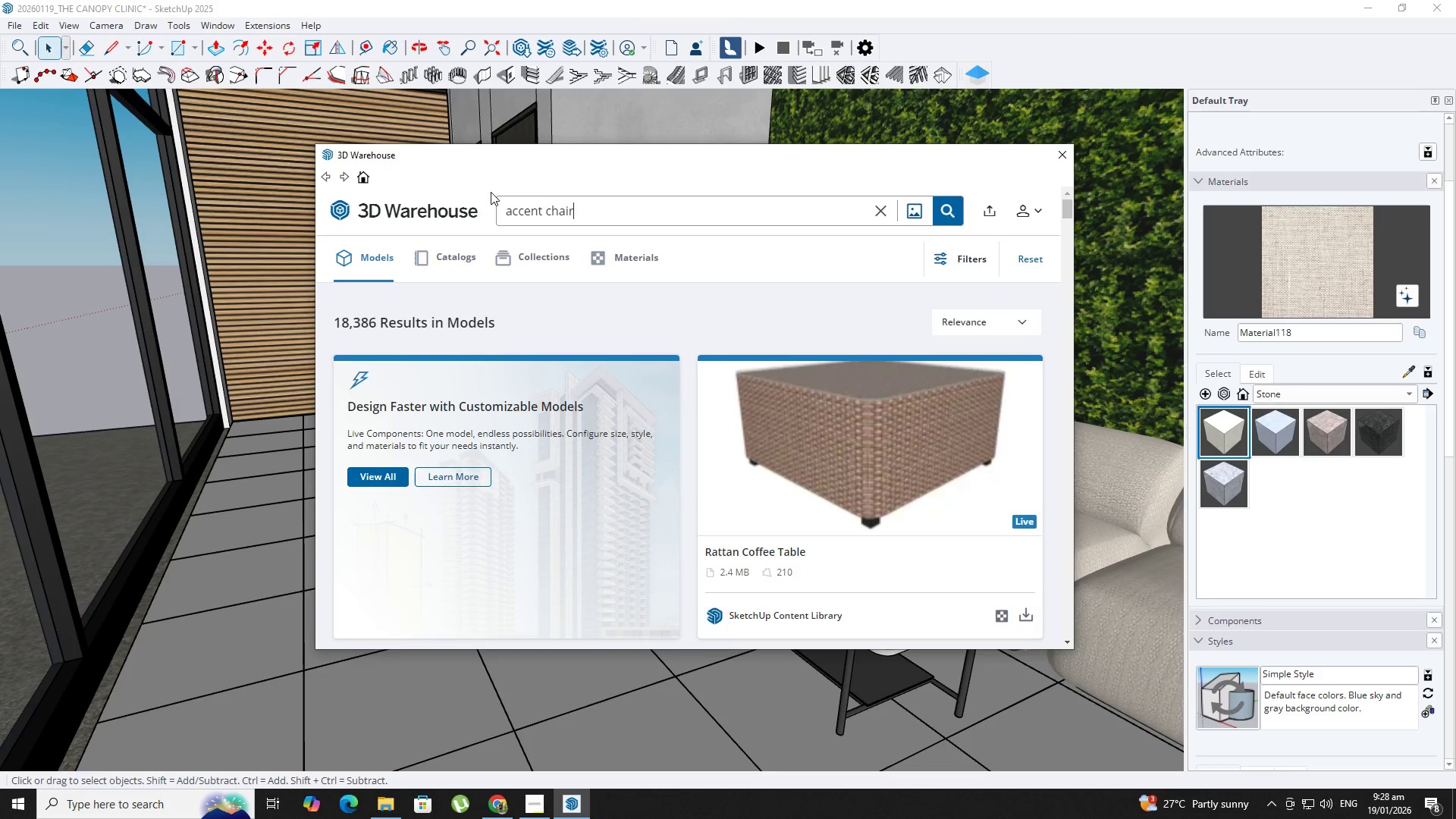 
key(Enter)
 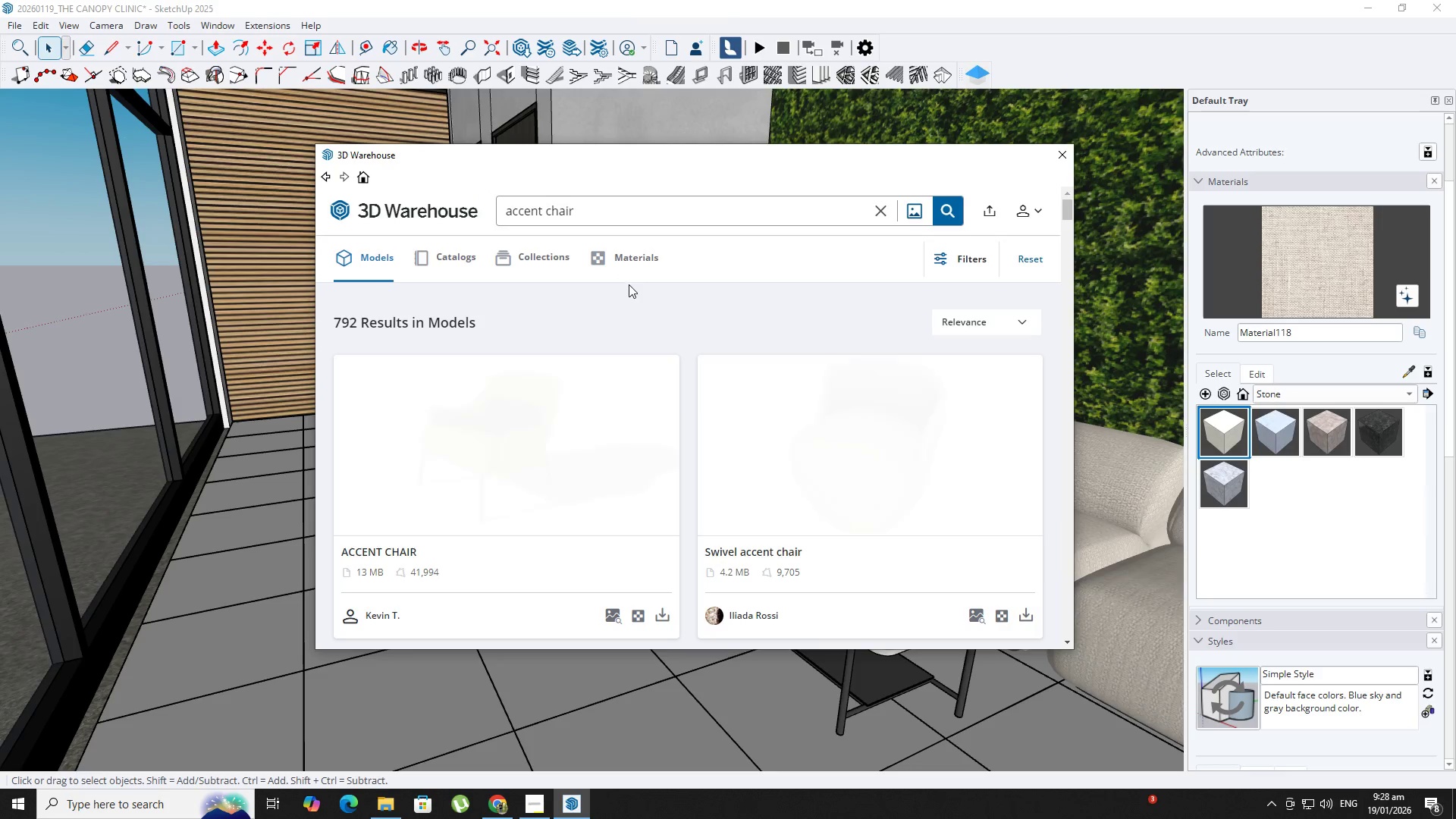 
scroll: coordinate [653, 489], scroll_direction: down, amount: 19.0
 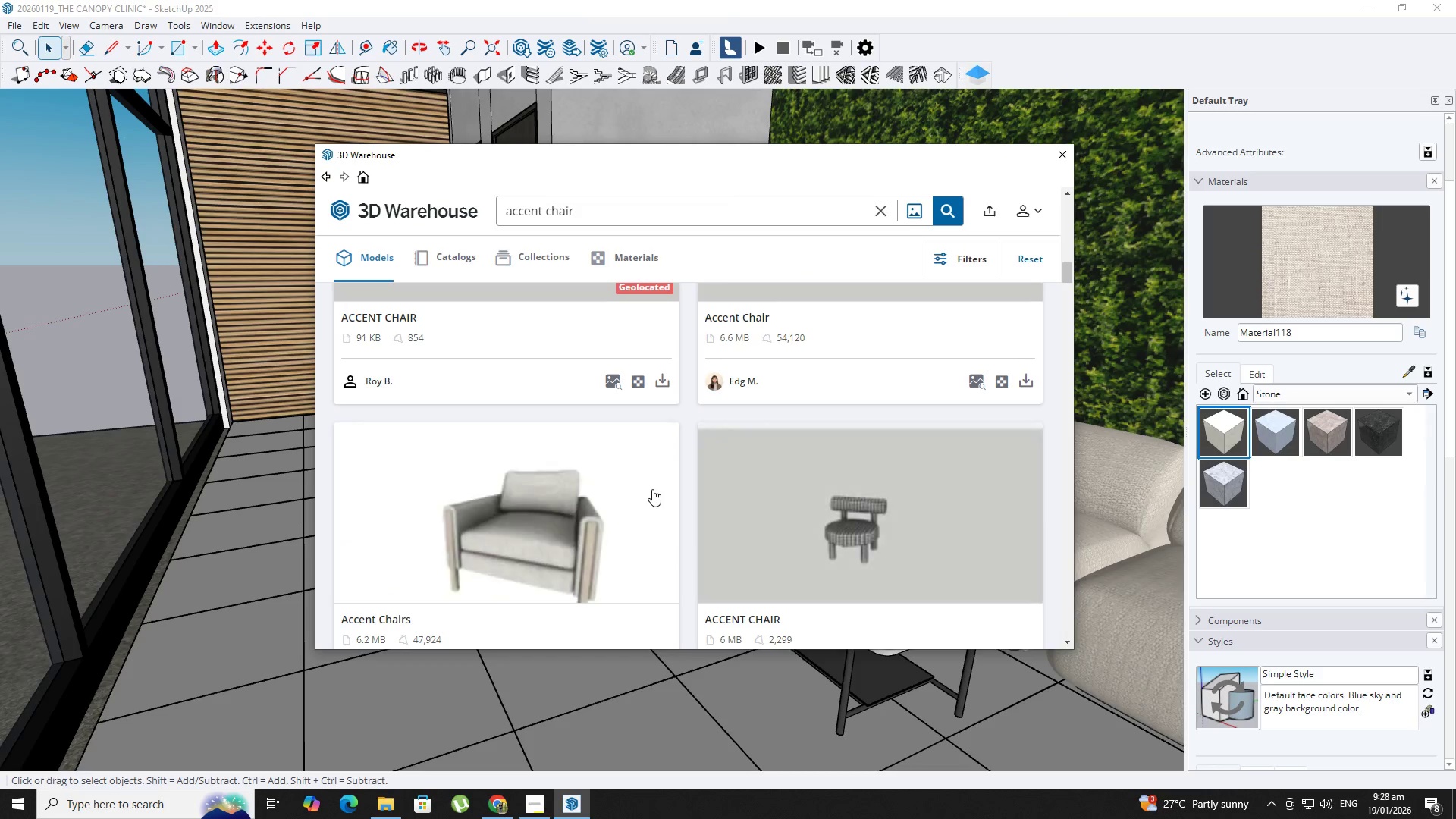 
scroll: coordinate [635, 484], scroll_direction: down, amount: 19.0
 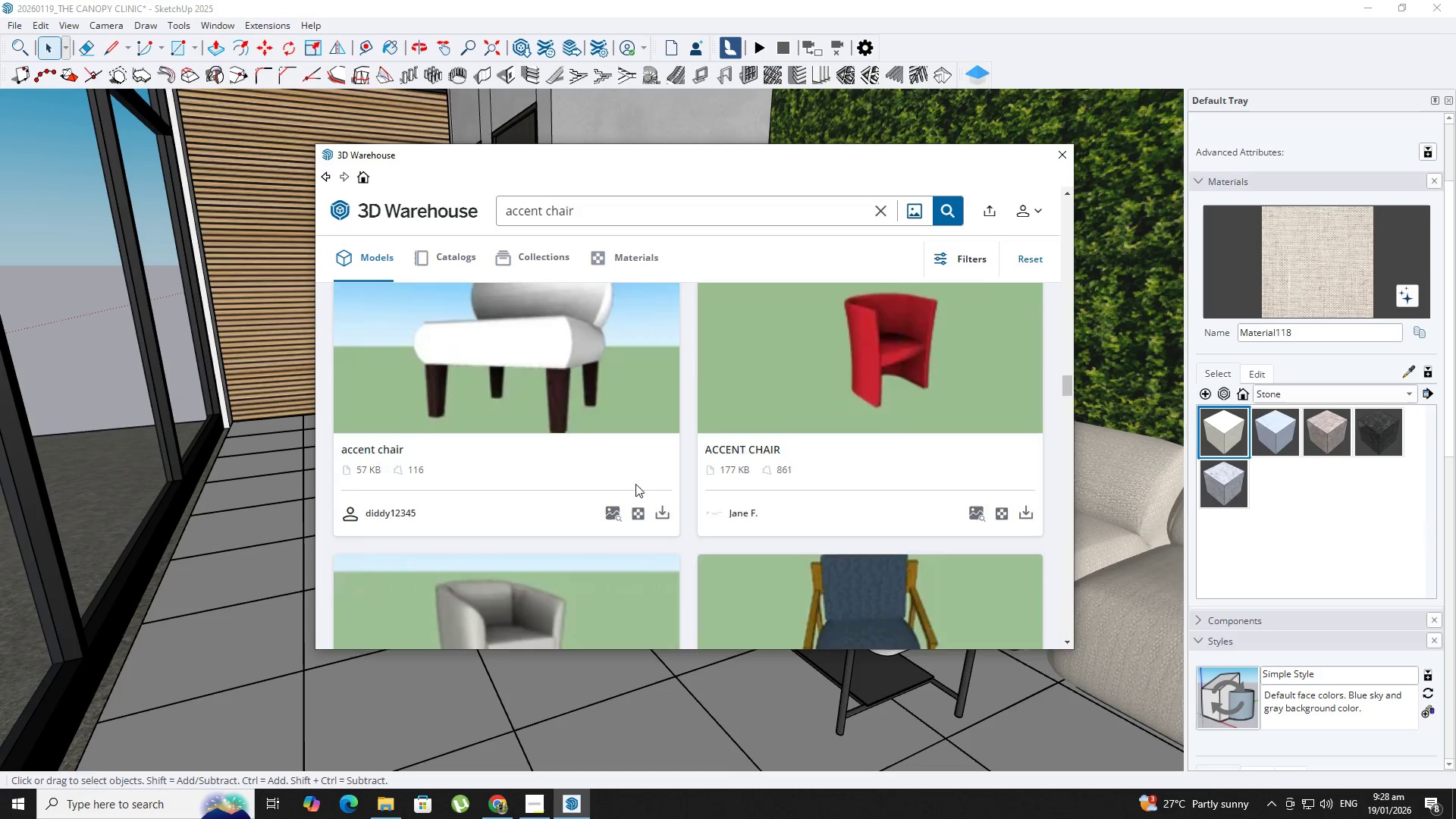 
scroll: coordinate [635, 484], scroll_direction: none, amount: 0.0
 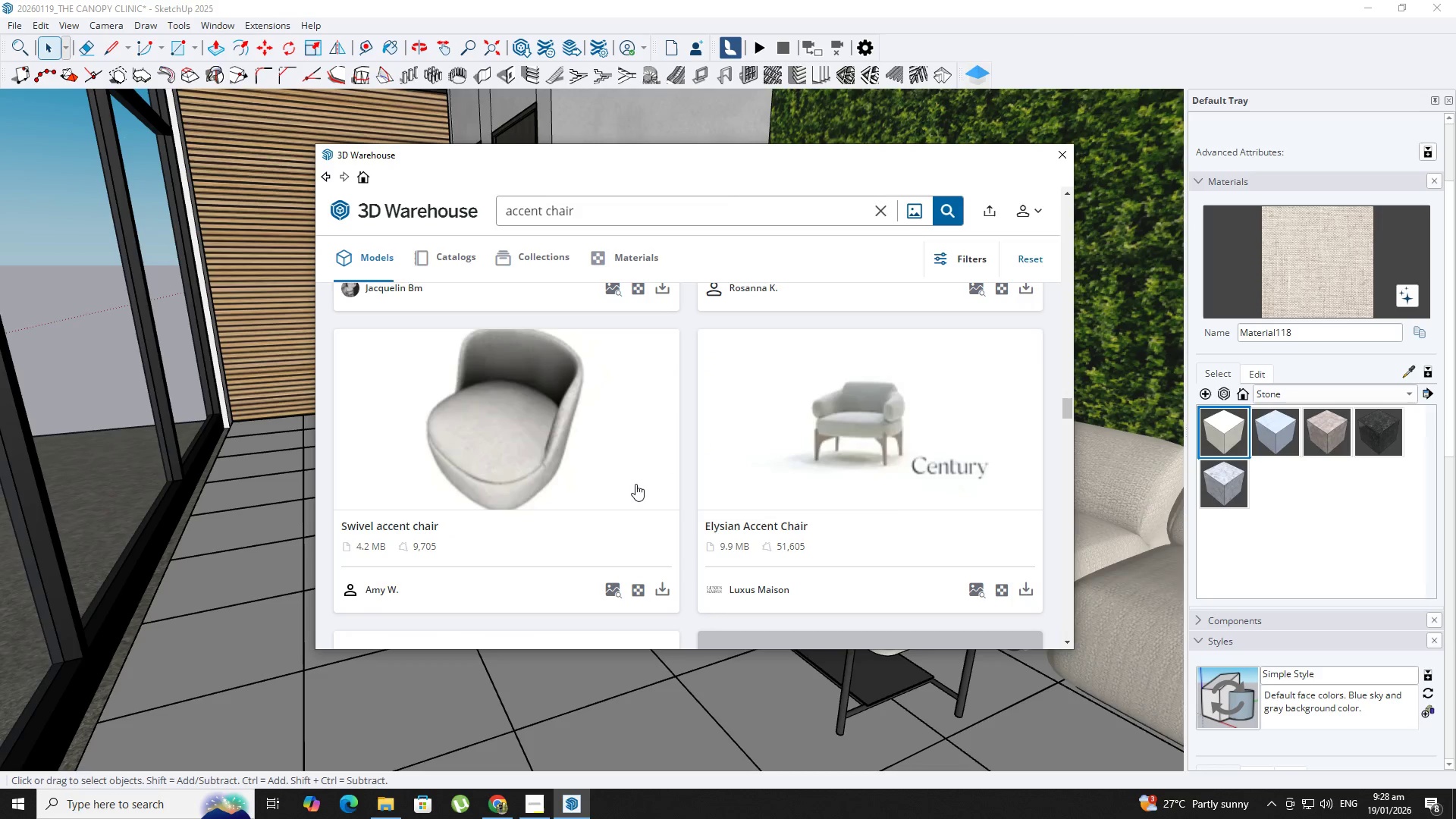 
scroll: coordinate [635, 484], scroll_direction: down, amount: 4.0
 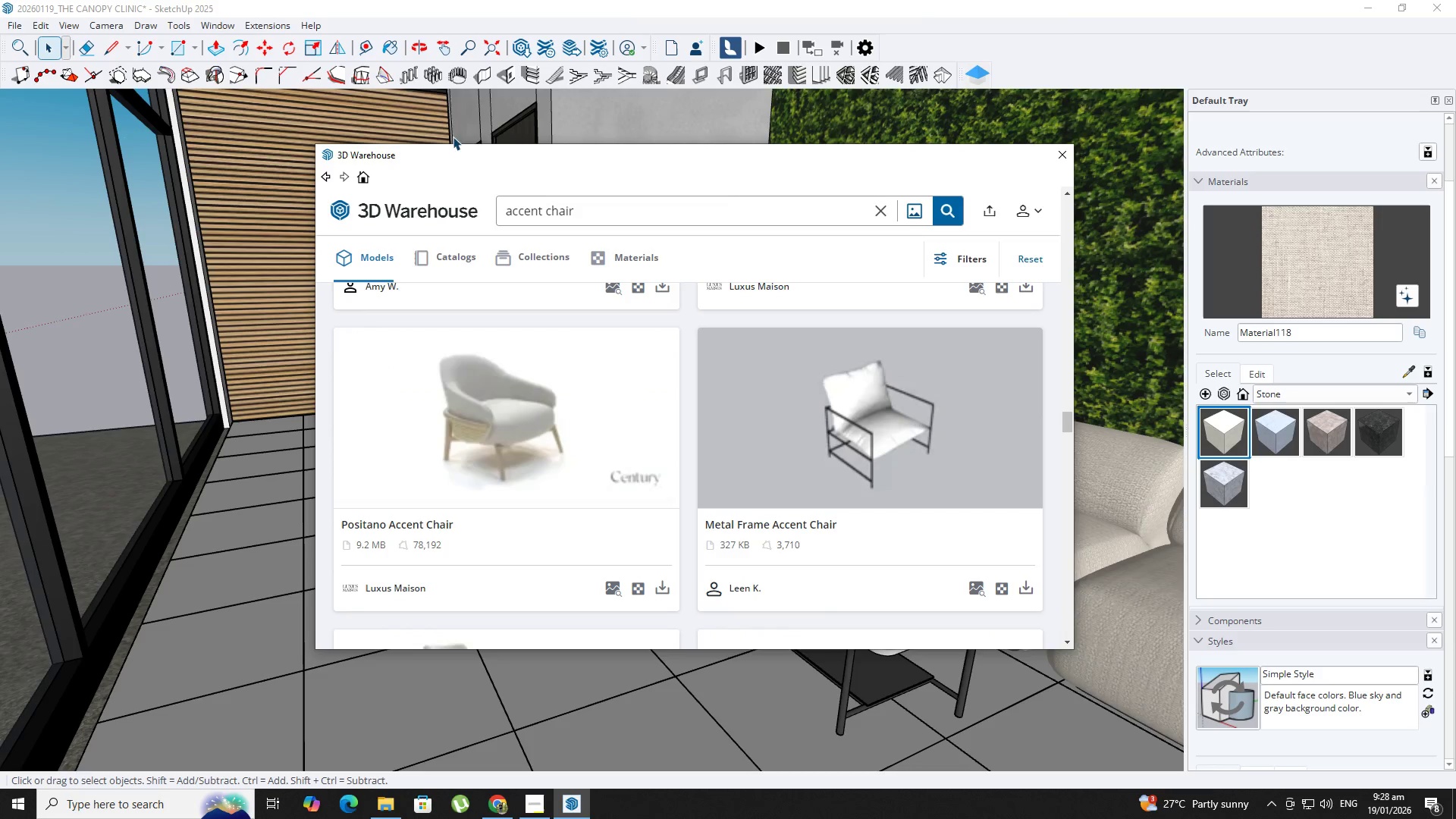 
left_click_drag(start_coordinate=[477, 153], to_coordinate=[325, 136])
 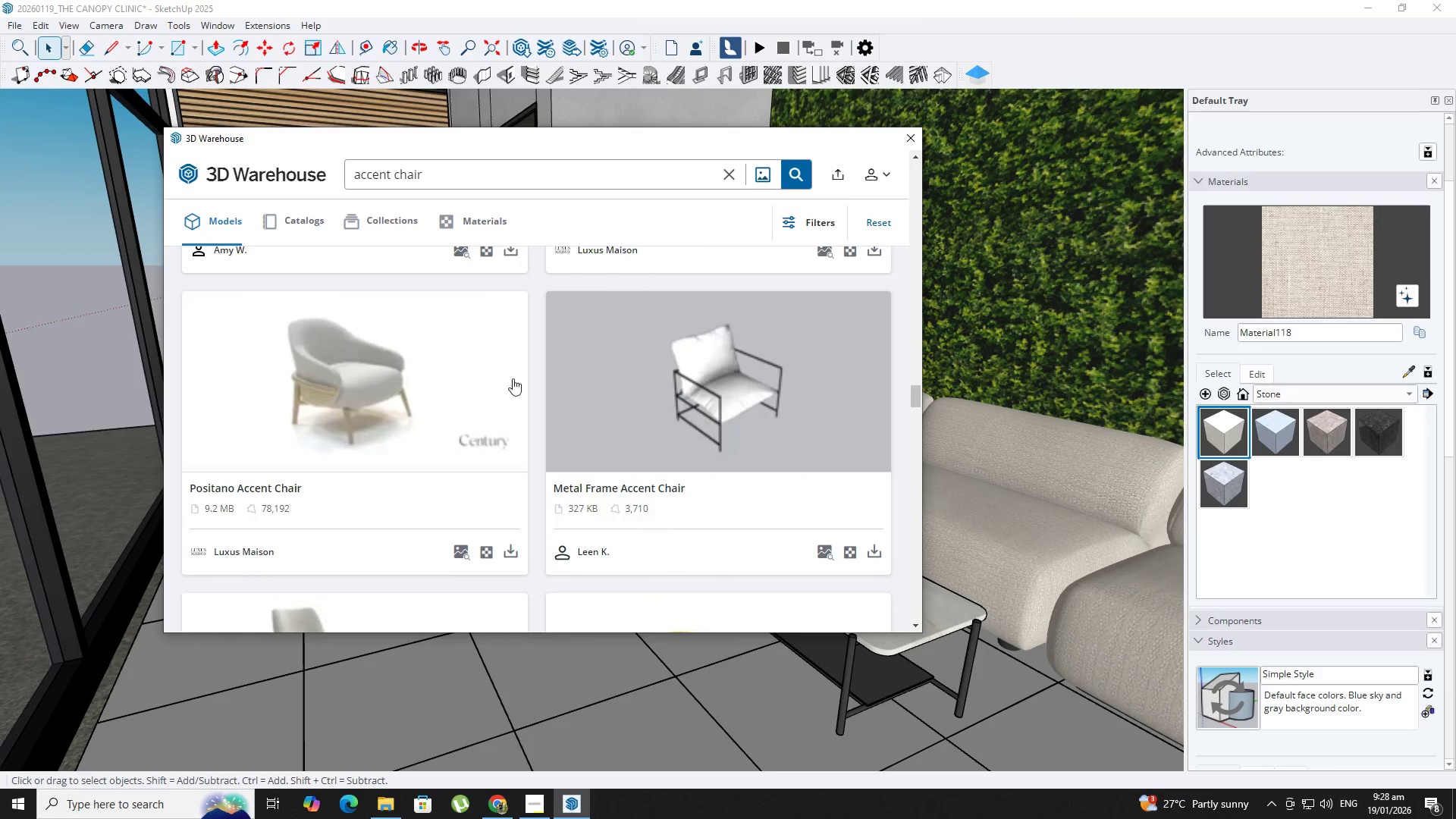 
scroll: coordinate [656, 456], scroll_direction: up, amount: 4.0
 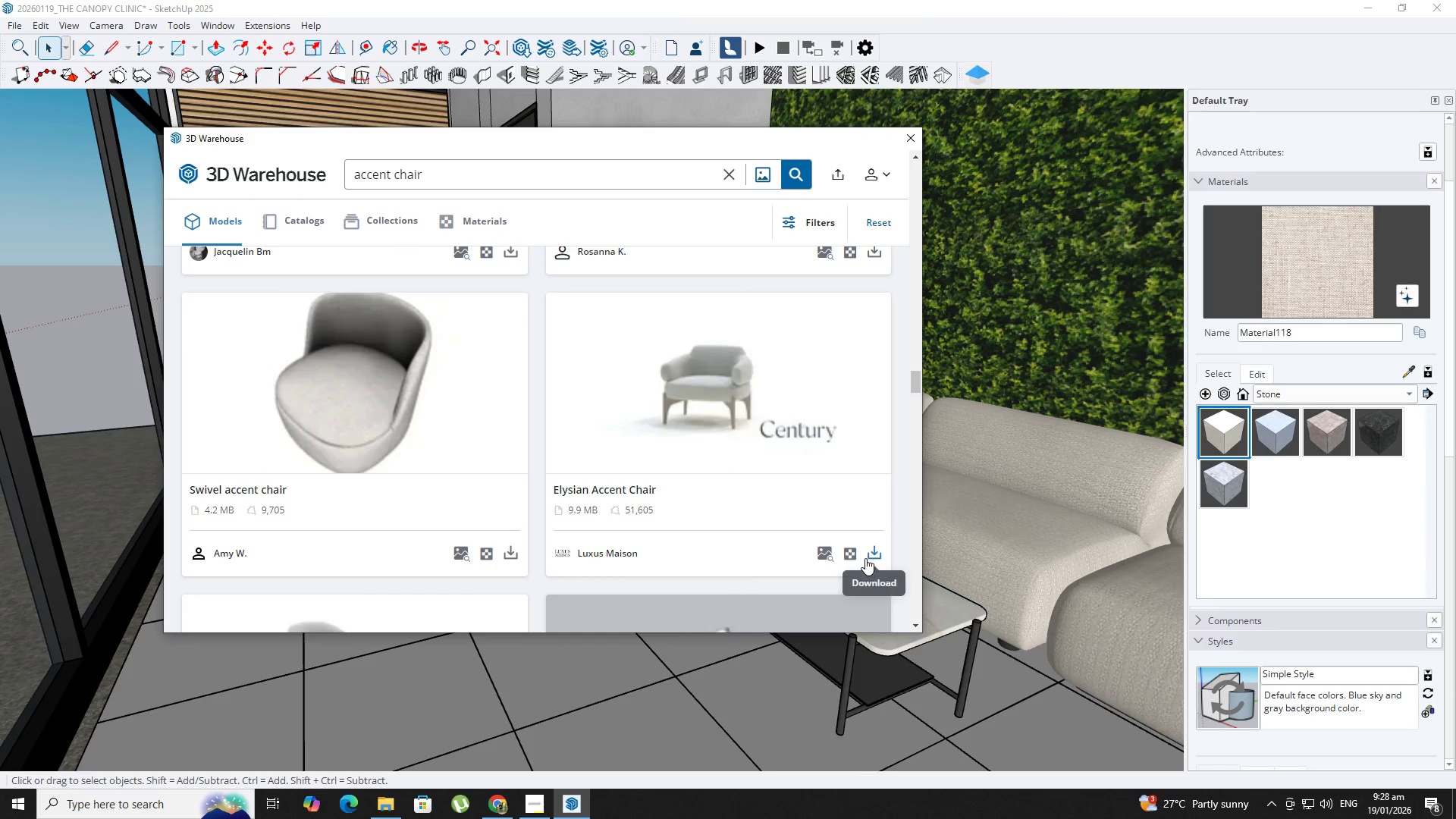 
left_click([868, 558])
 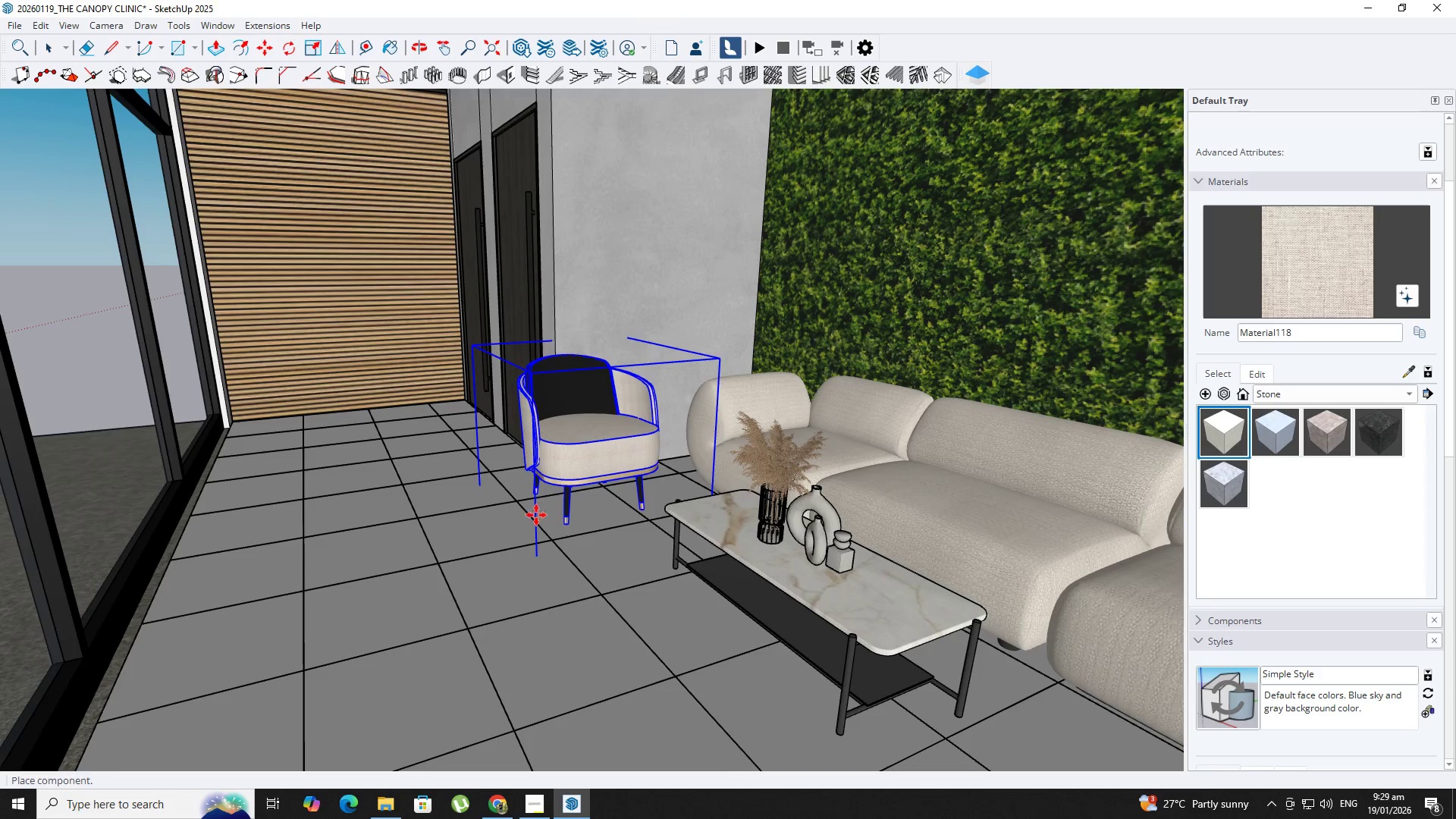 
wait(7.99)
 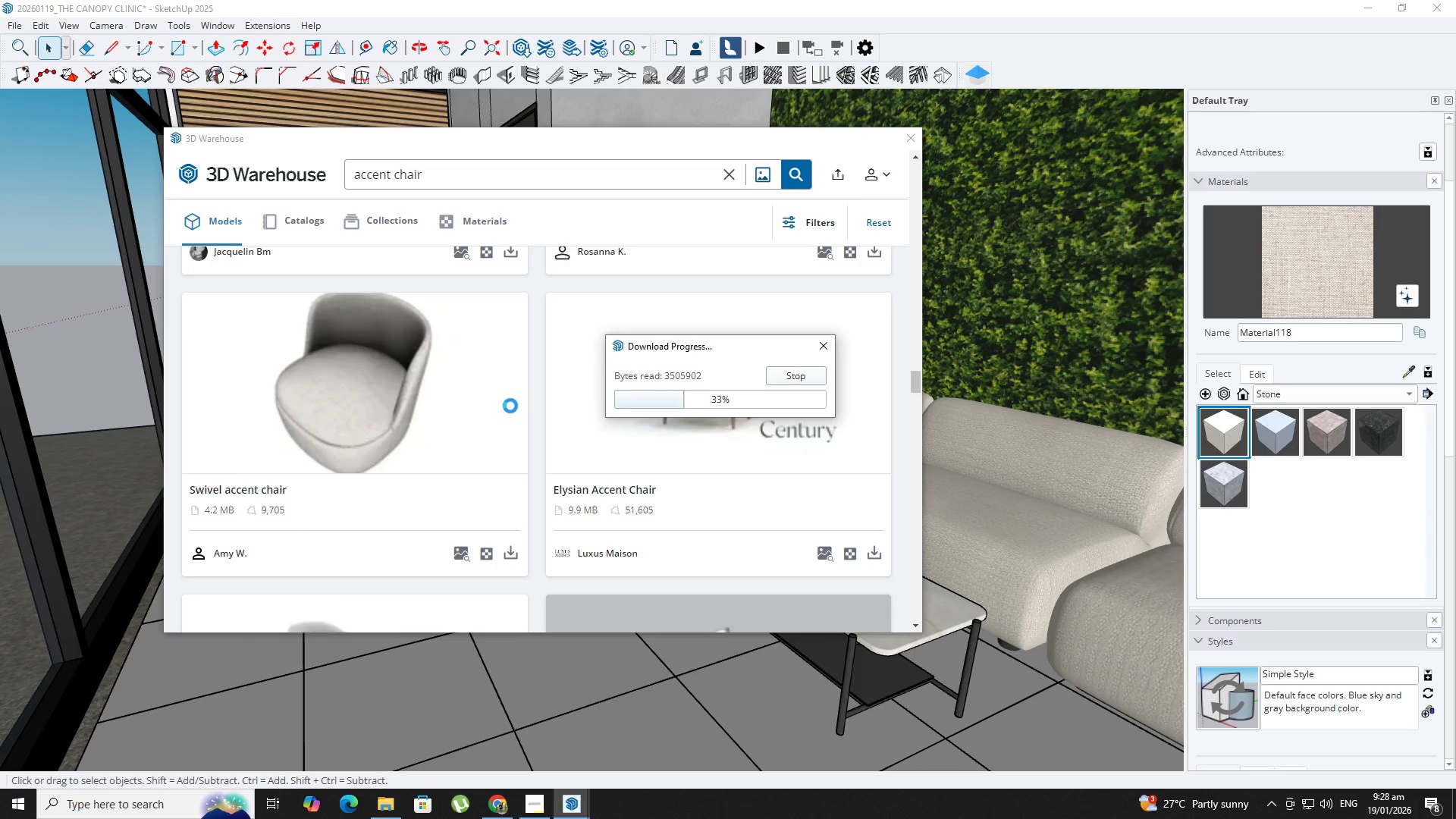 
left_click([446, 556])
 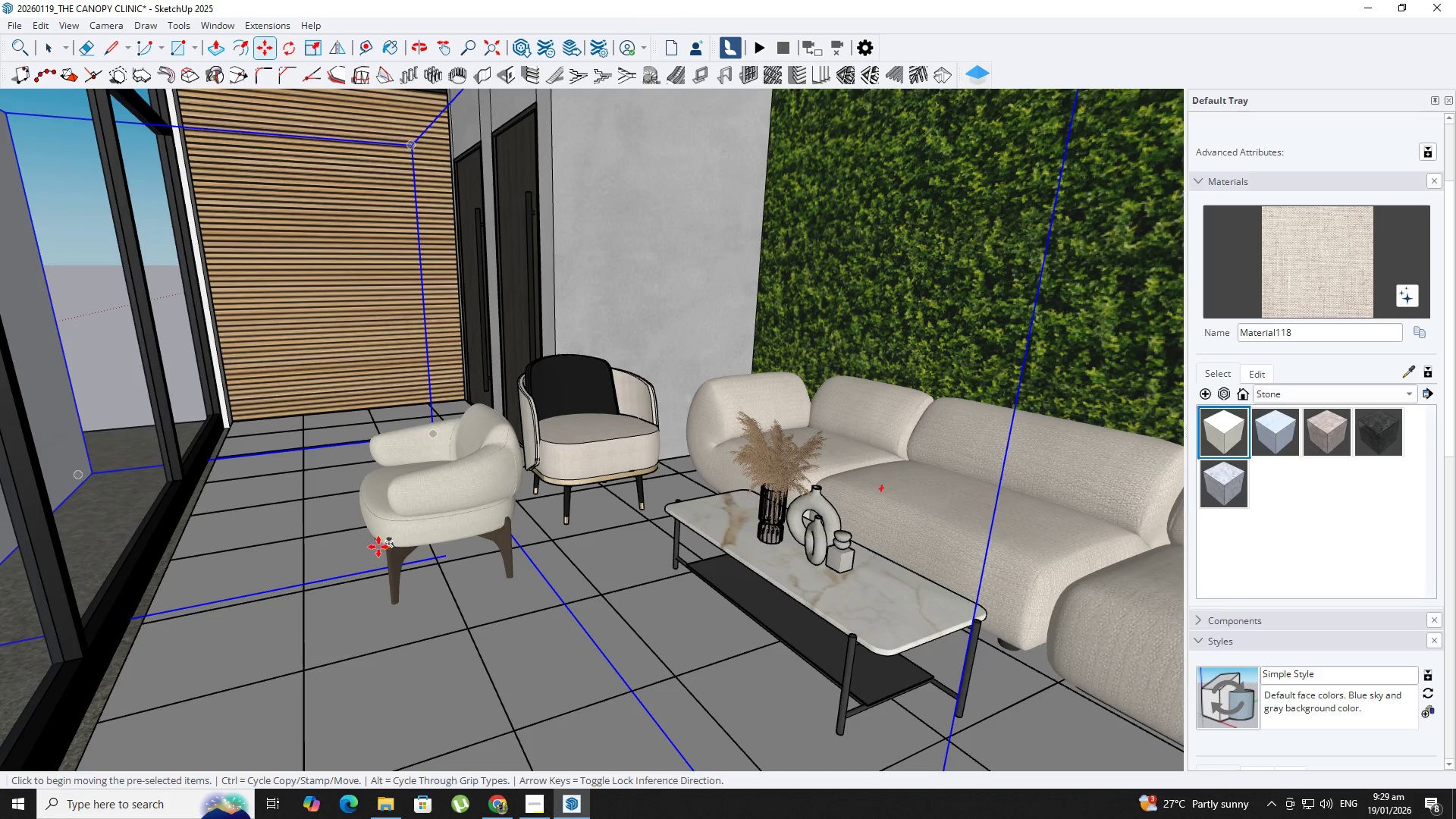 
hold_key(key=ShiftLeft, duration=0.97)
 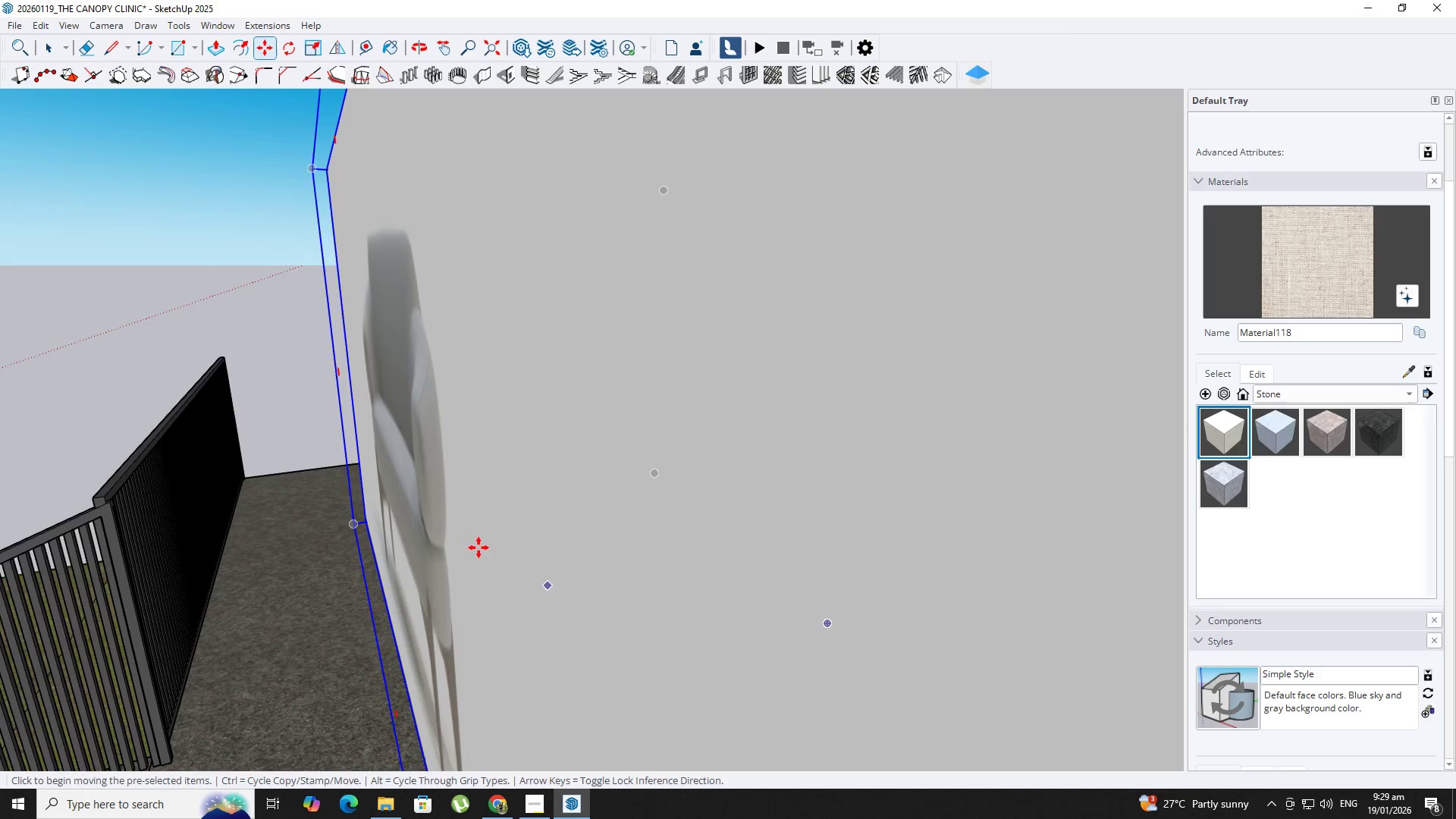 
key(Space)
 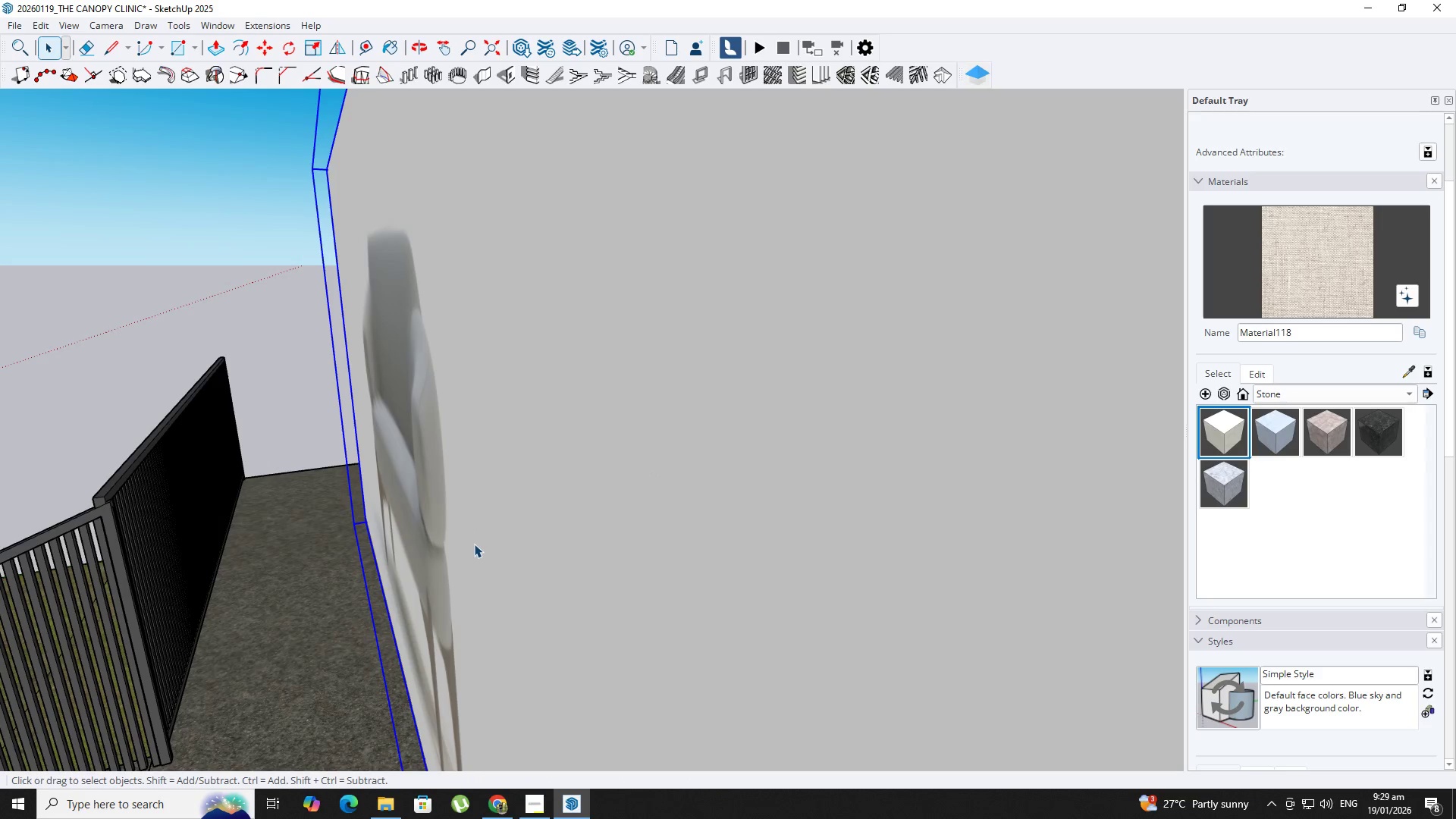 
double_click([474, 544])
 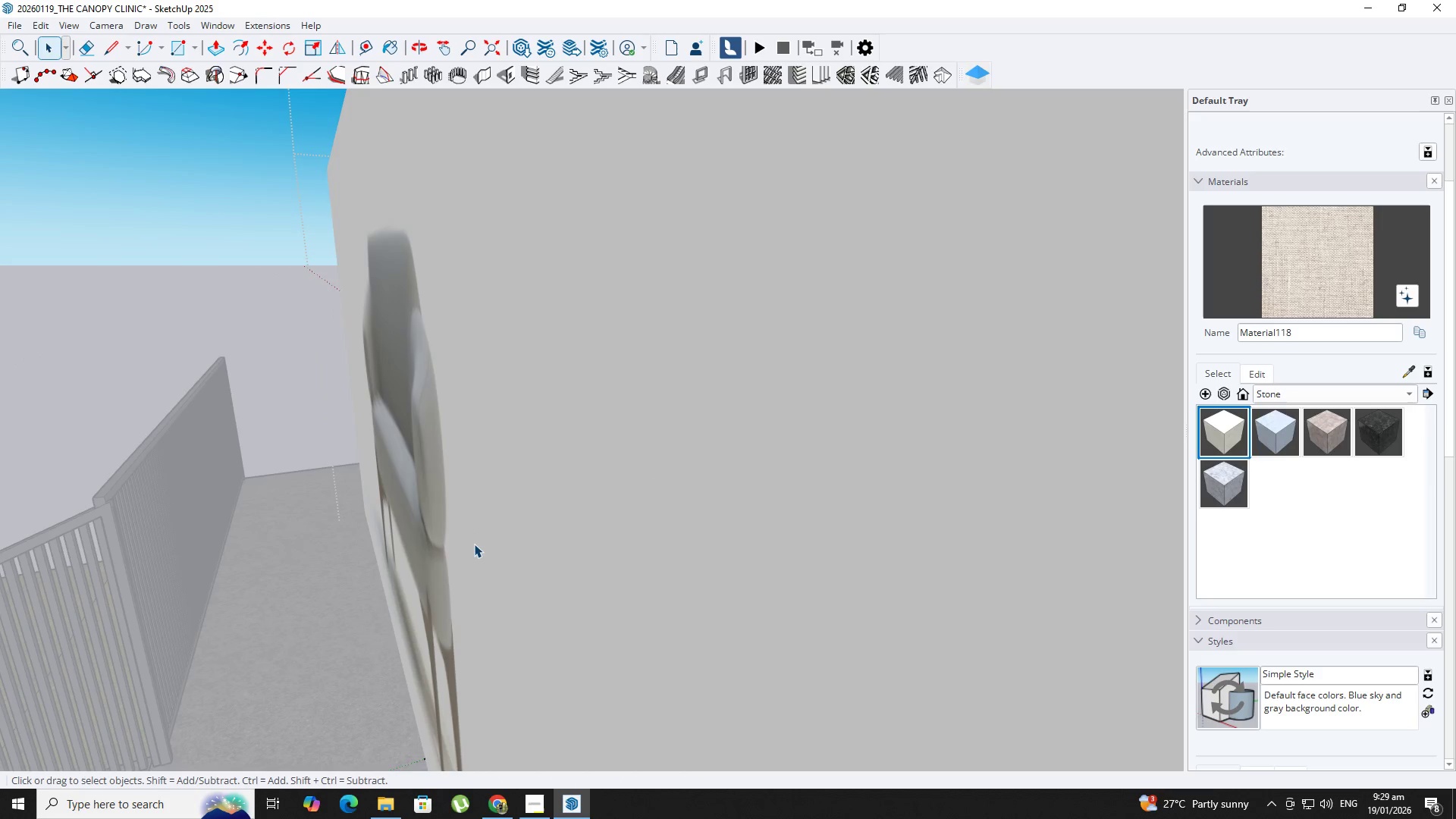 
triple_click([474, 544])
 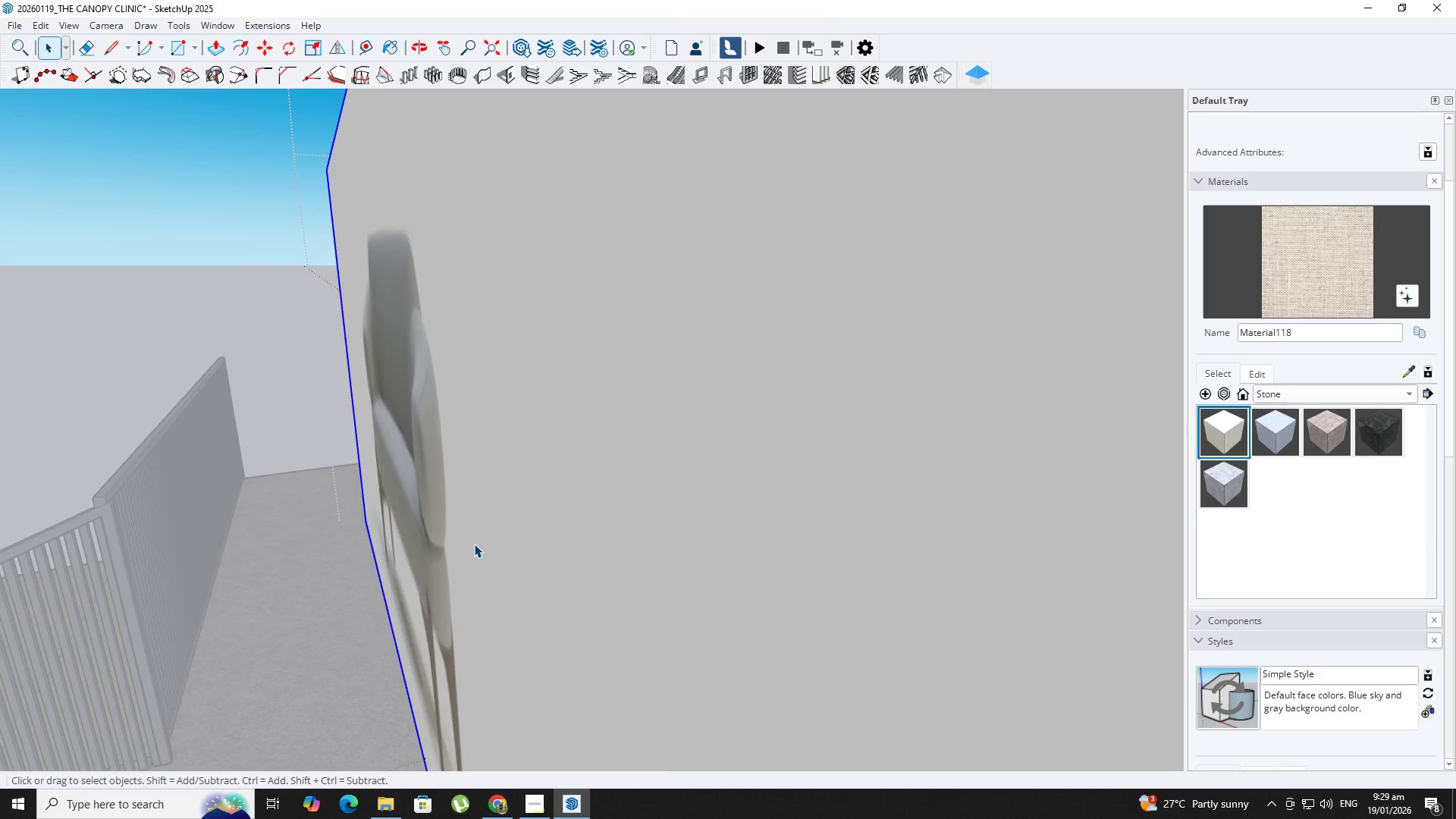 
key(Delete)
 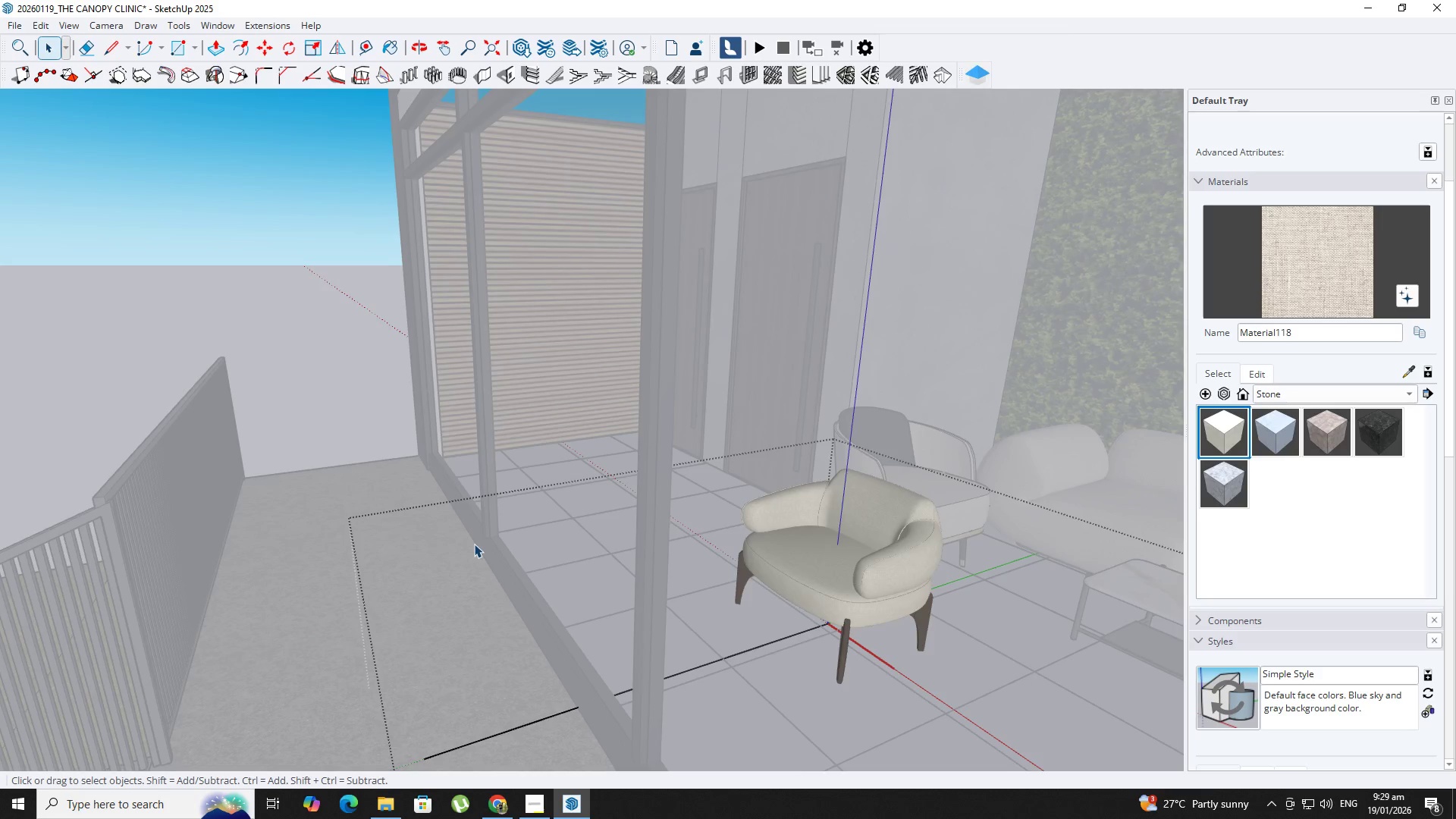 
key(Space)
 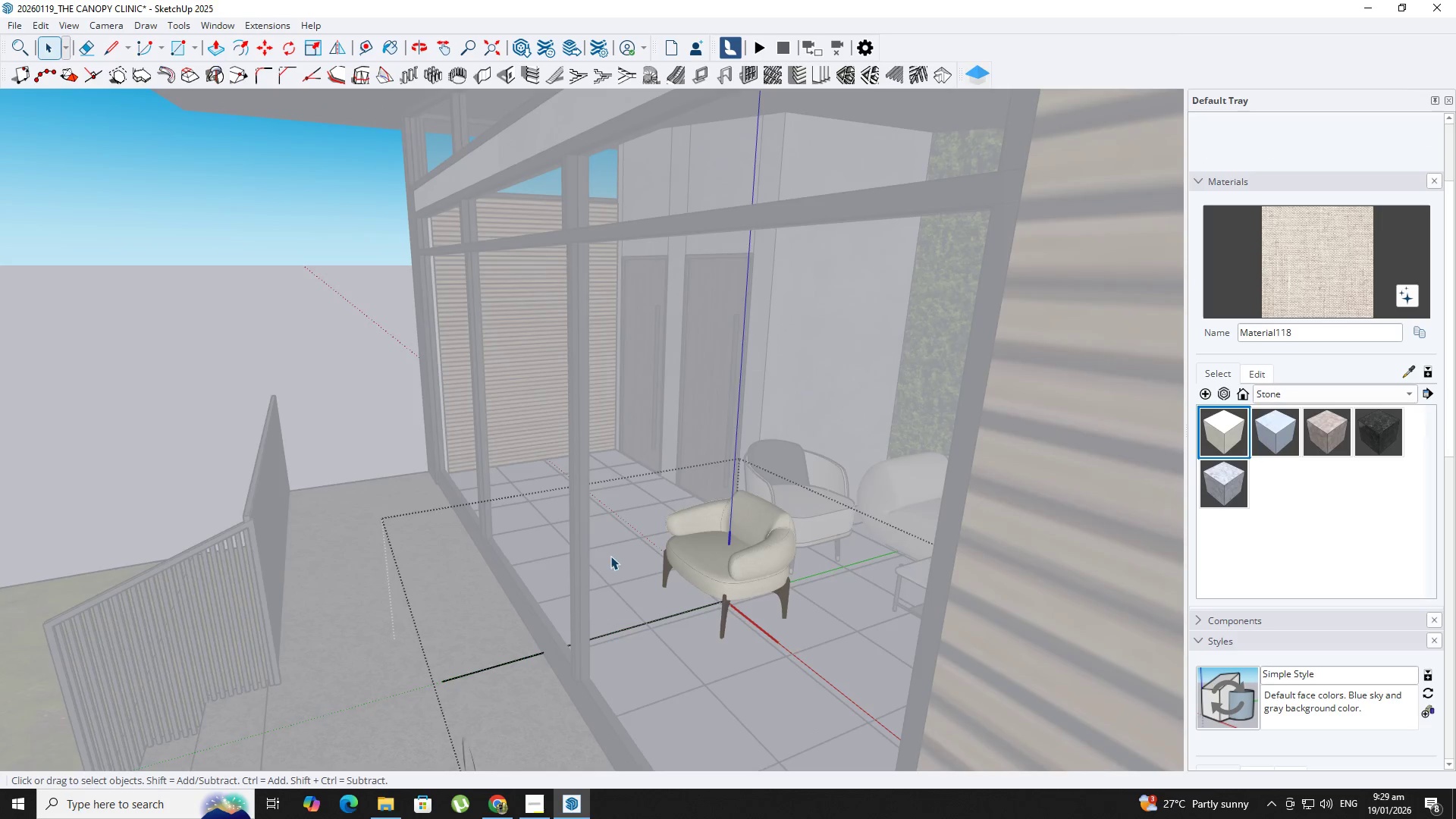 
key(Escape)
 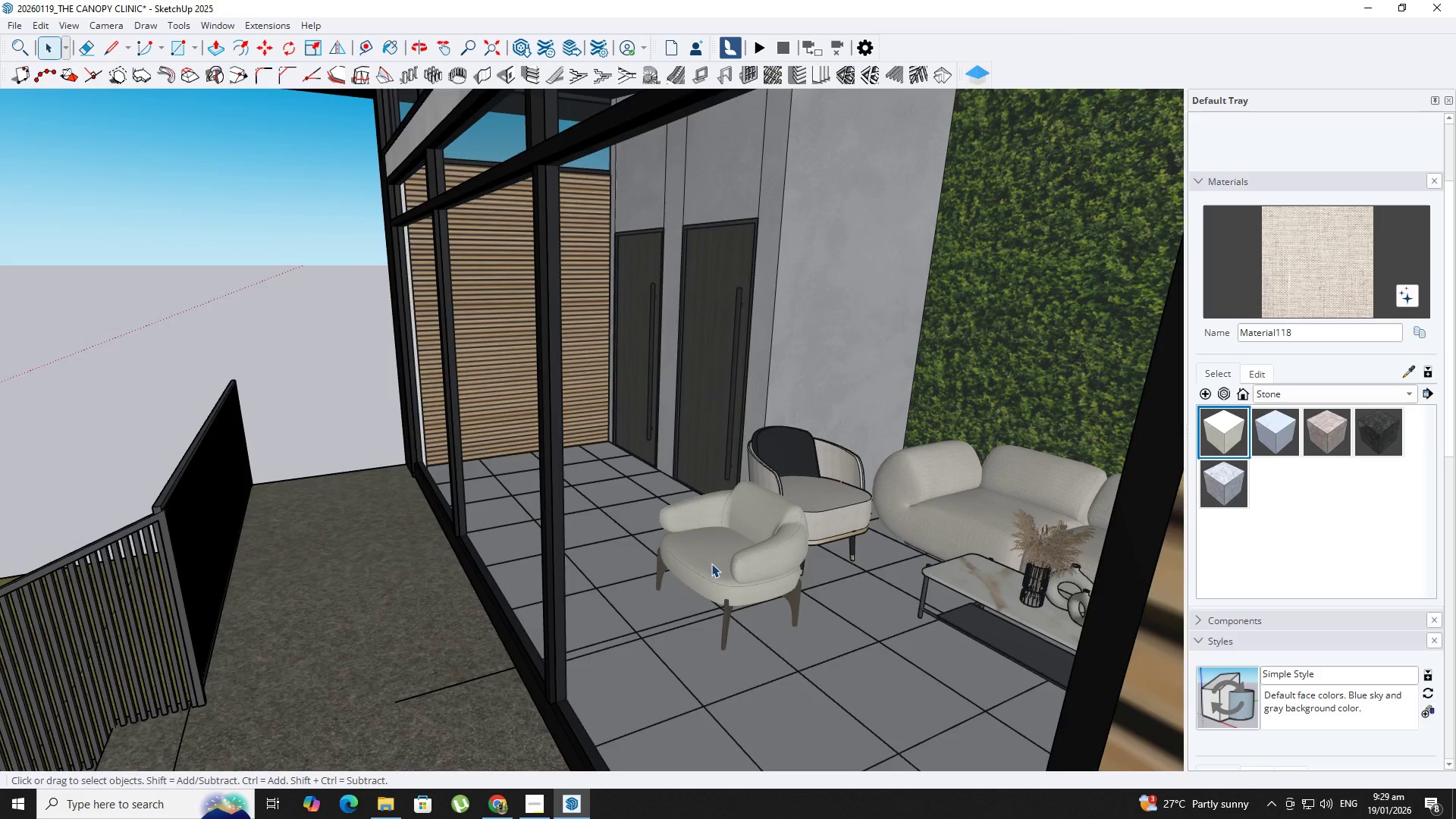 
hold_key(key=ShiftLeft, duration=0.88)
 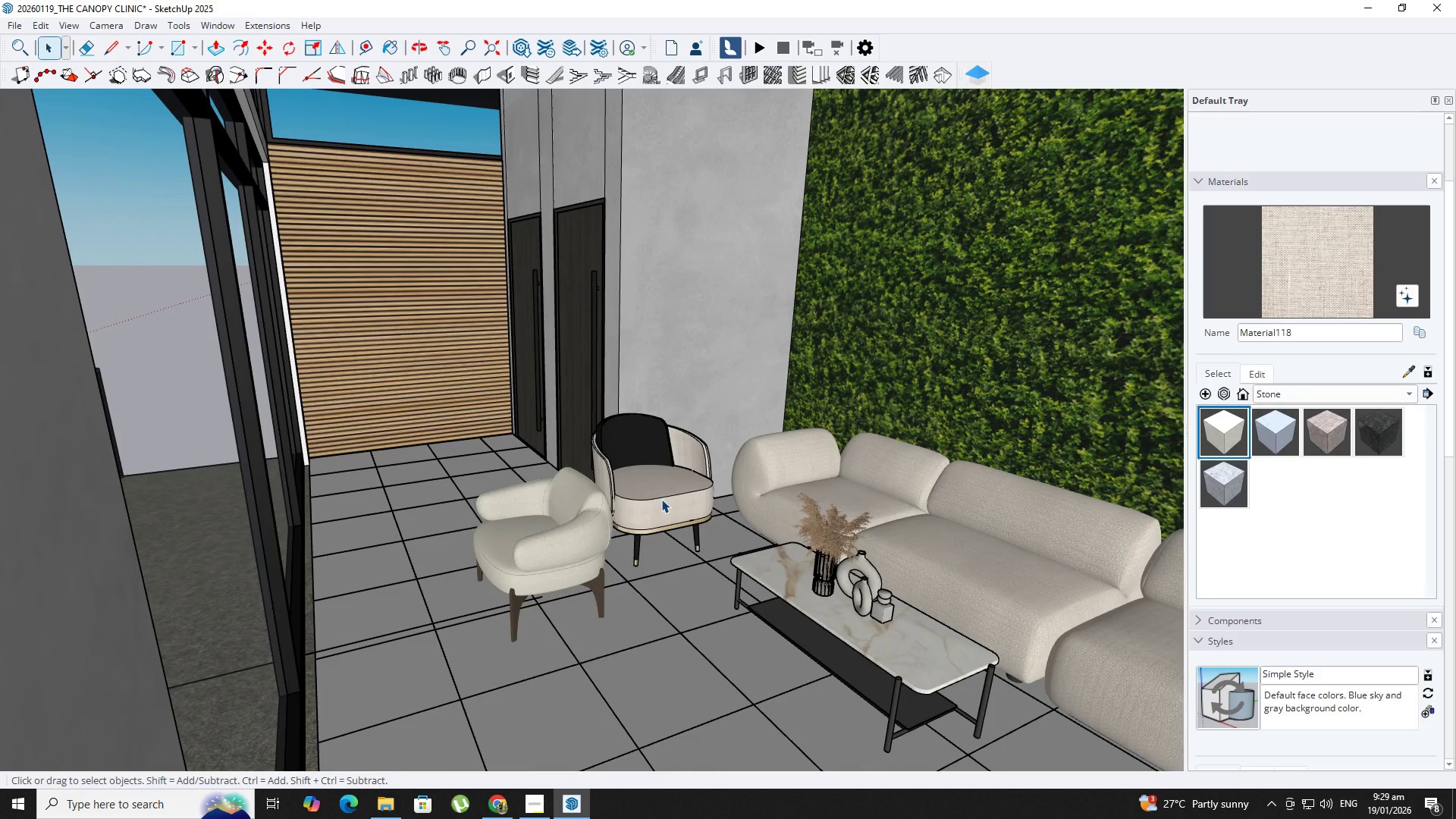 
scroll: coordinate [711, 563], scroll_direction: up, amount: 1.0
 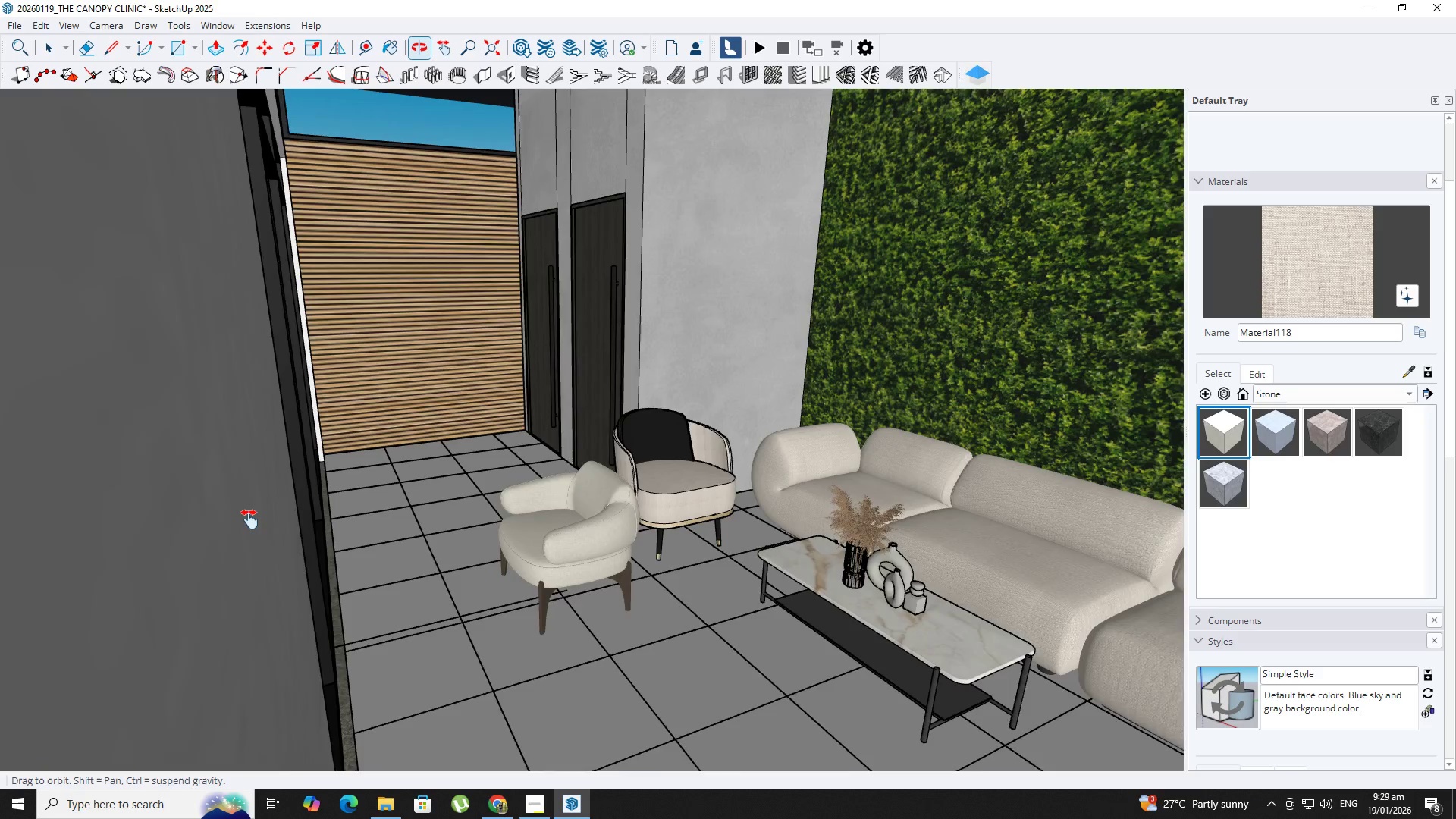 
left_click([661, 499])
 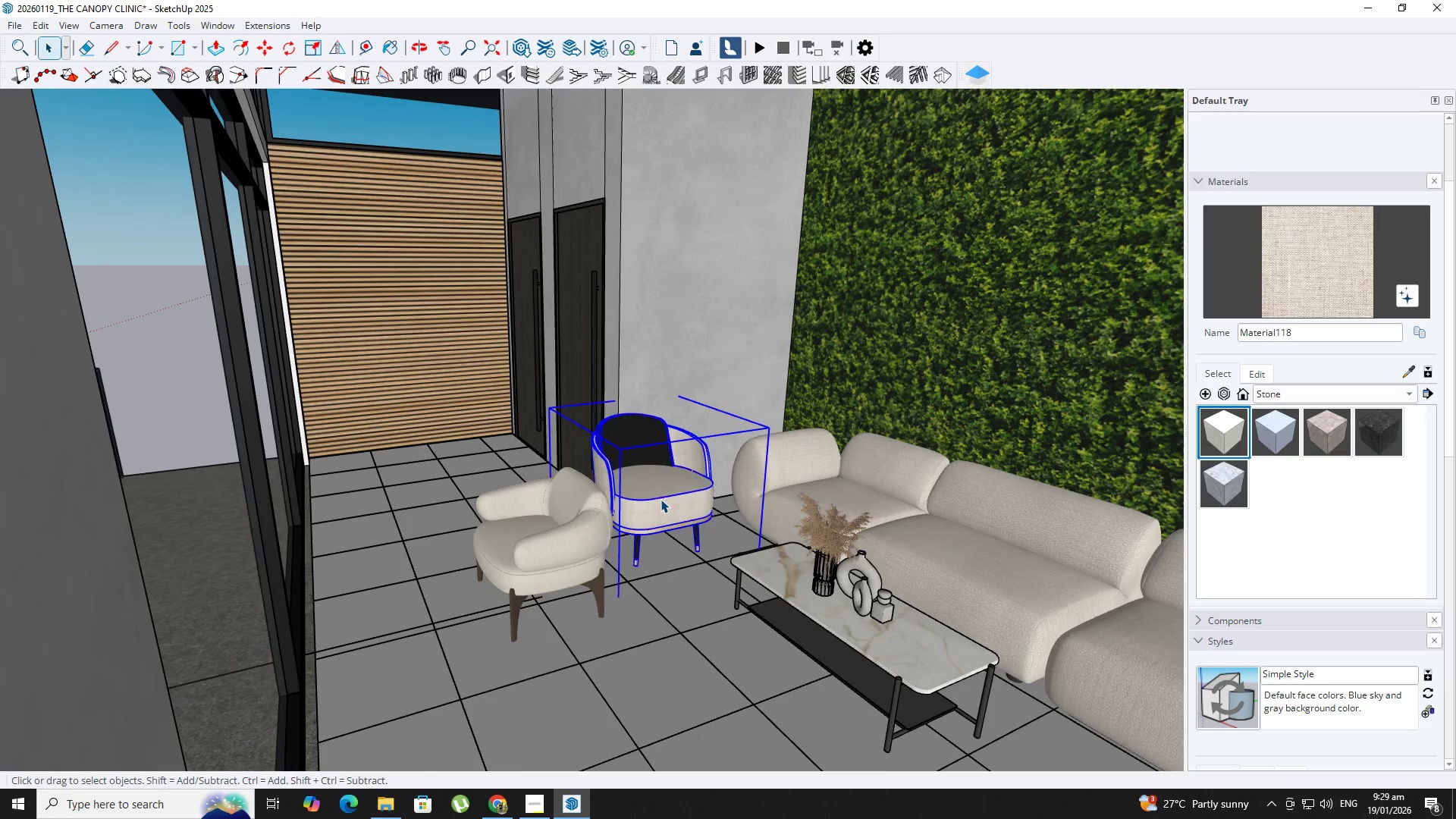 
hold_key(key=ShiftLeft, duration=0.36)
 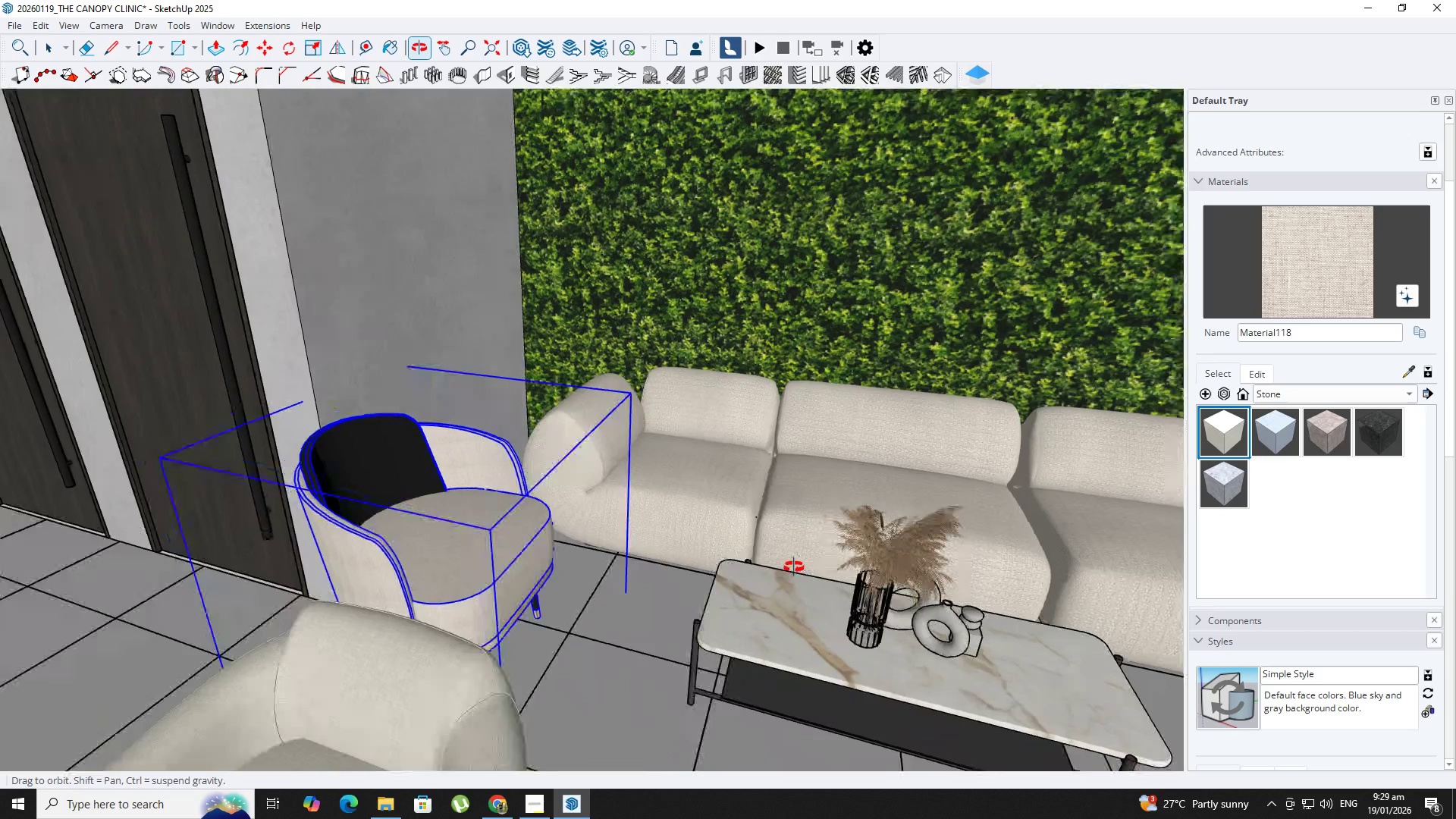 
scroll: coordinate [661, 499], scroll_direction: up, amount: 4.0
 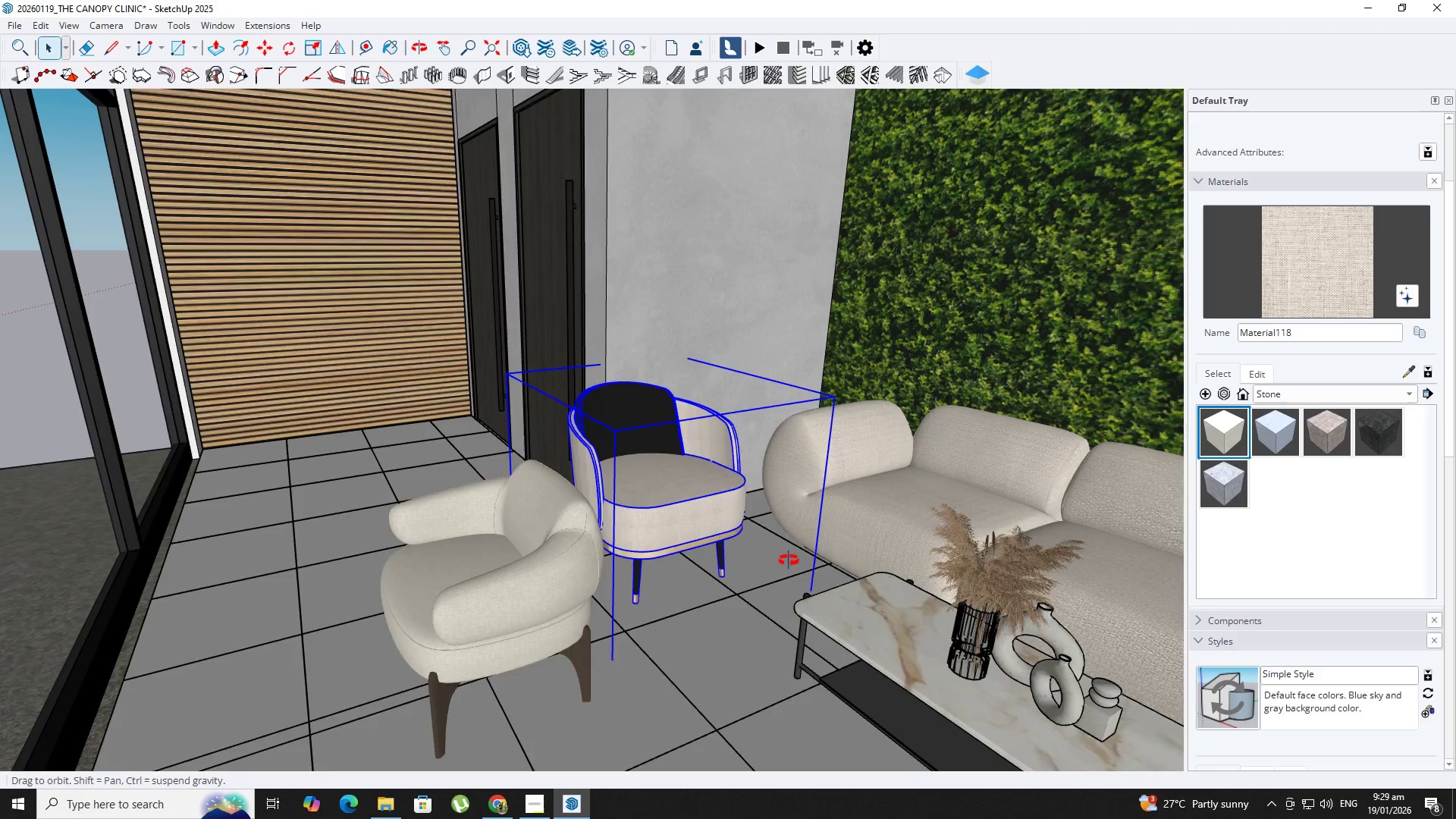 
hold_key(key=ShiftLeft, duration=0.95)
left_click([726, 687])
 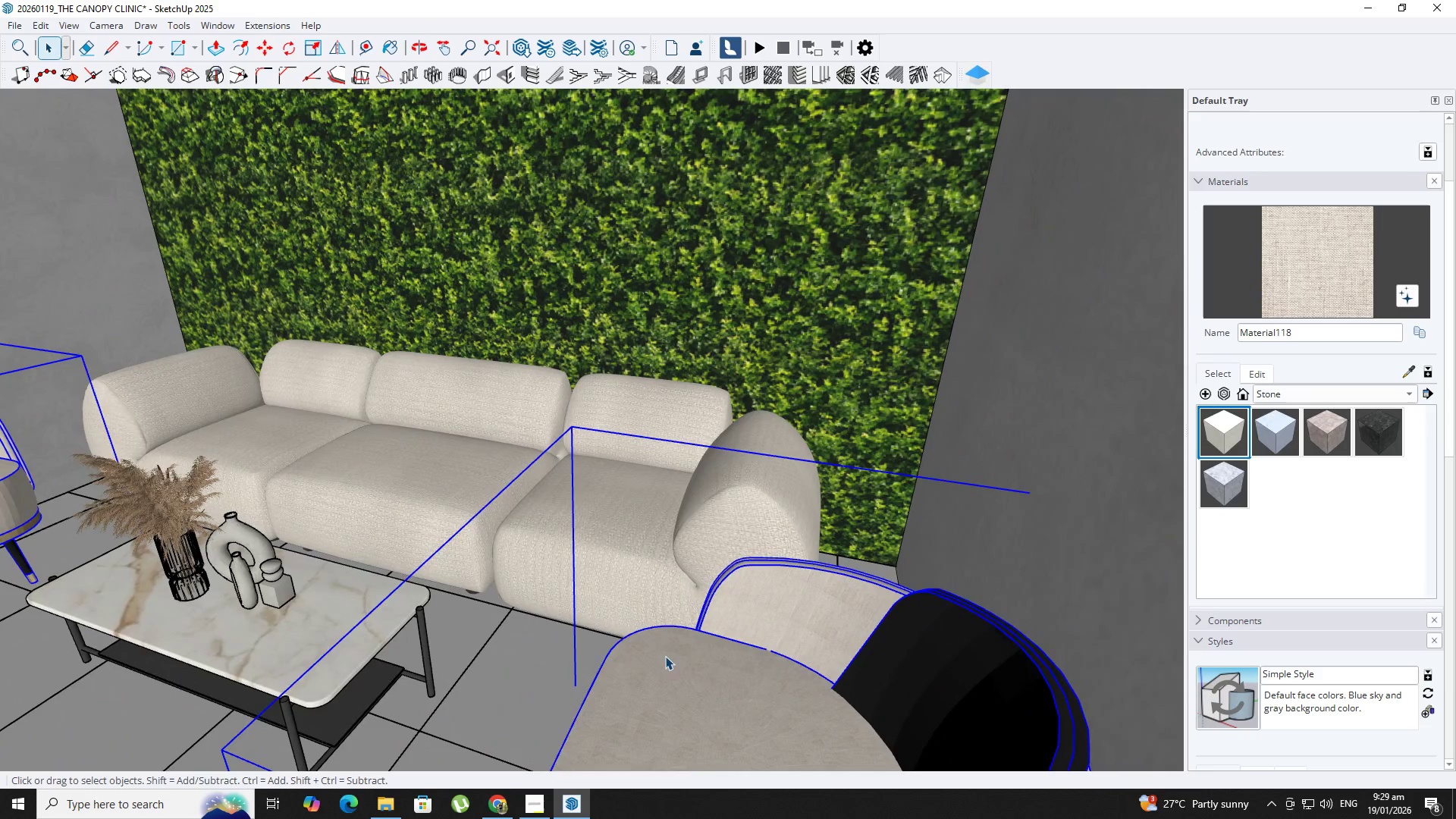 
key(Delete)
 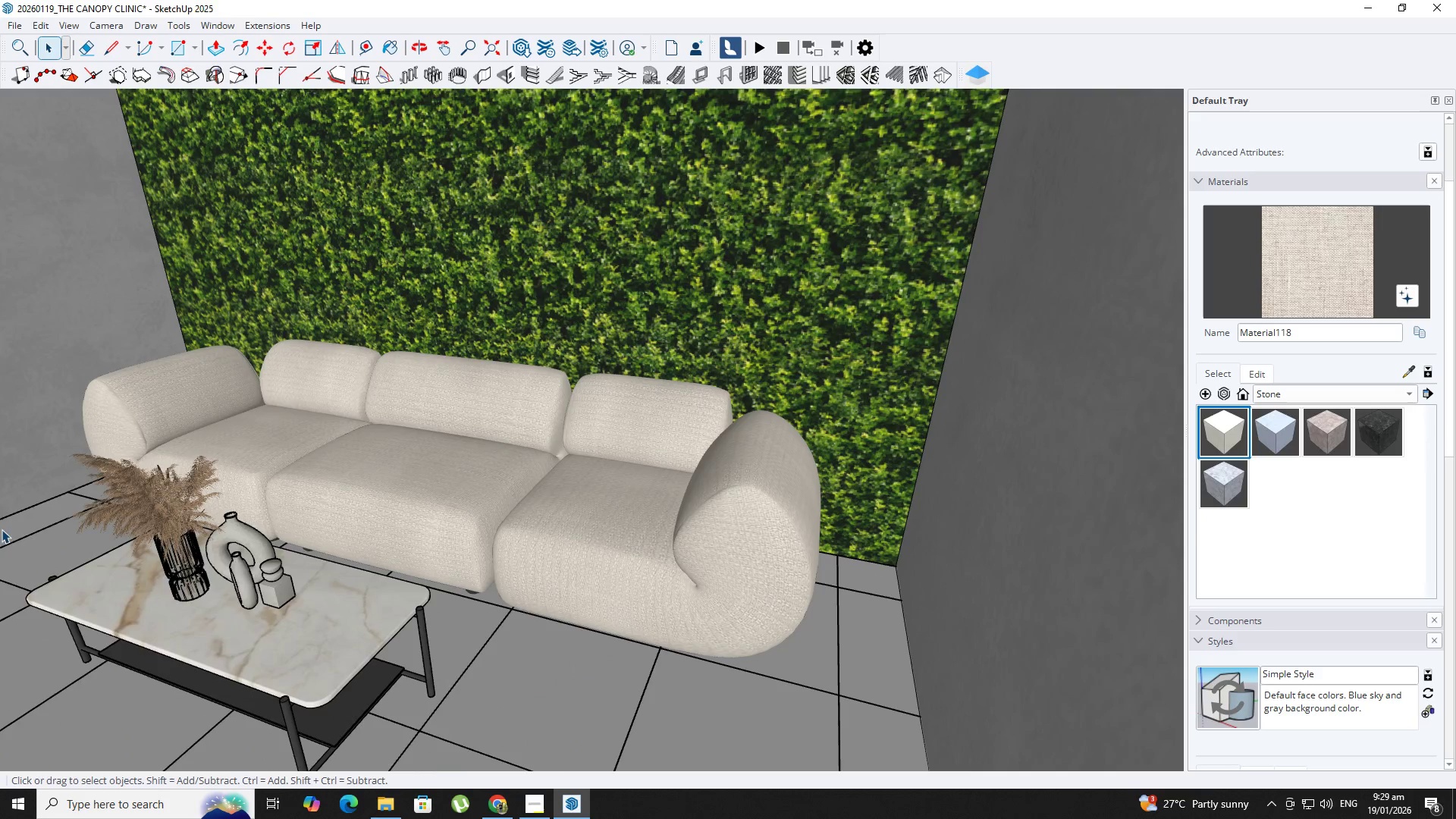 
hold_key(key=ShiftLeft, duration=0.7)
 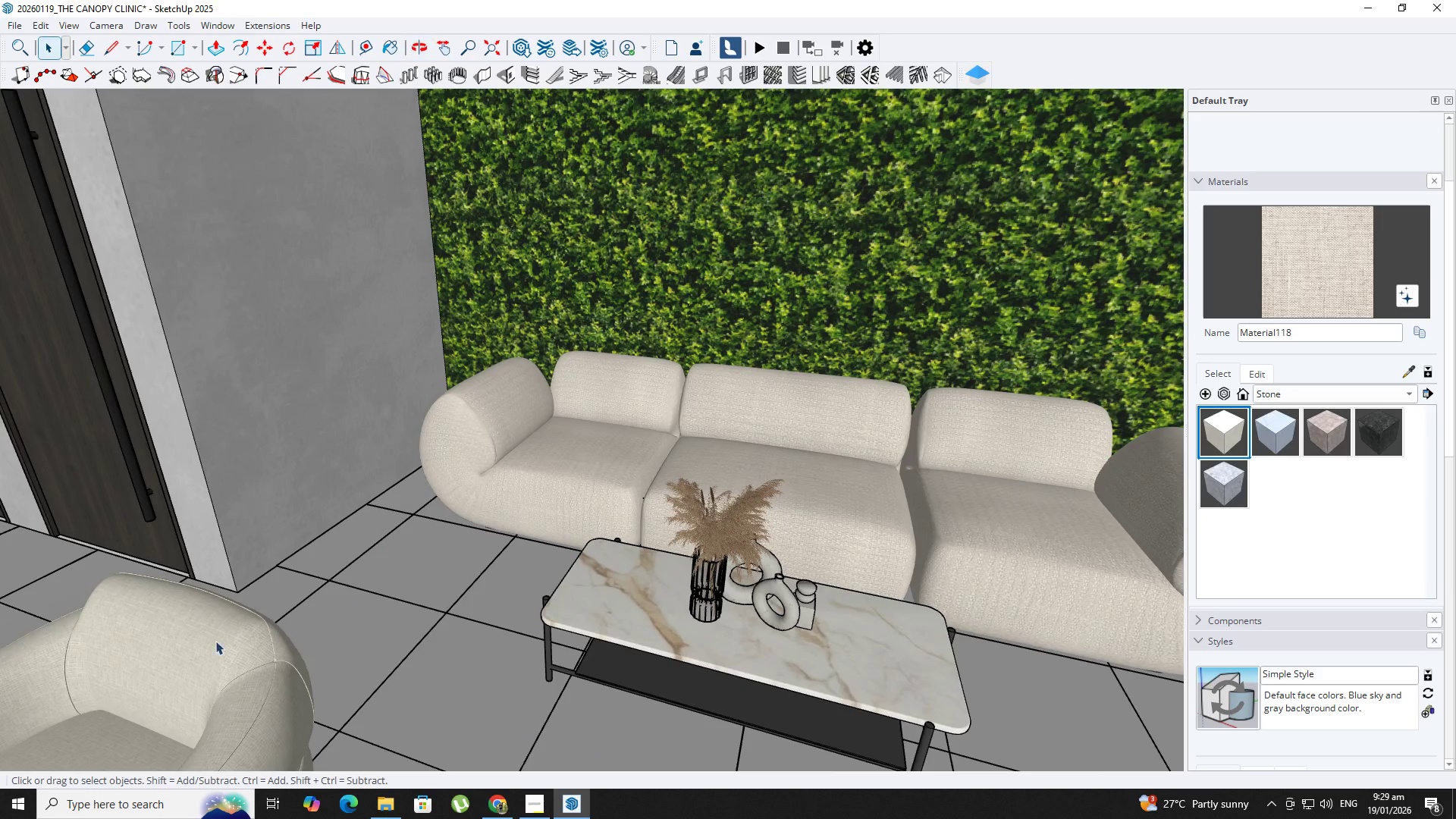 
key(Space)
 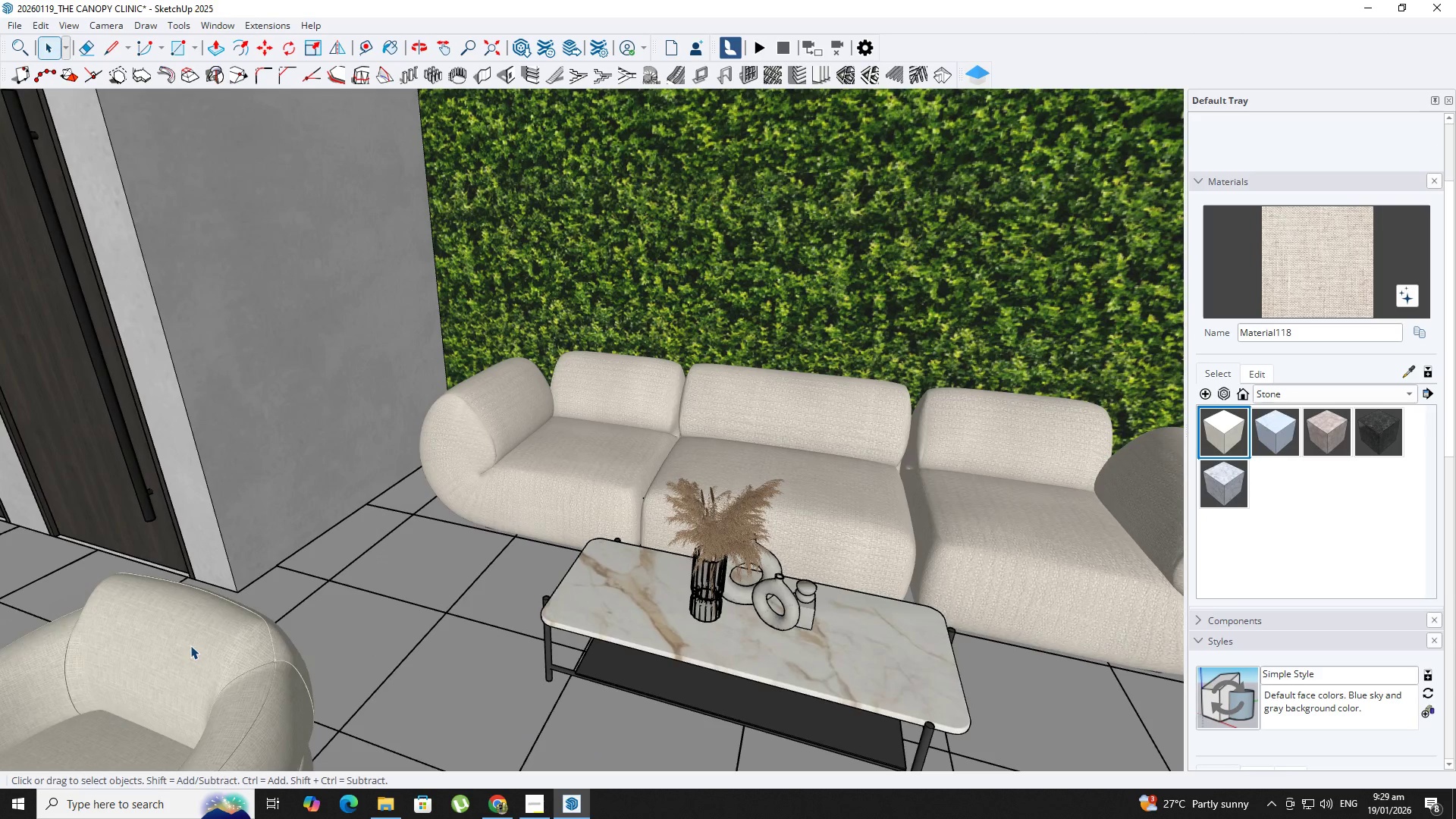 
left_click([190, 645])
 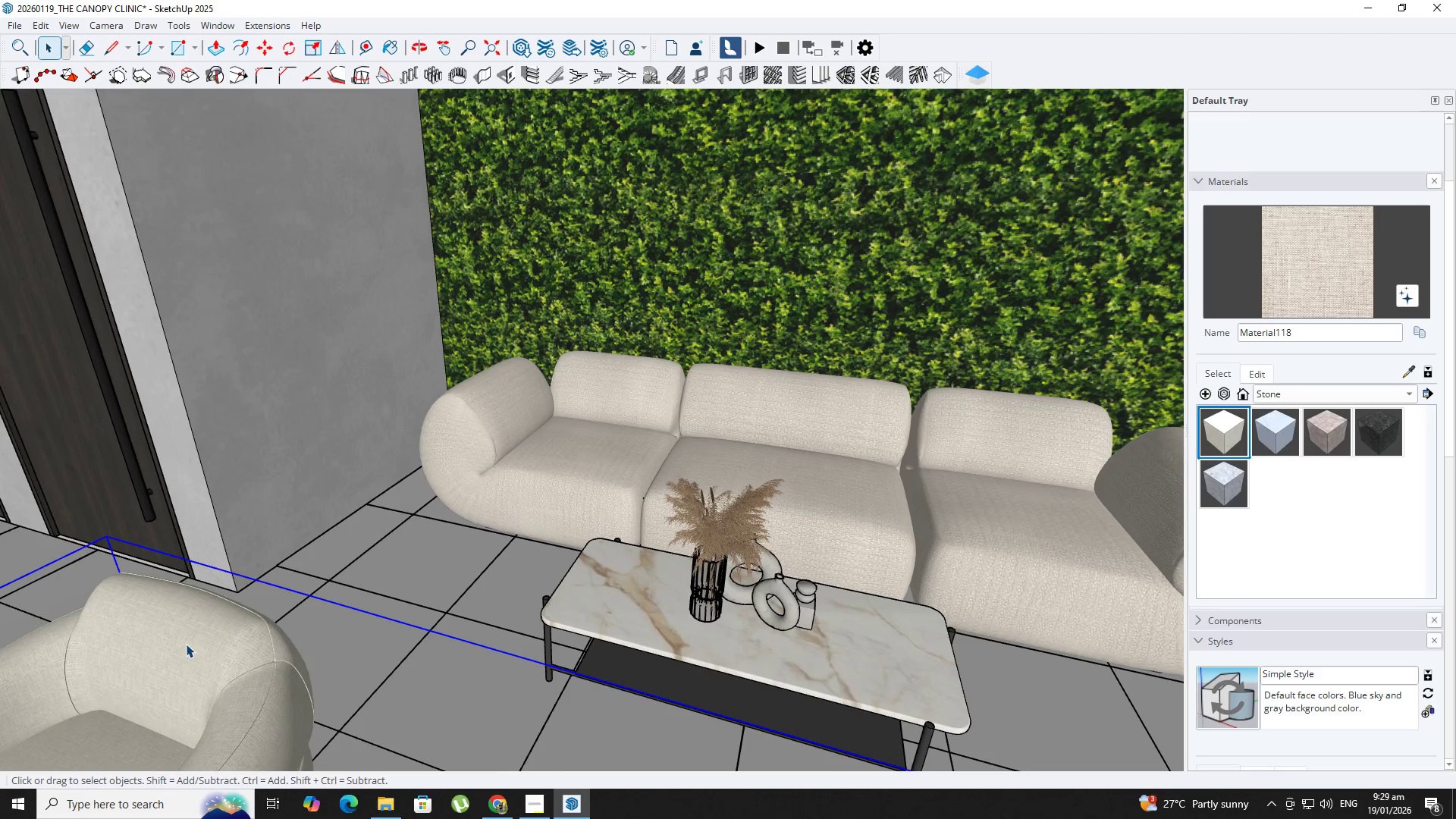 
type(nm )
 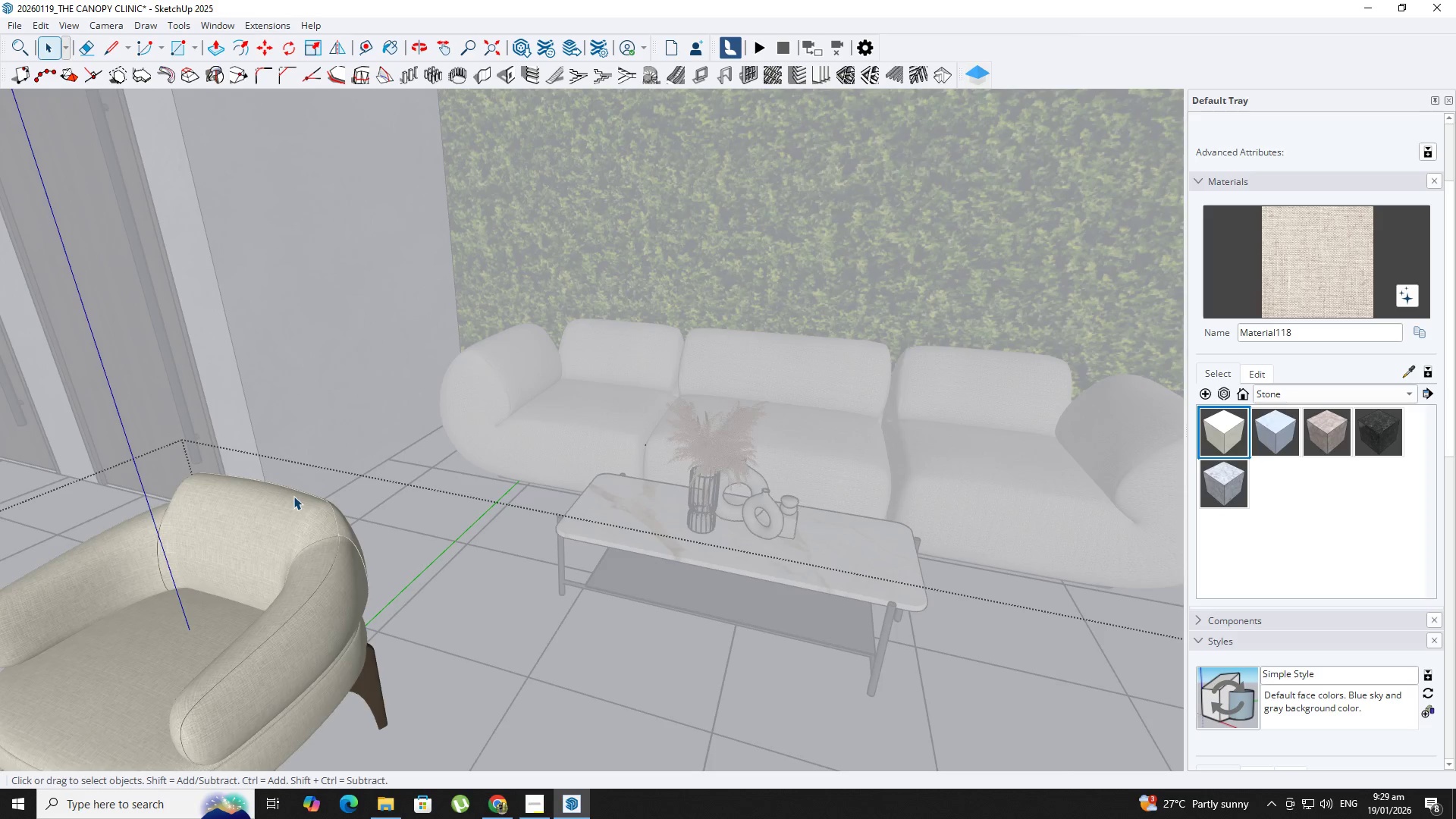 
 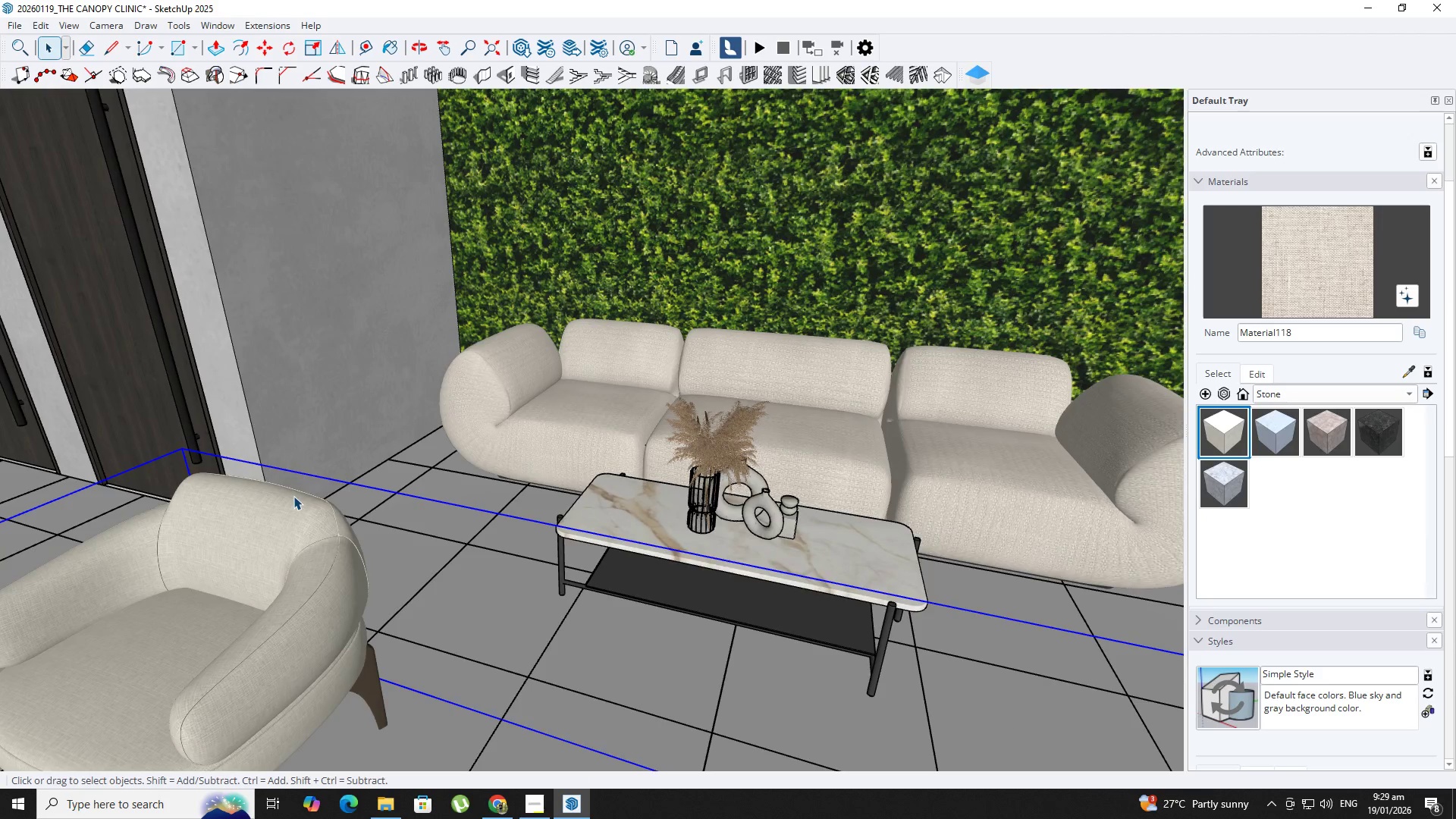 
double_click([293, 496])
 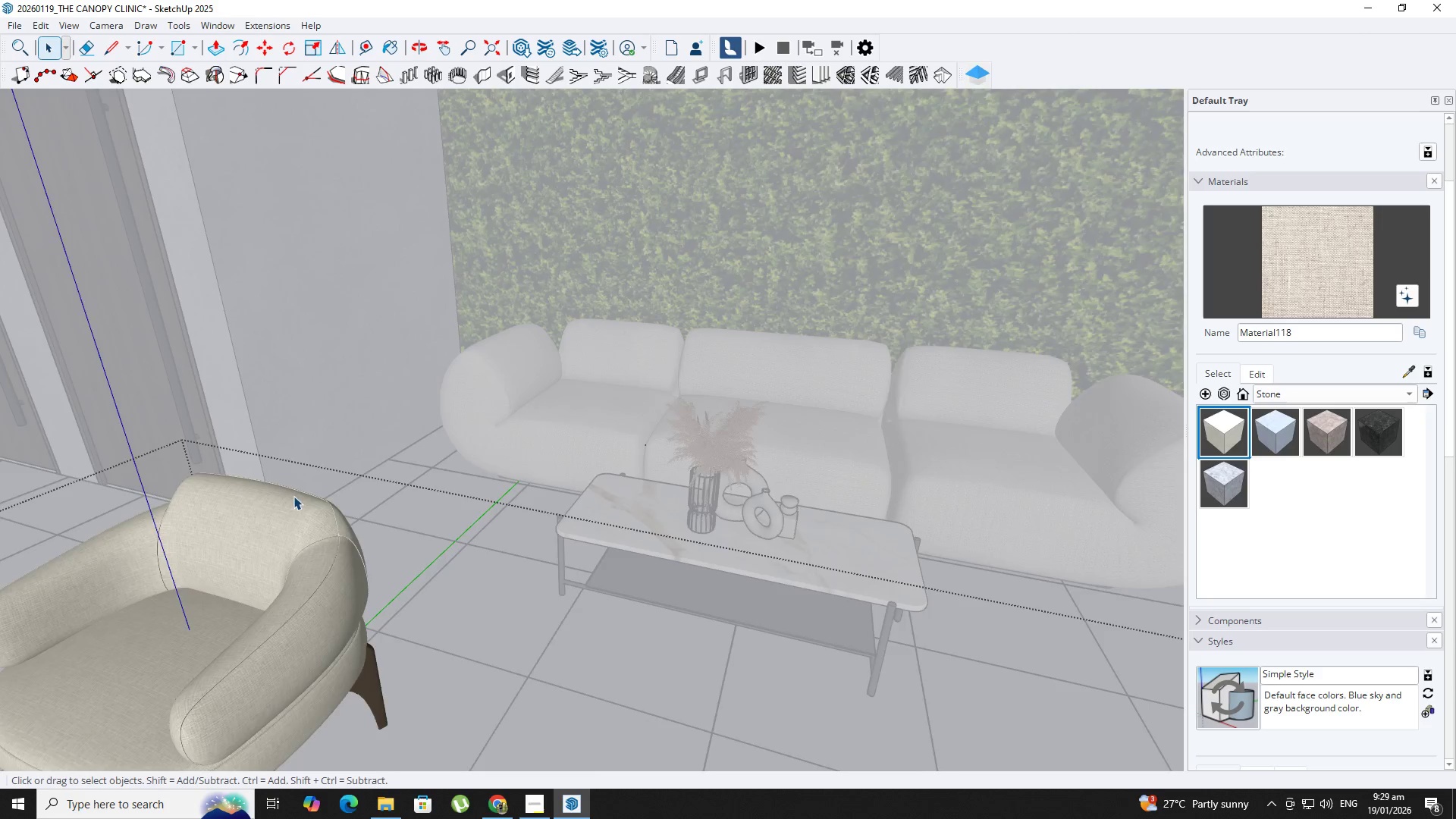 
scroll: coordinate [293, 497], scroll_direction: down, amount: 5.0
 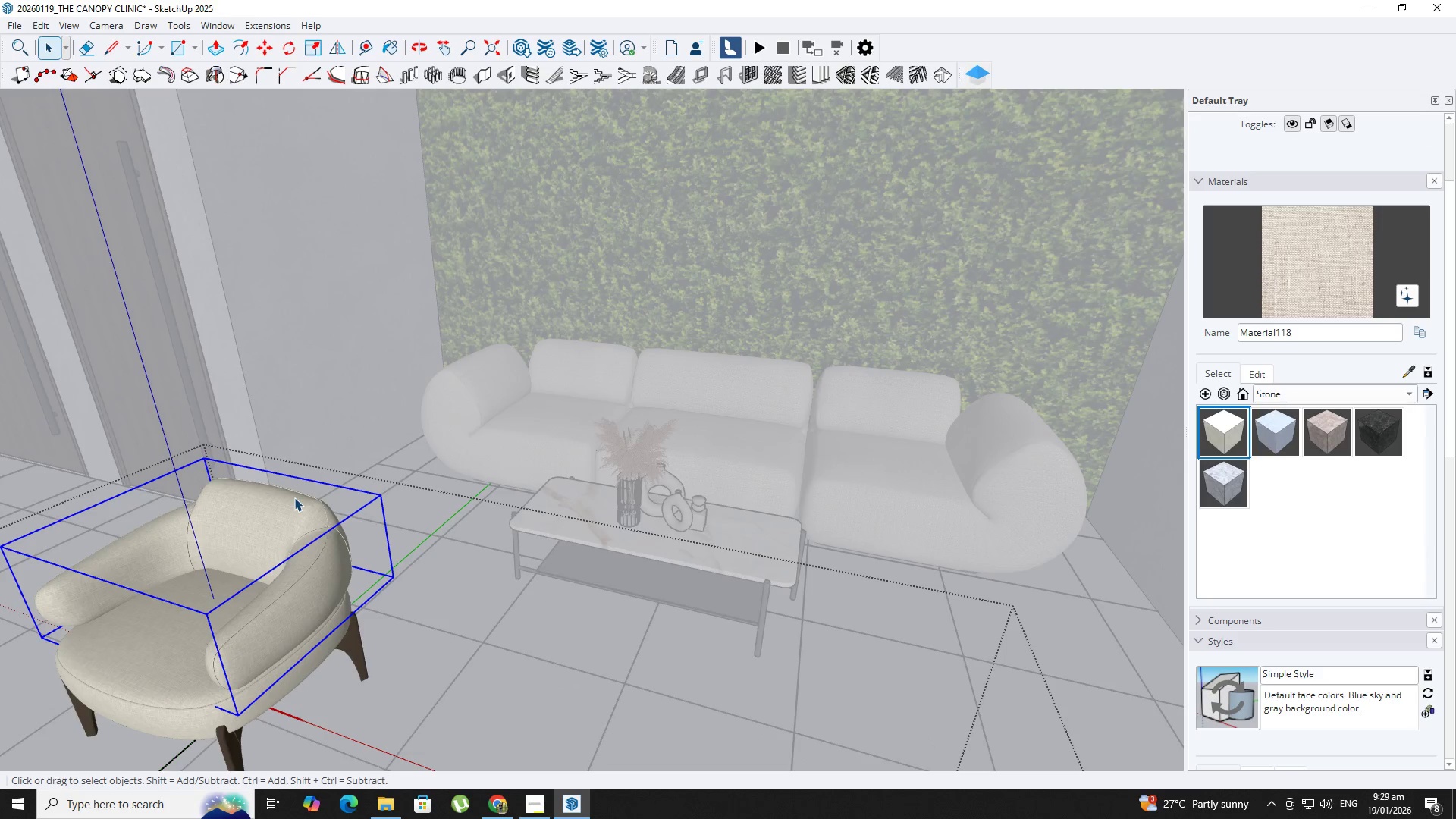 
key(Backquote)
 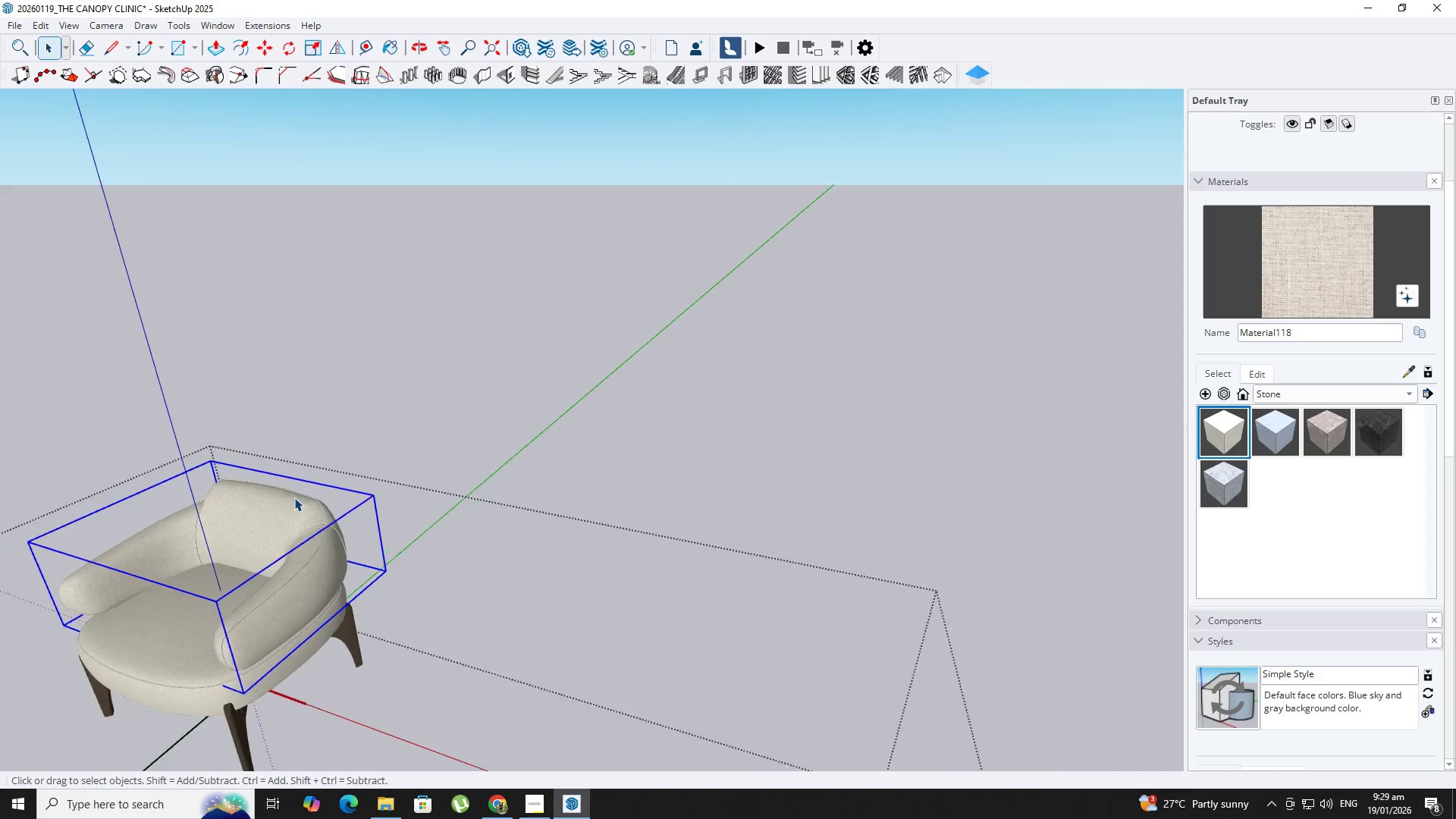 
left_click_drag(start_coordinate=[754, 553], to_coordinate=[558, 692])
 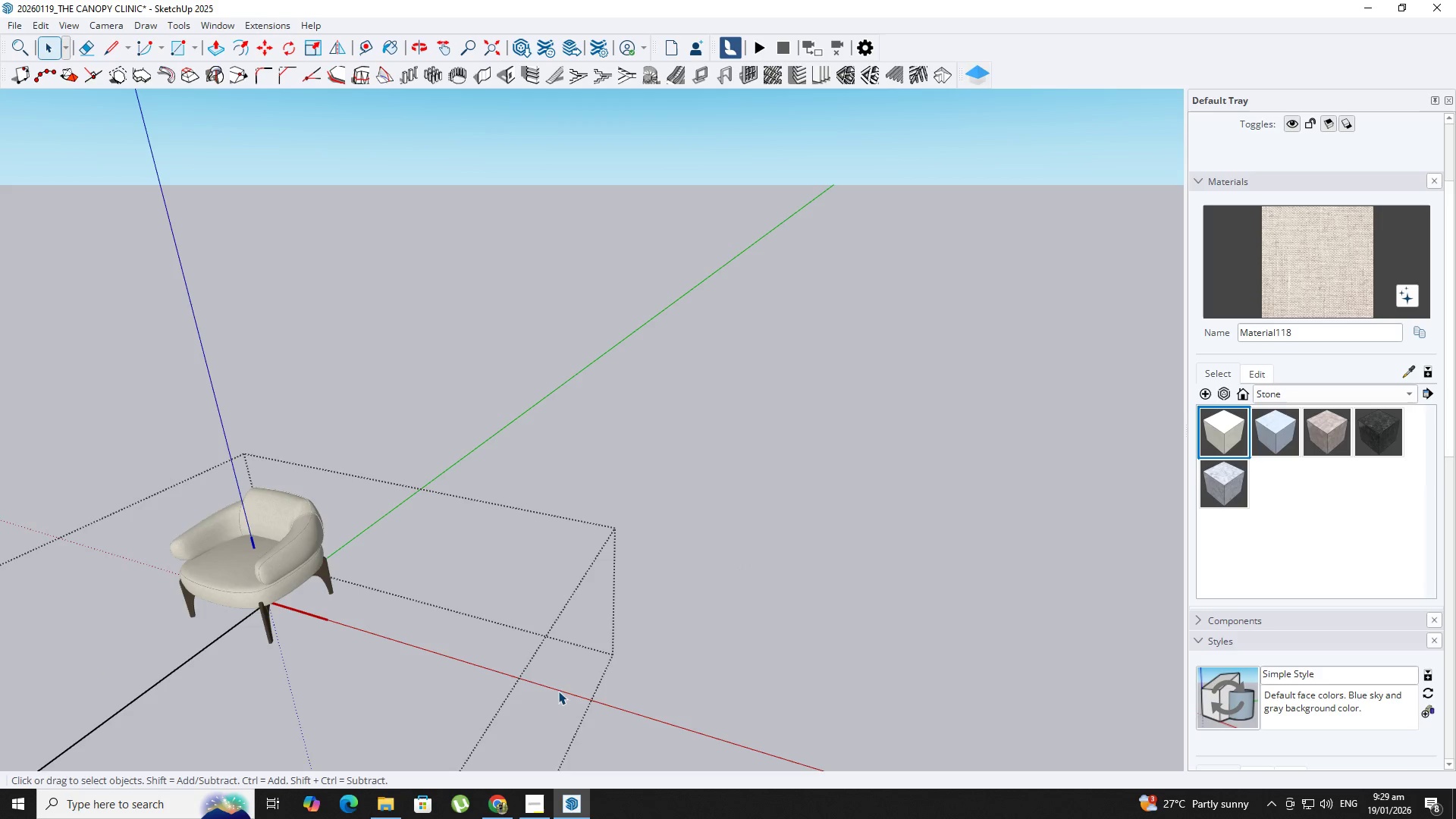 
scroll: coordinate [294, 498], scroll_direction: down, amount: 8.0
 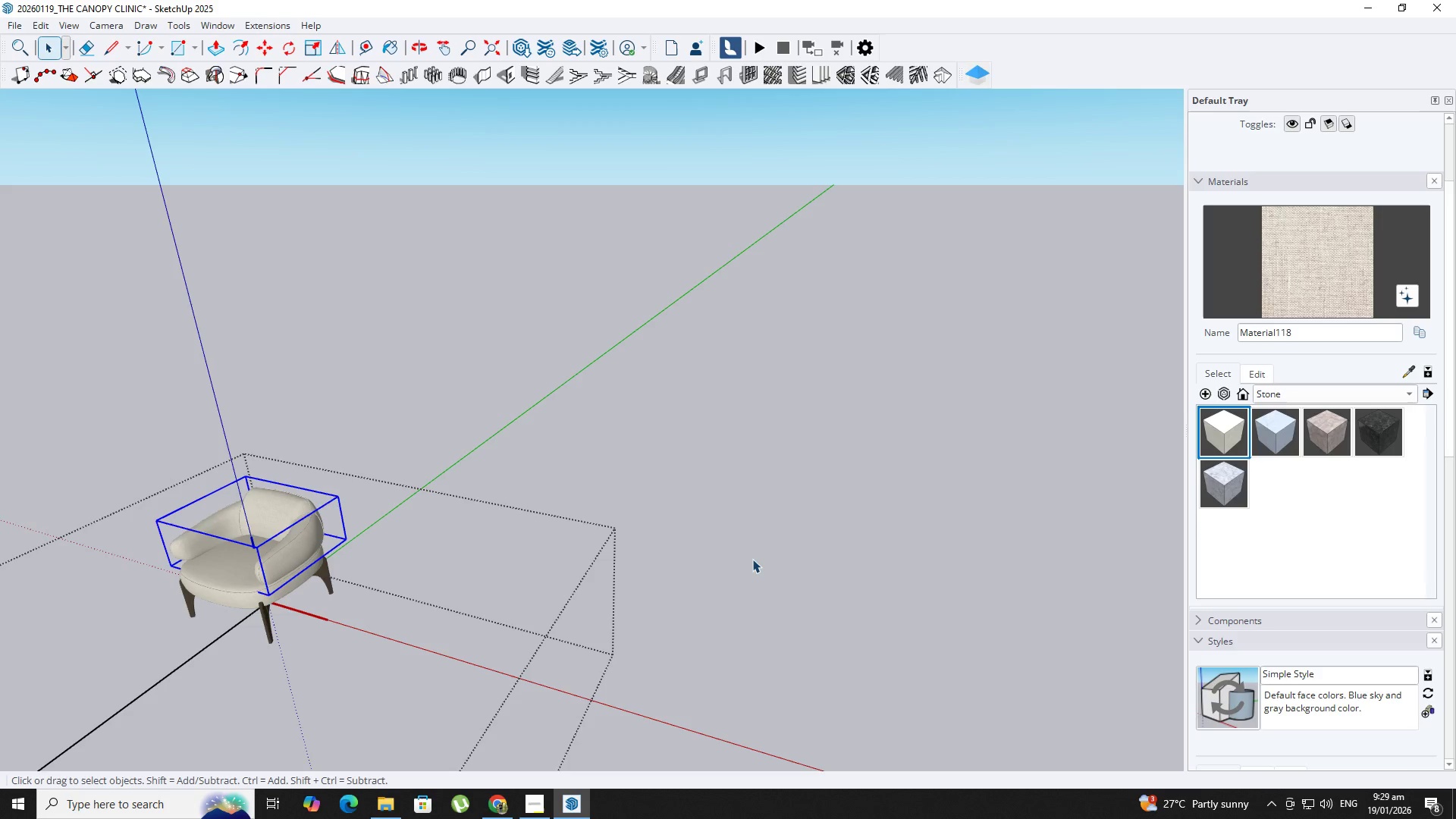 
key(Shift+ShiftLeft)
 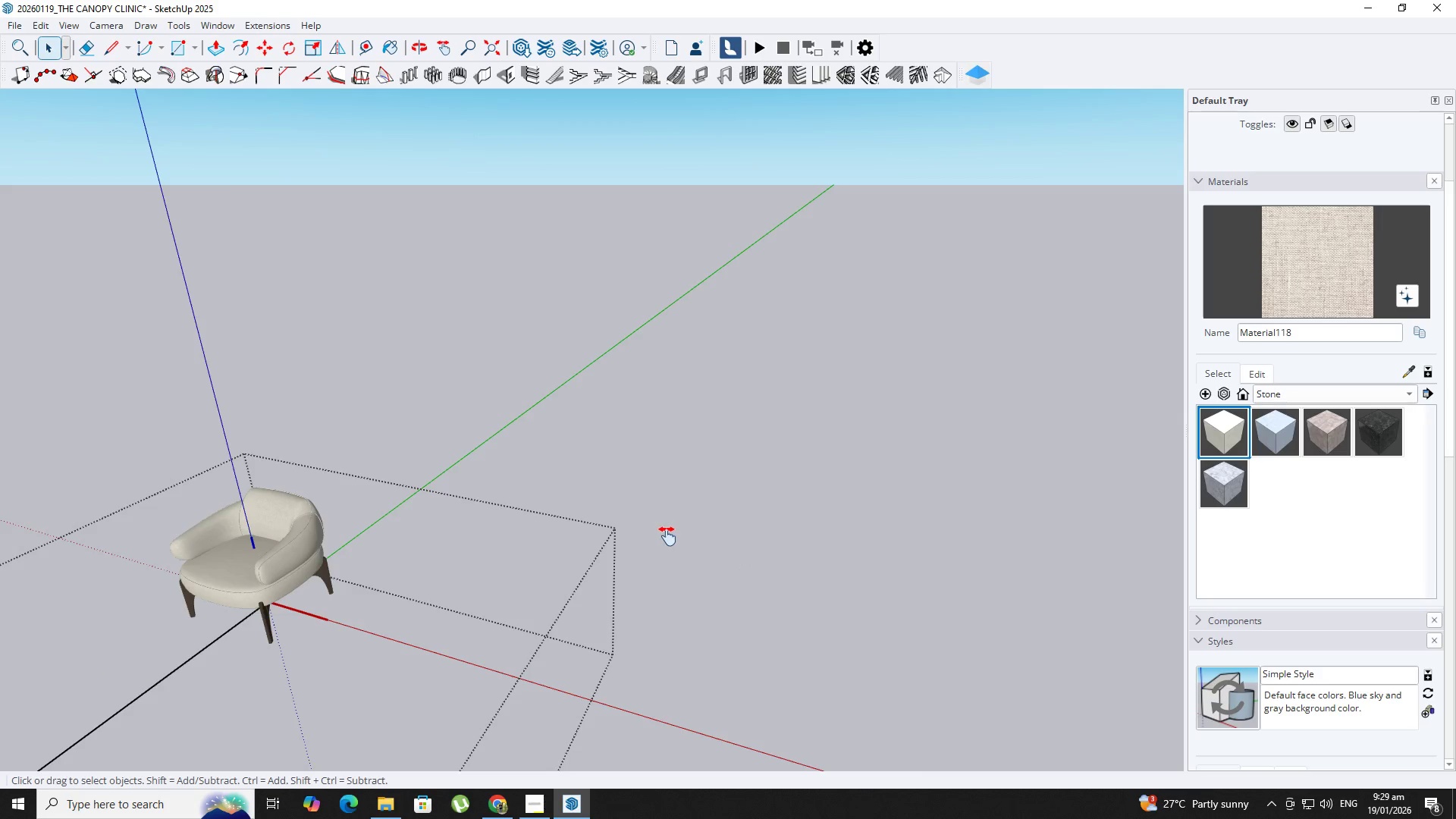 
scroll: coordinate [667, 537], scroll_direction: down, amount: 3.0
 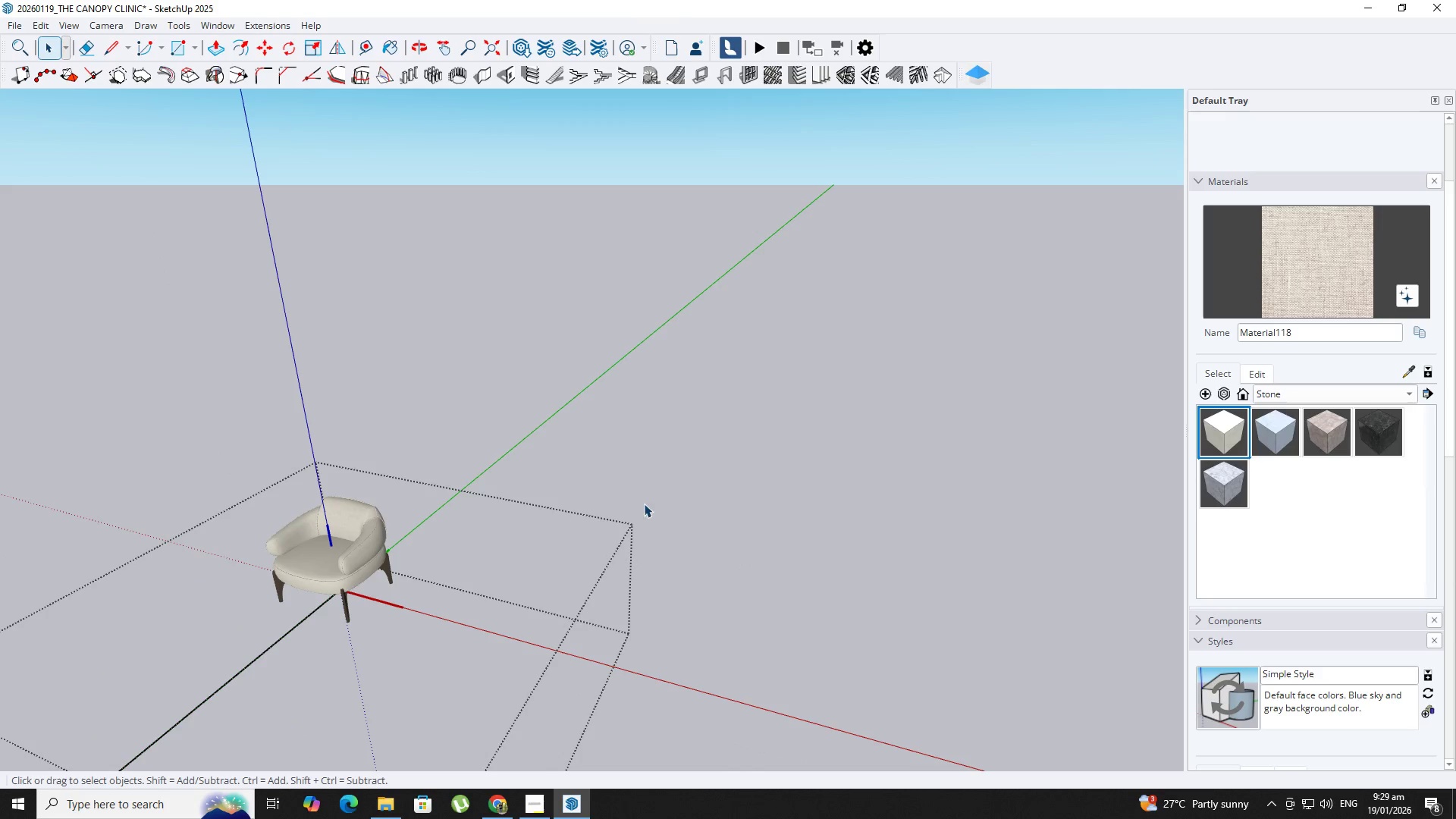 
left_click_drag(start_coordinate=[644, 479], to_coordinate=[520, 733])
 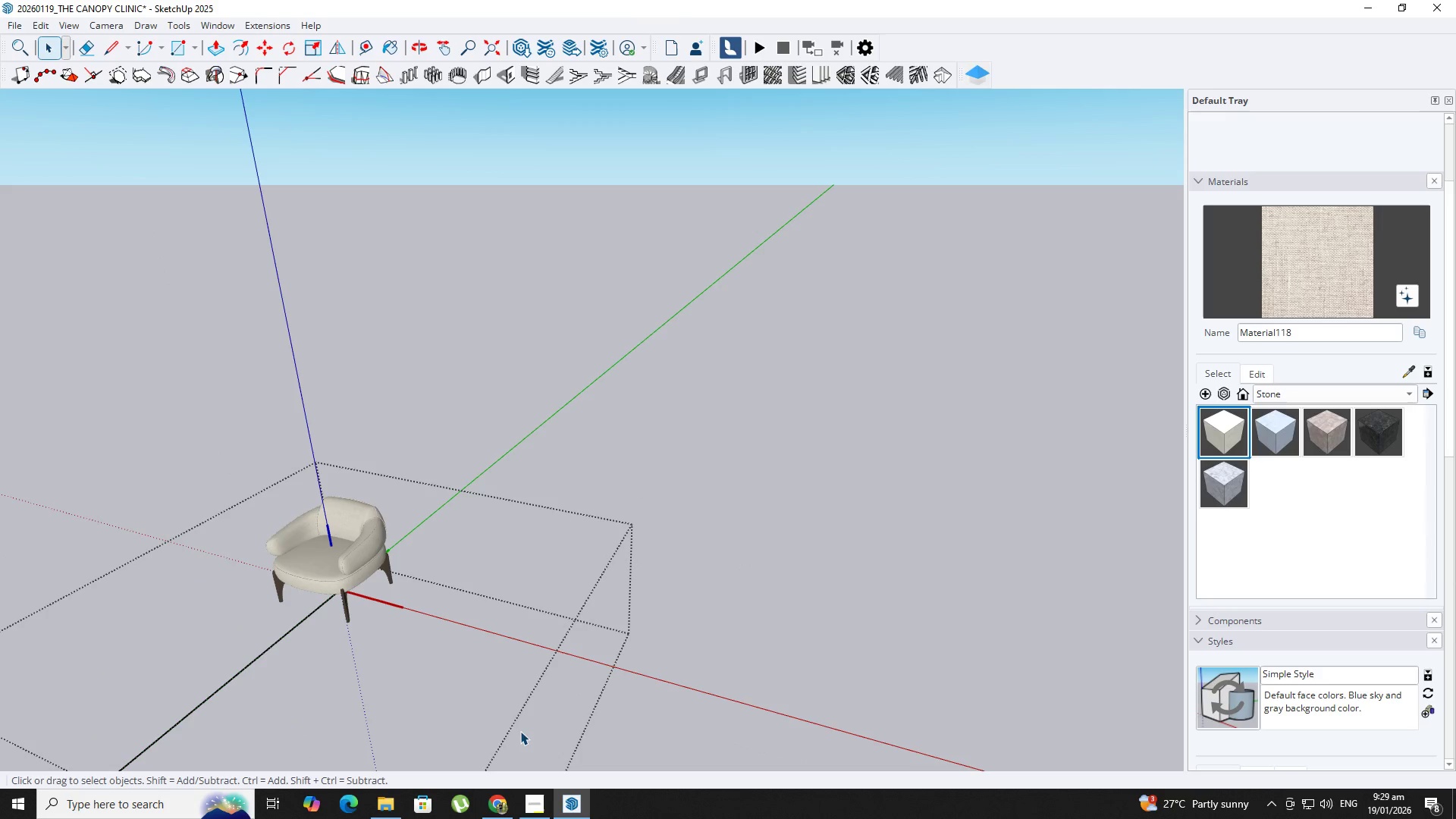 
key(Delete)
 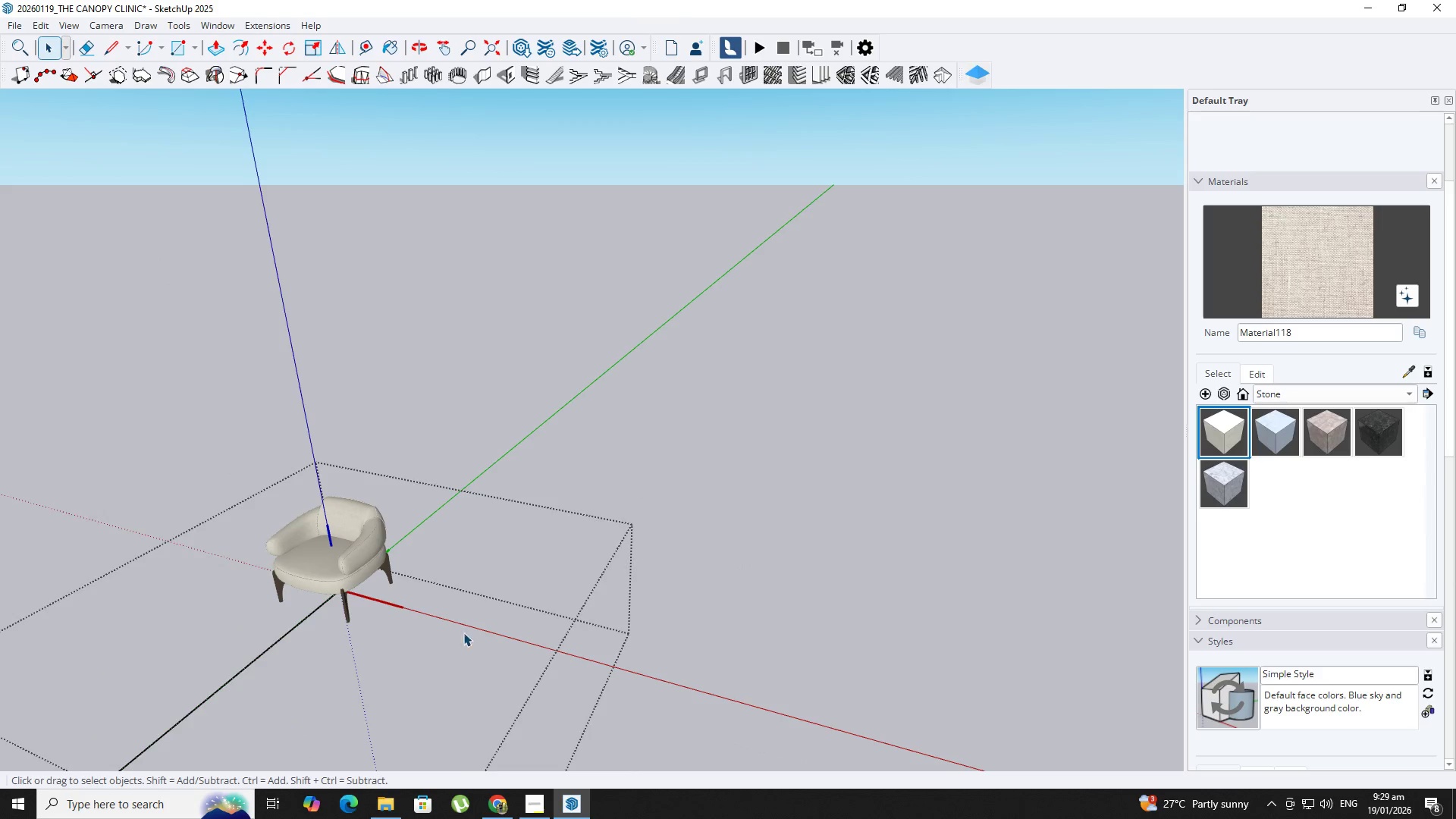 
left_click_drag(start_coordinate=[301, 667], to_coordinate=[156, 790])
 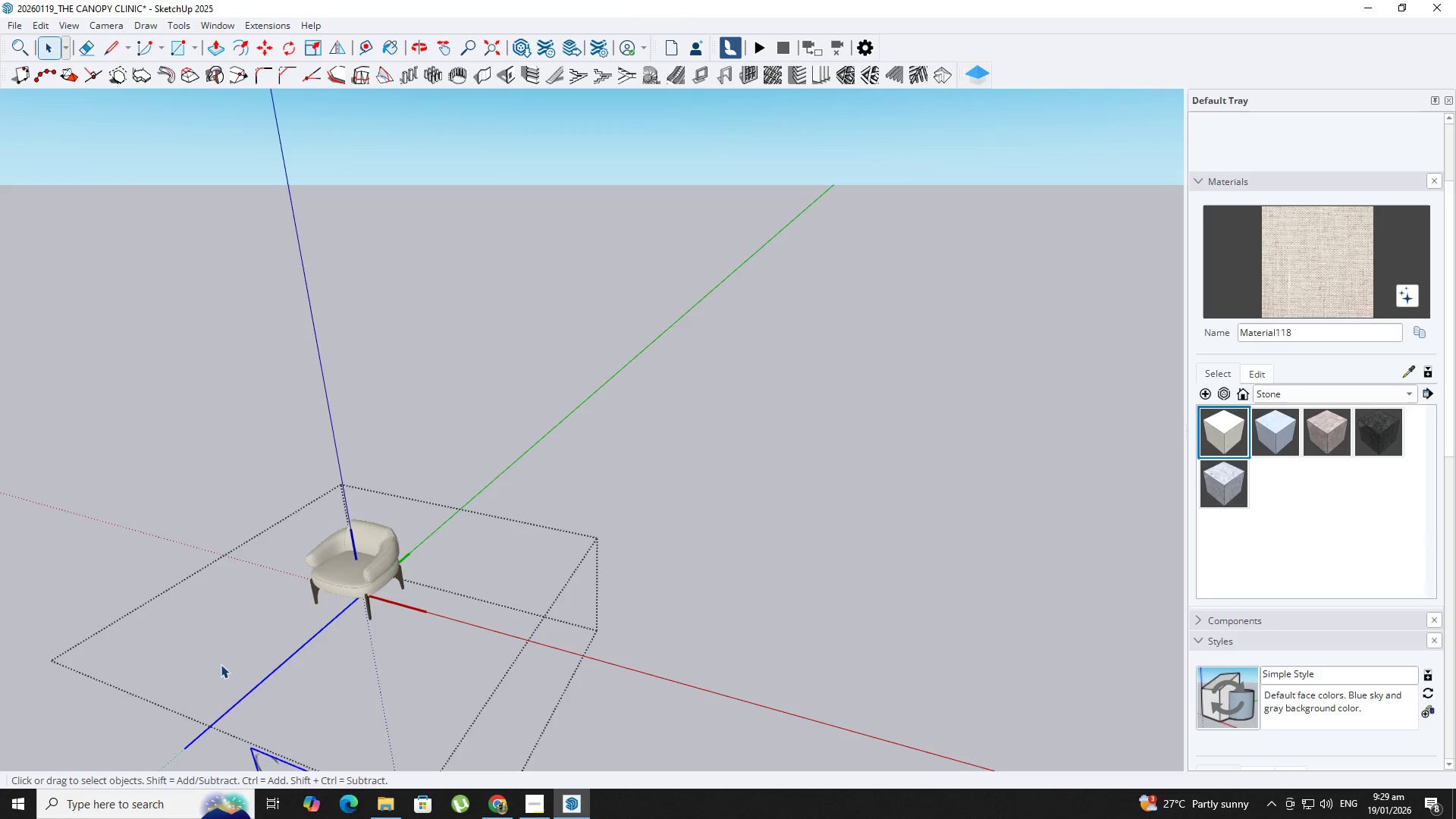 
scroll: coordinate [449, 610], scroll_direction: down, amount: 4.0
 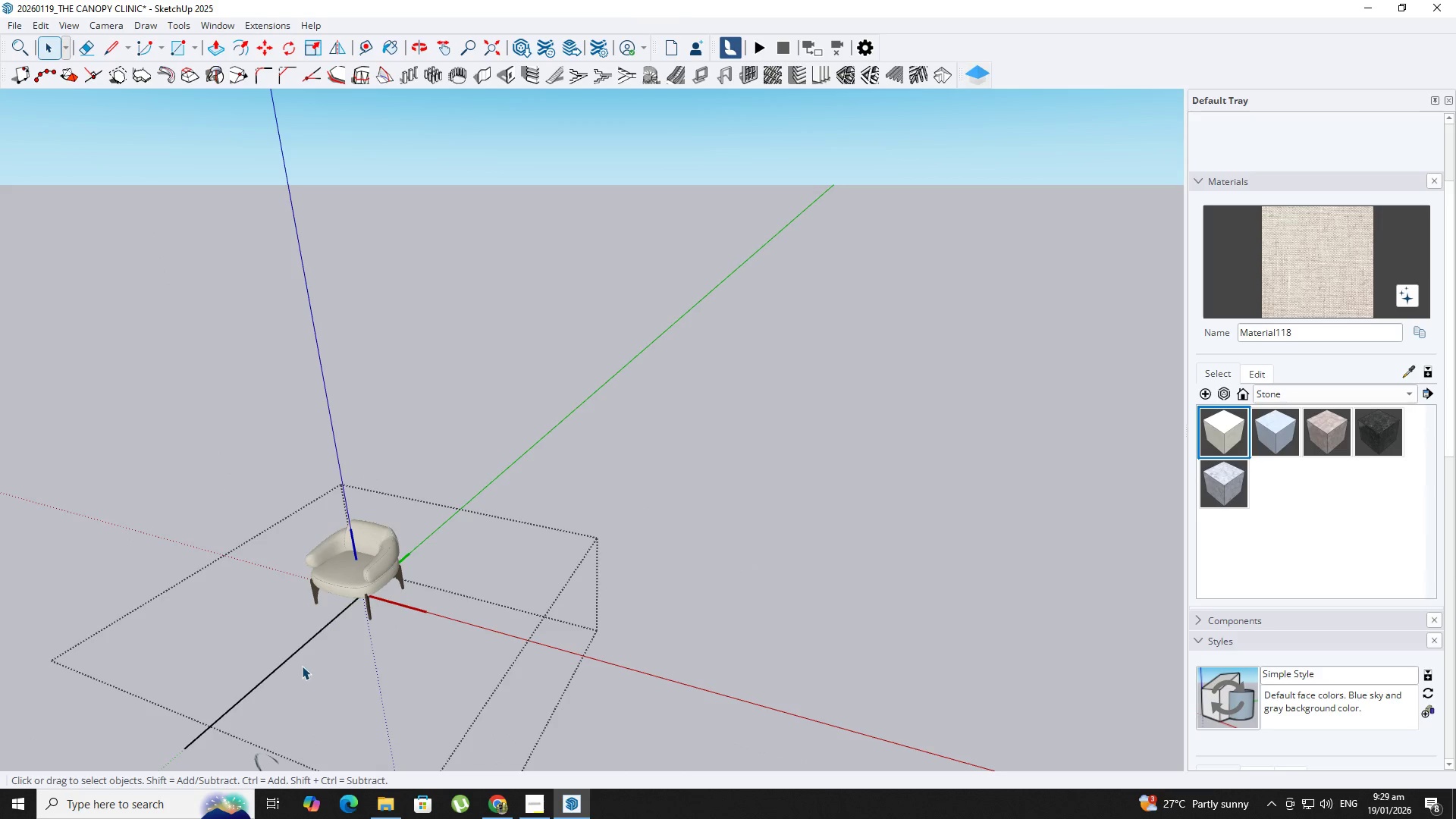 
key(Delete)
 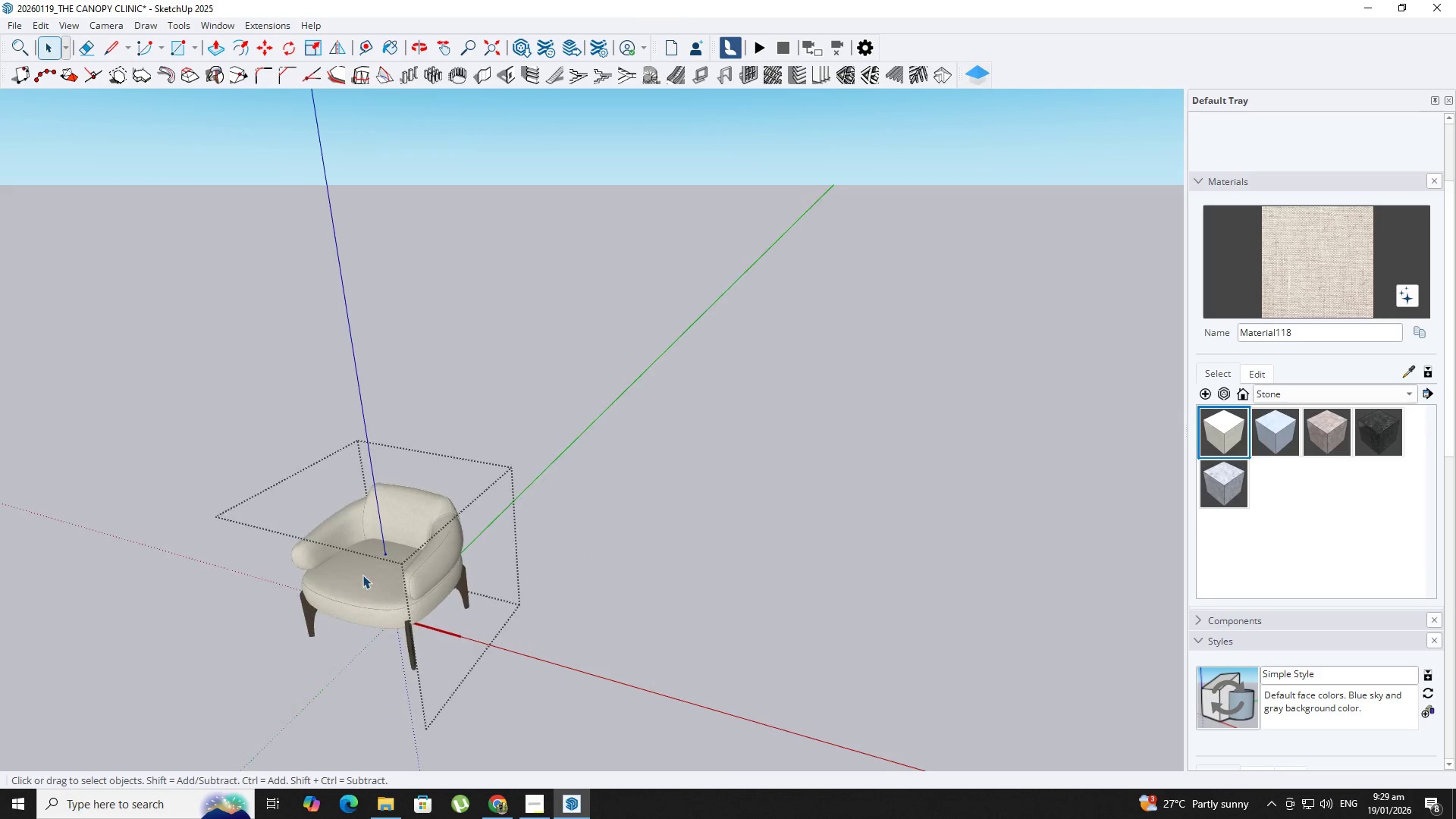 
key(Space)
 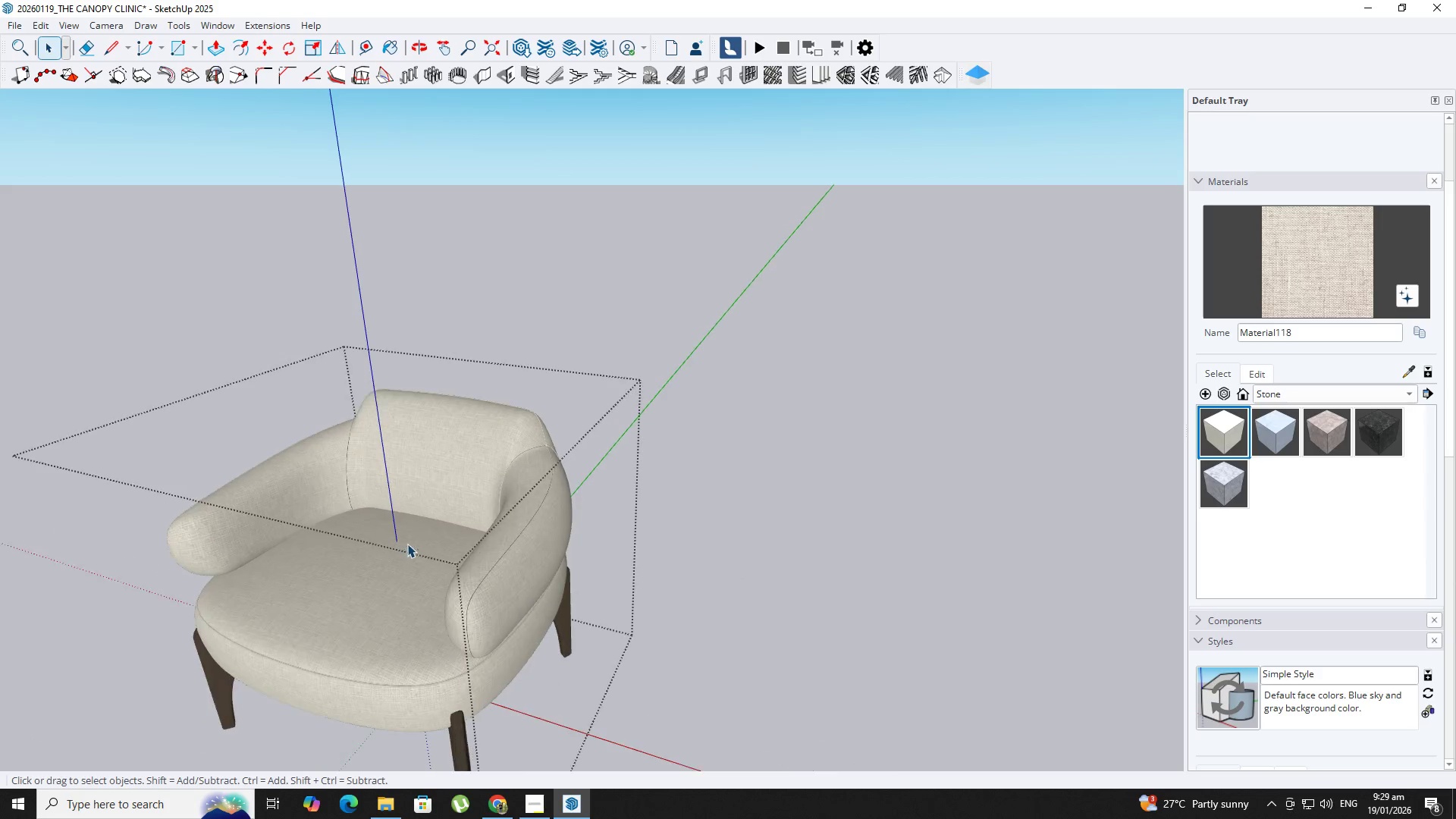 
key(Escape)
 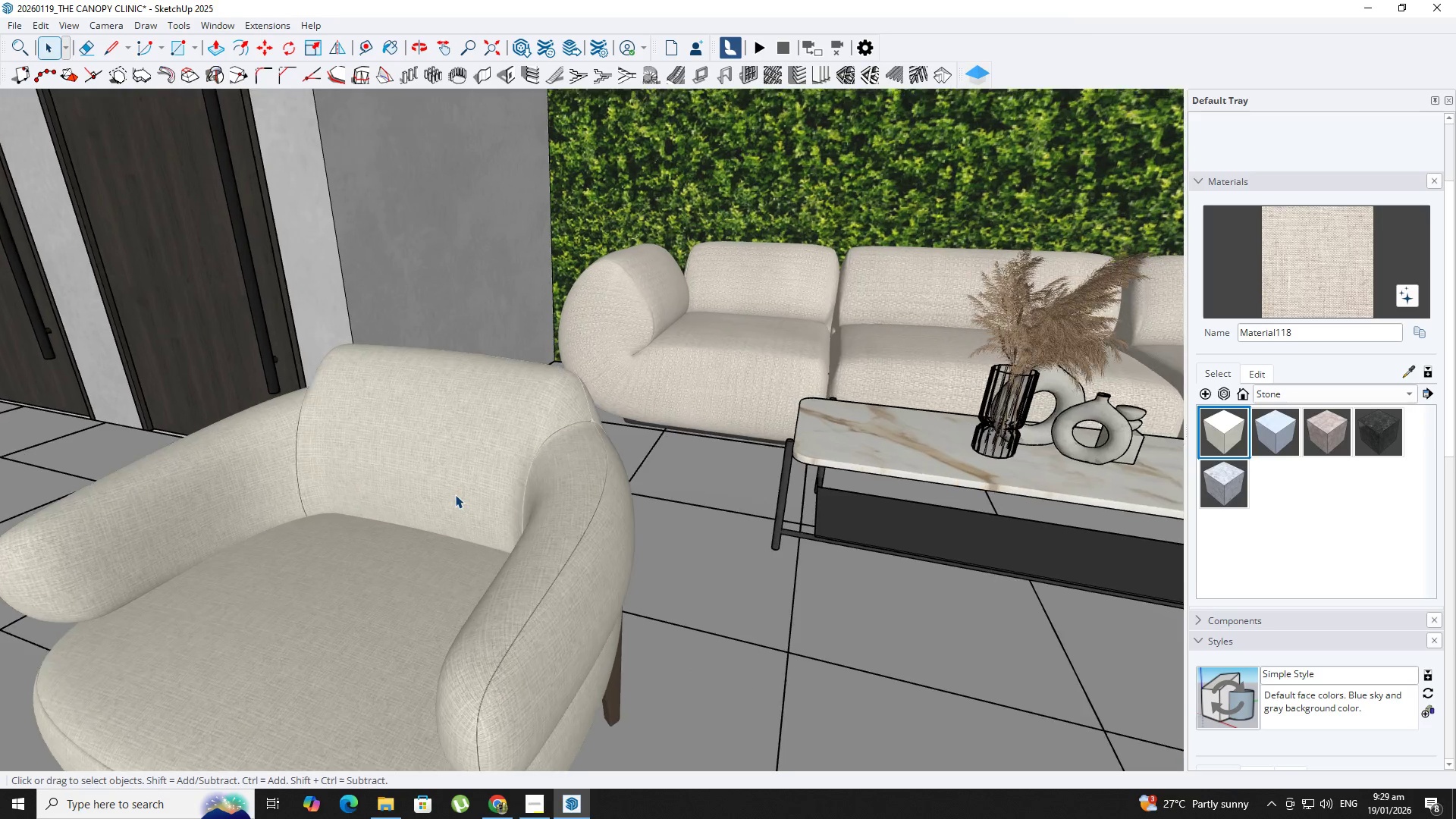 
left_click([454, 495])
 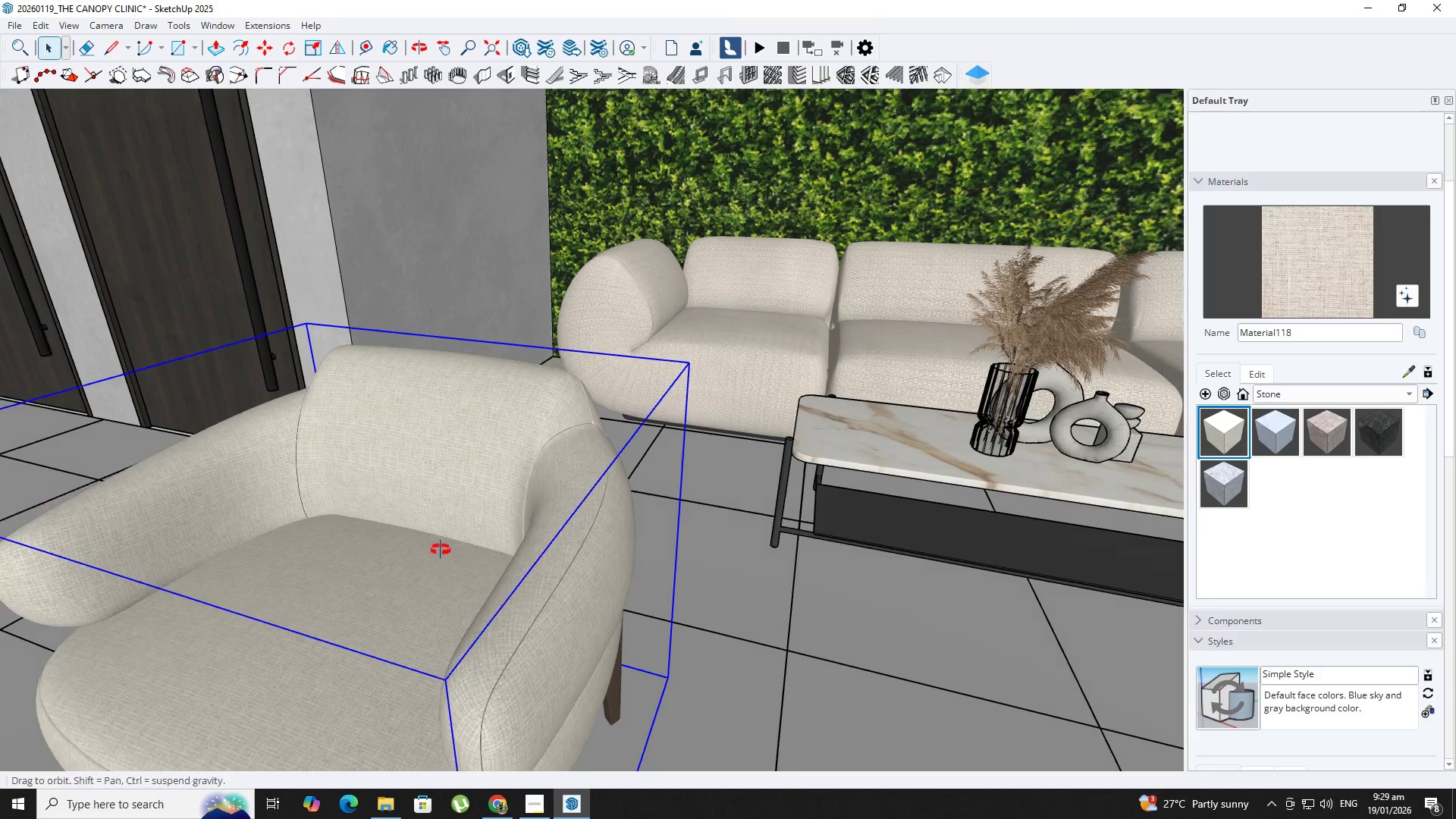 
scroll: coordinate [455, 494], scroll_direction: up, amount: 19.0
 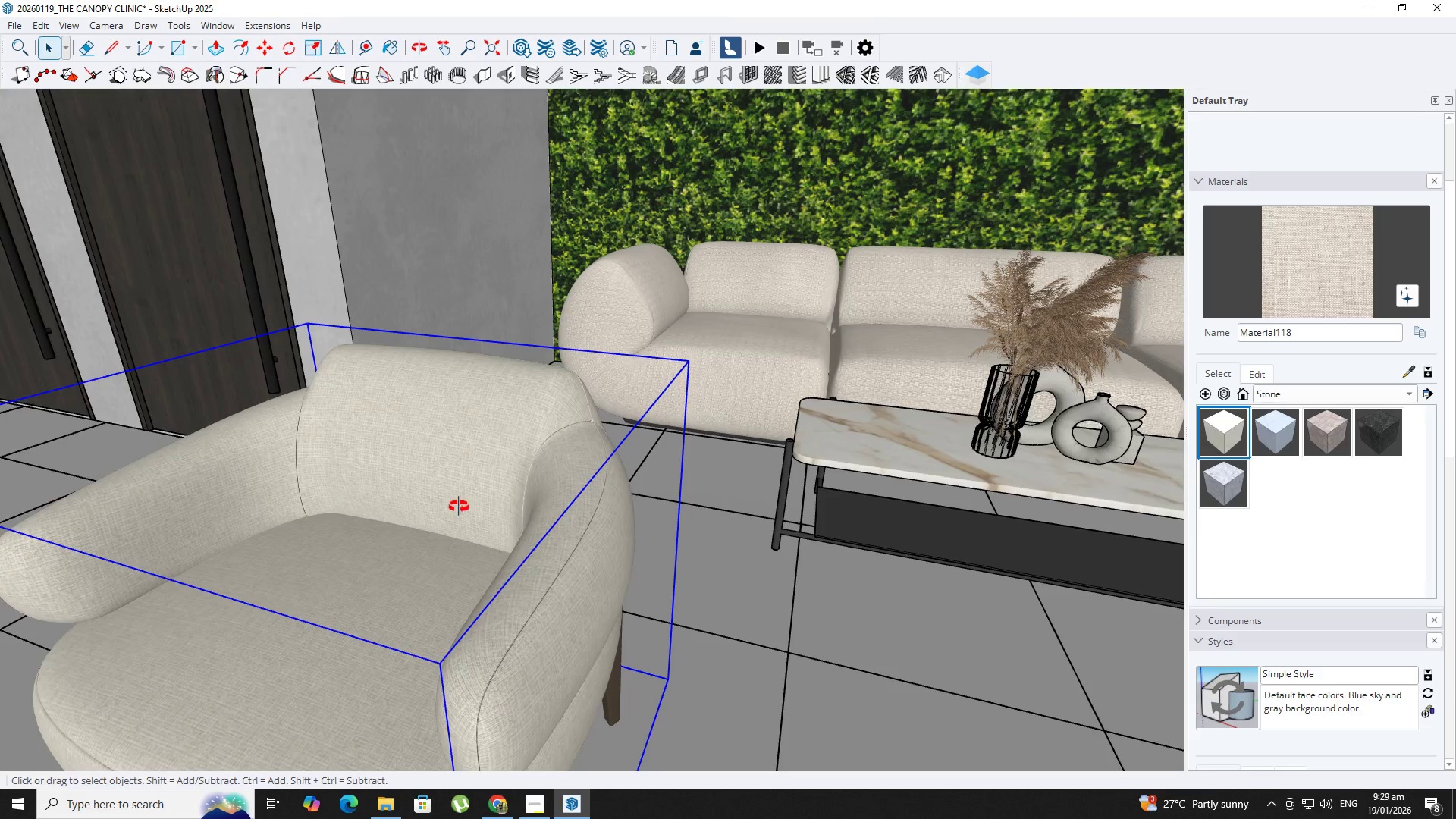 
double_click([419, 579])
 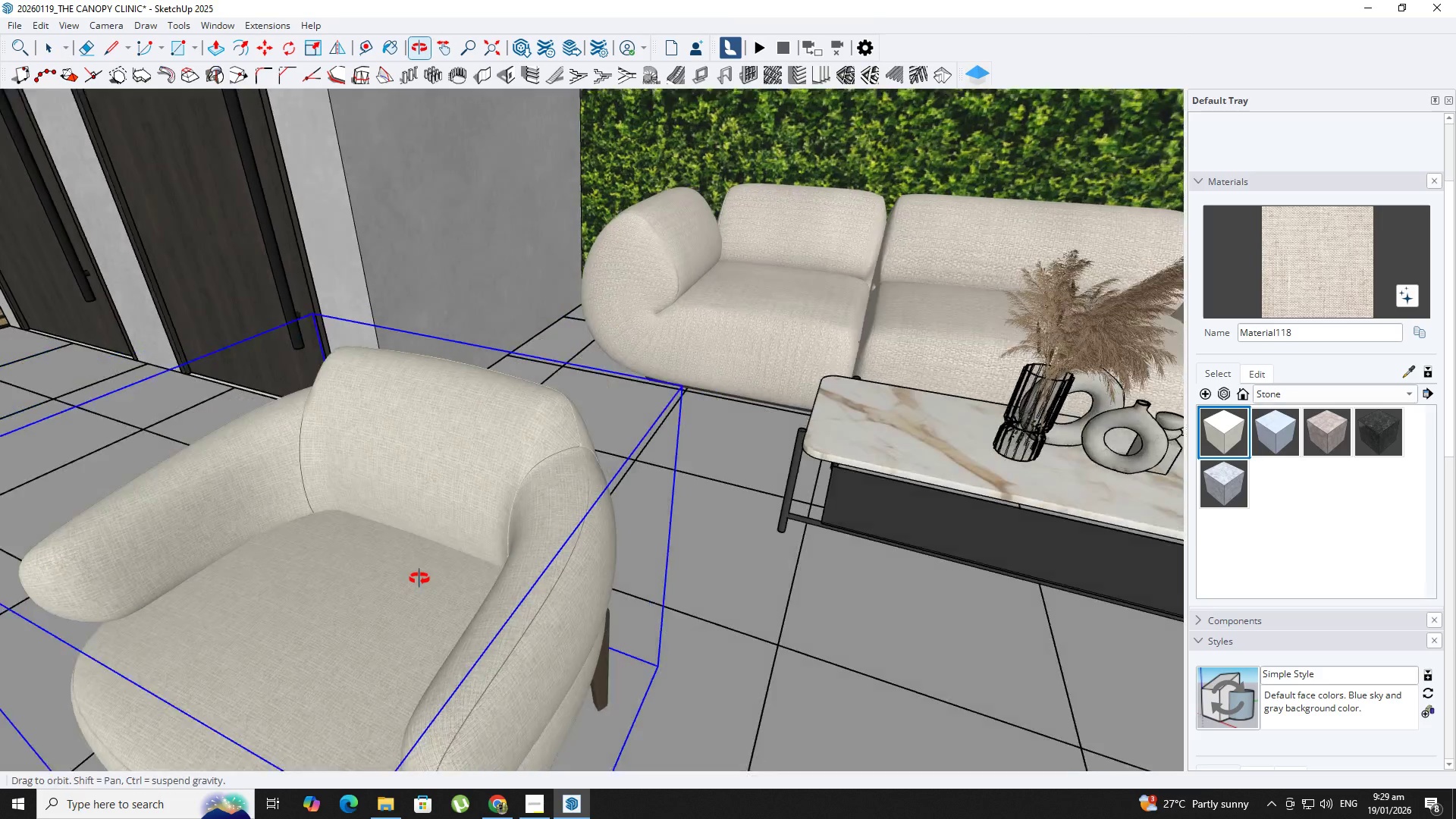 
key(M)
 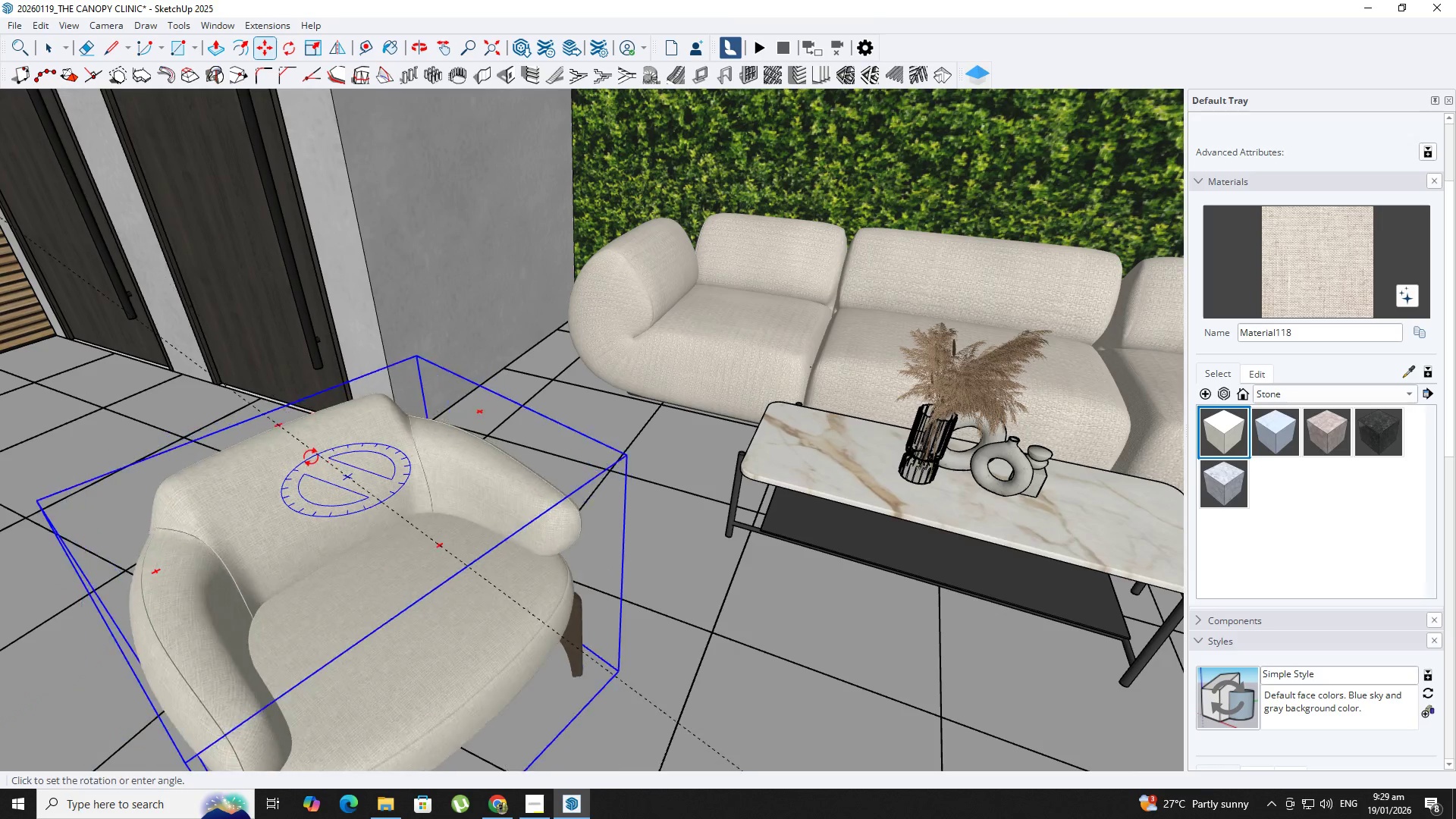 
scroll: coordinate [419, 578], scroll_direction: down, amount: 3.0
 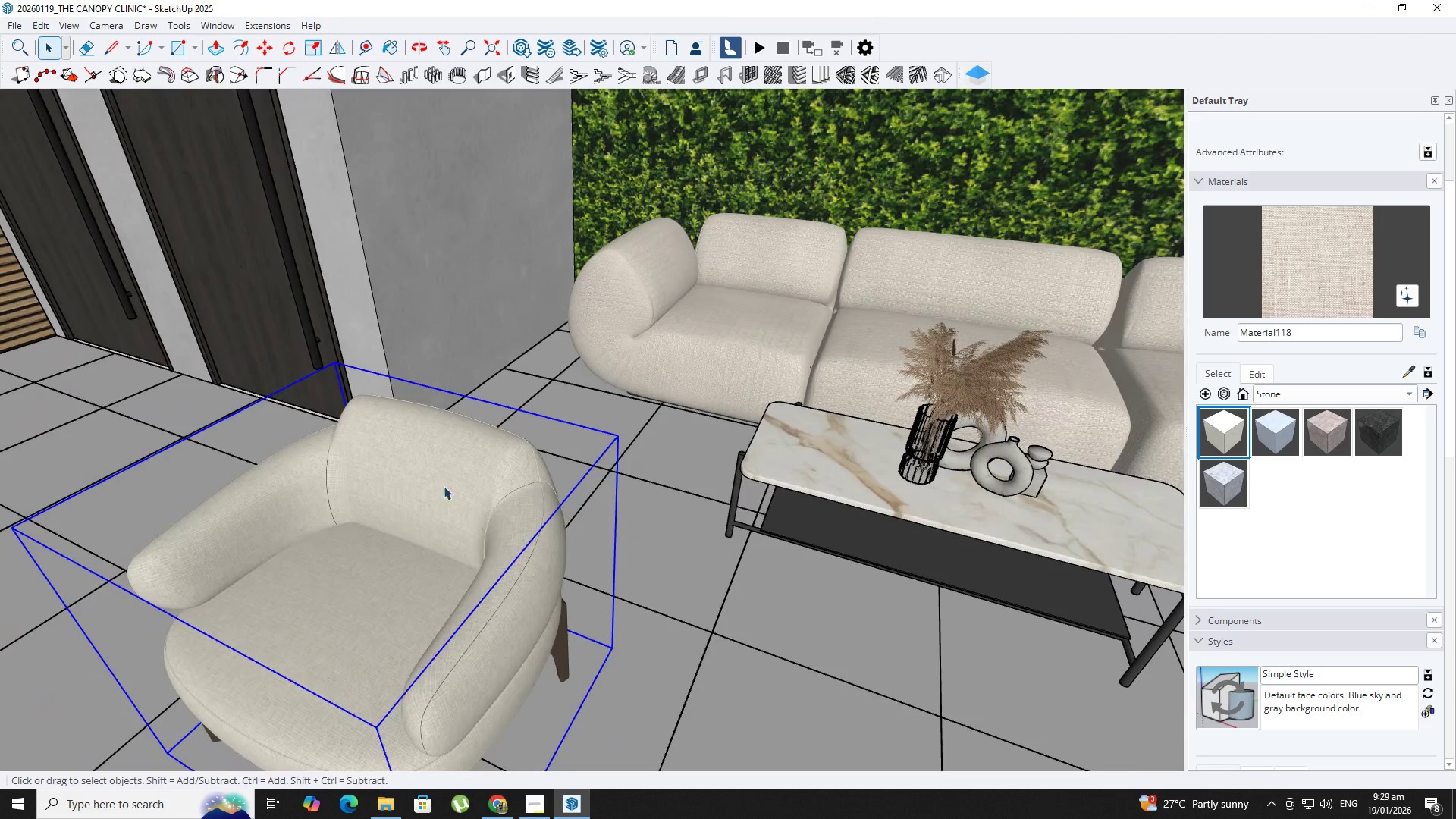 
left_click([297, 457])
 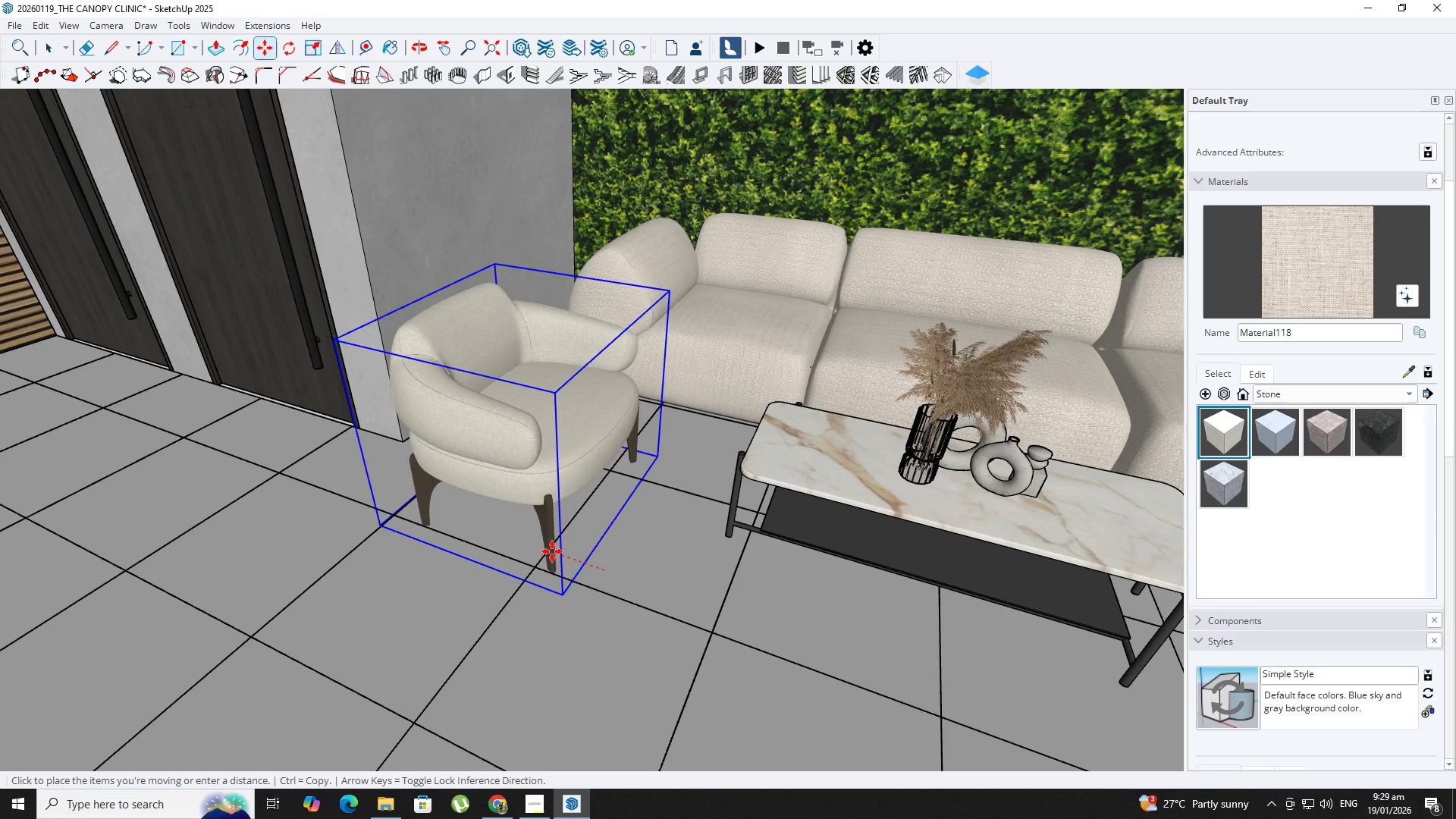 
left_click([491, 529])
 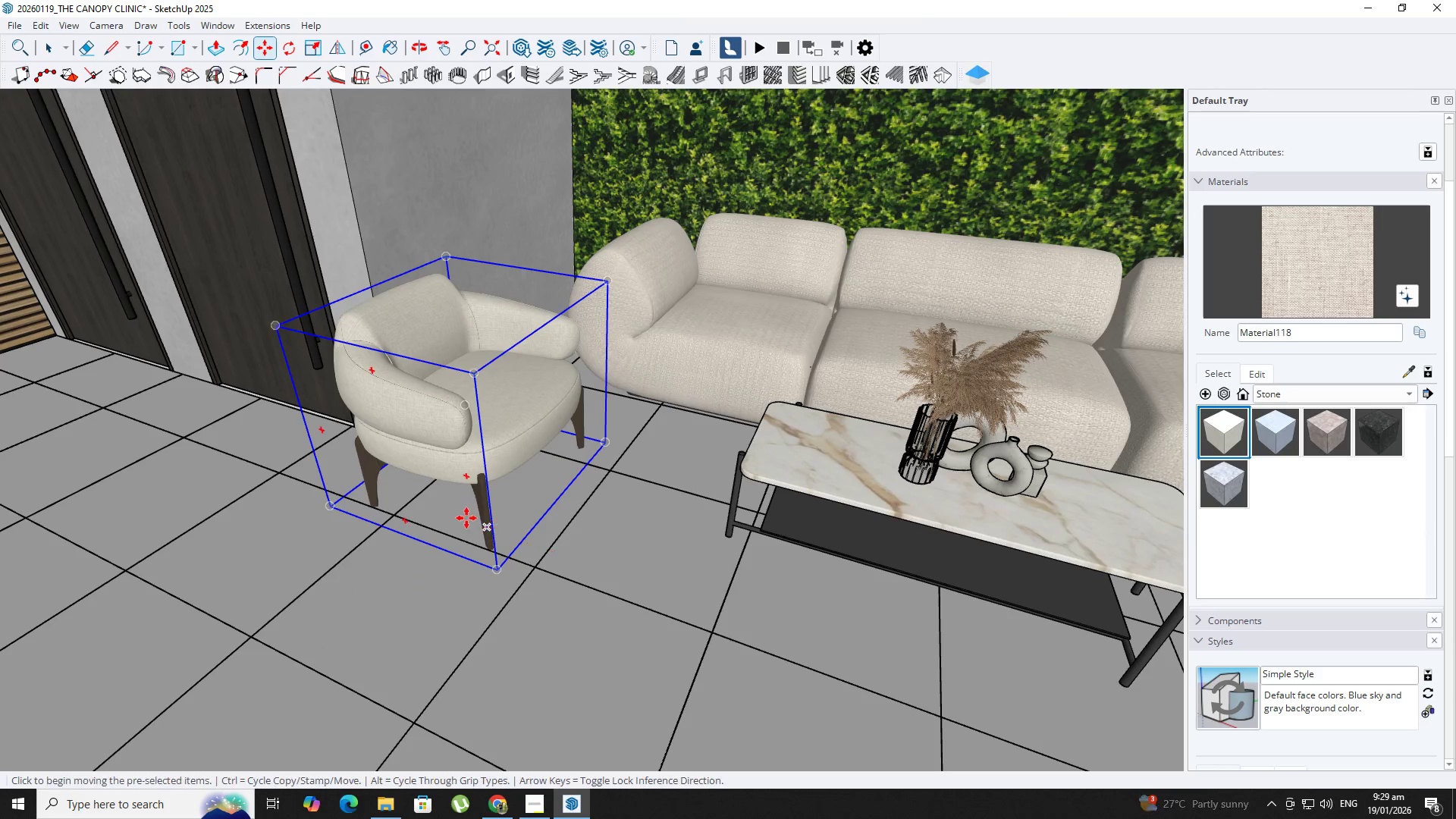 
scroll: coordinate [463, 516], scroll_direction: up, amount: 1.0
 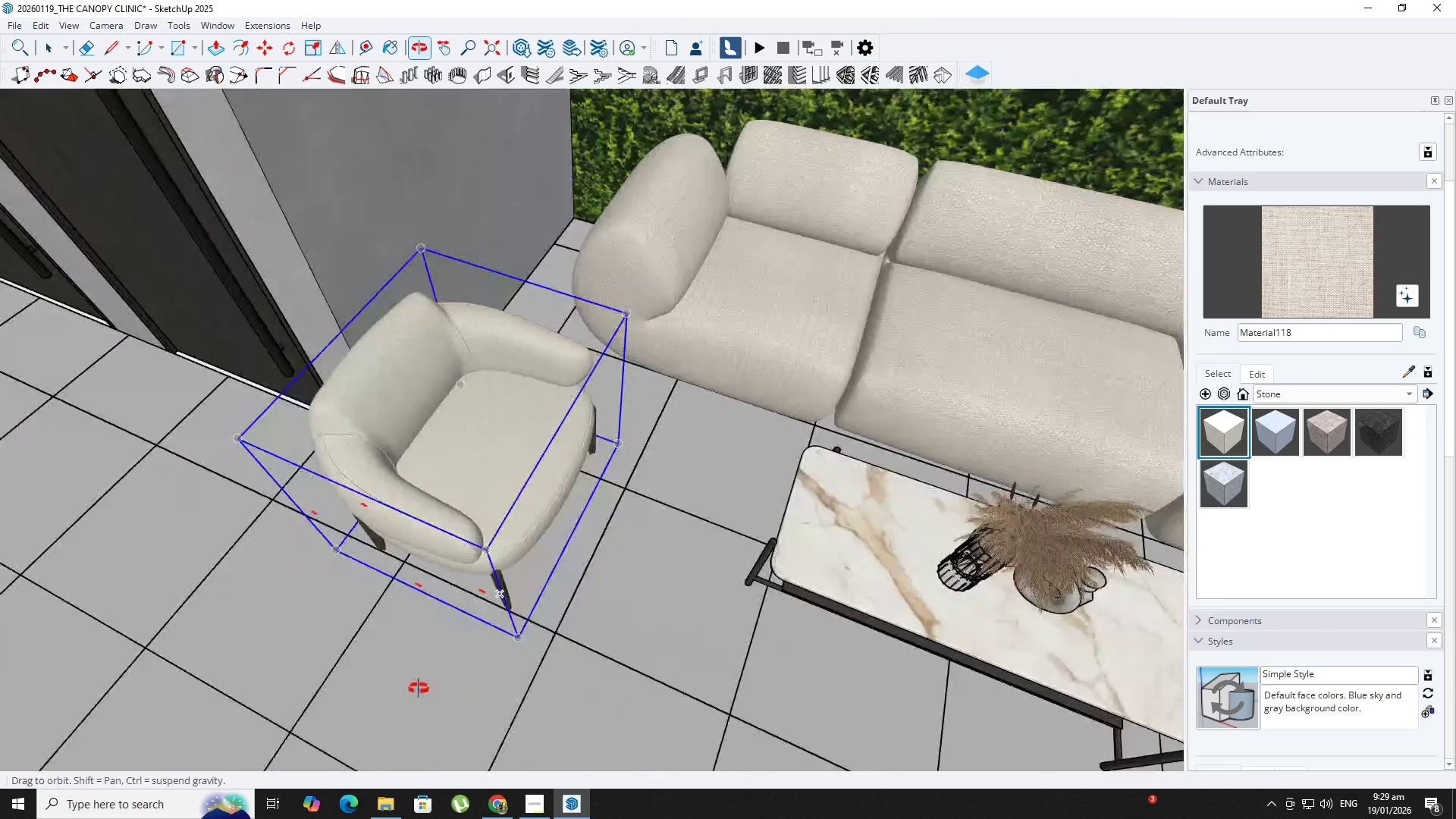 
left_click([526, 568])
 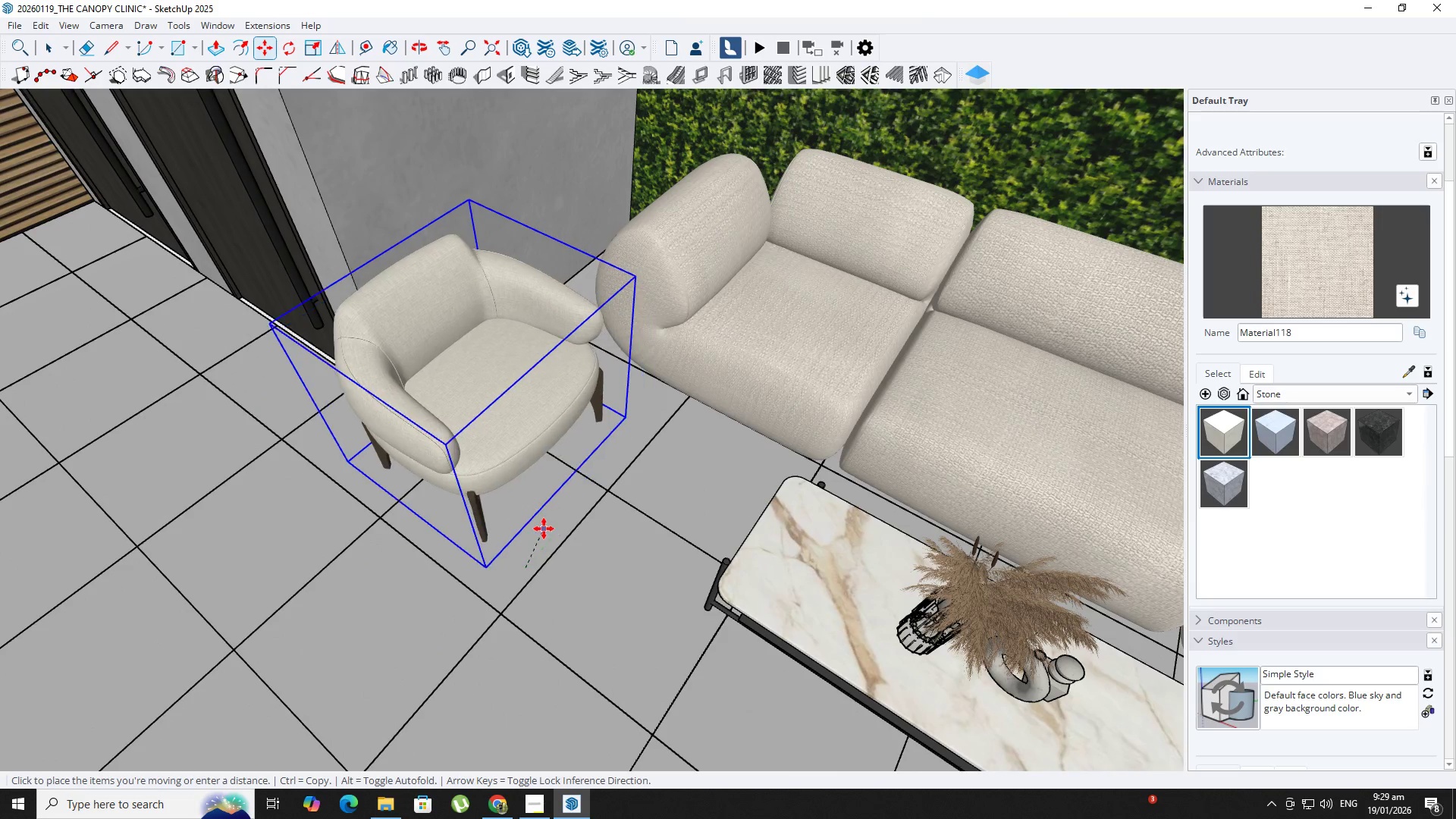 
left_click([548, 528])
 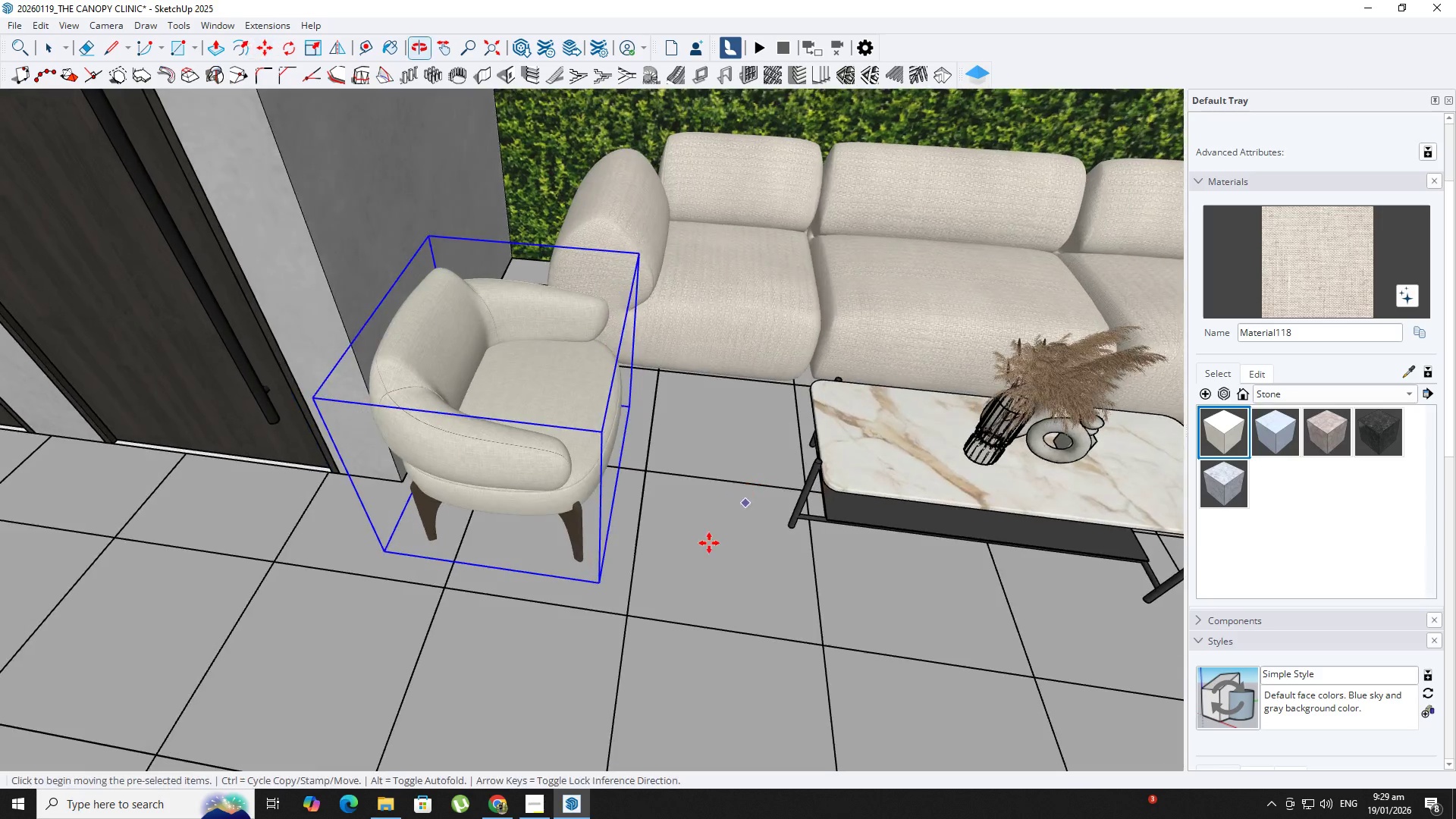 
key(Control+ControlLeft)
 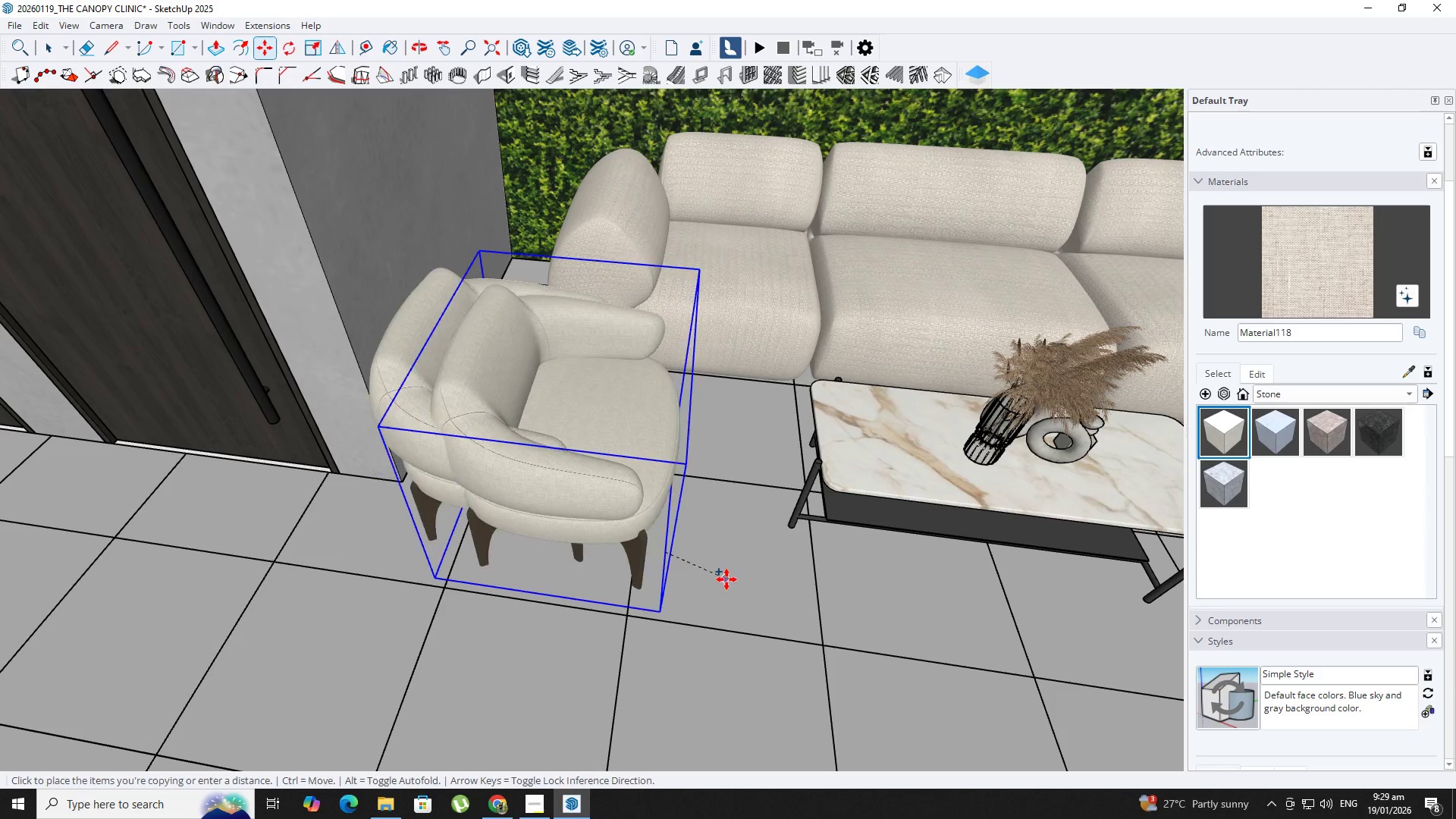 
hold_key(key=ShiftLeft, duration=0.44)
 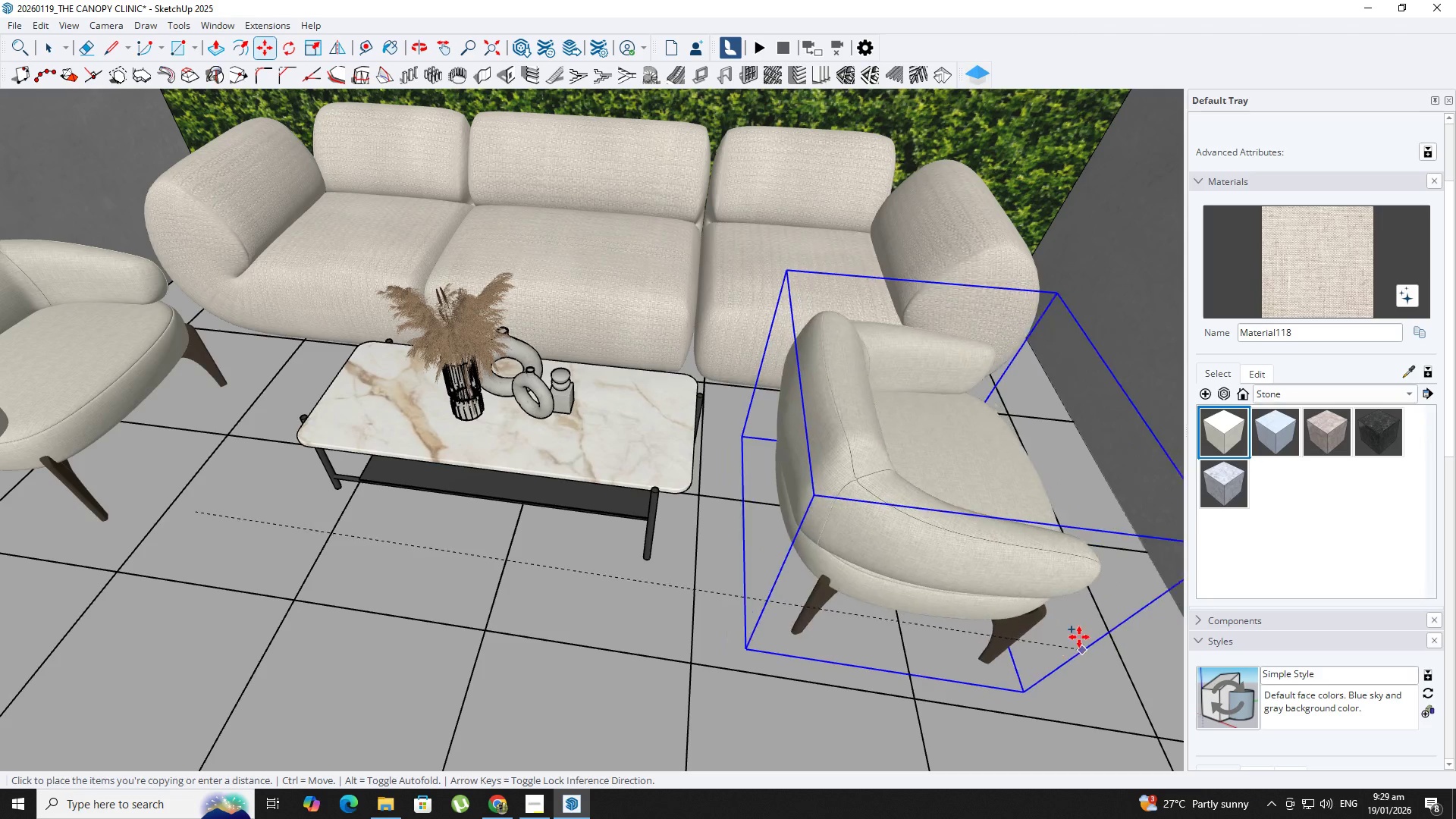 
key(ArrowLeft)
 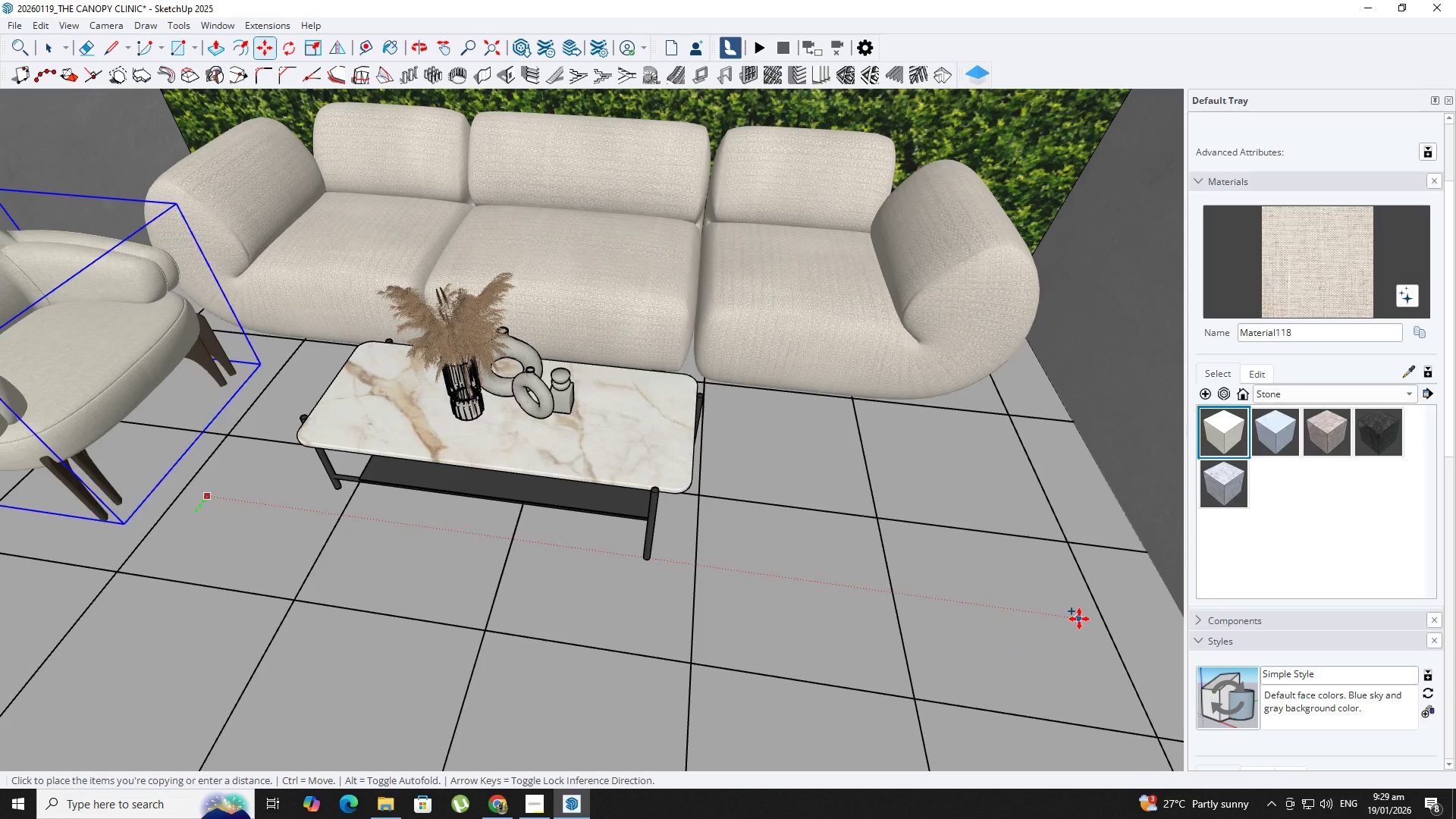 
key(ArrowRight)
 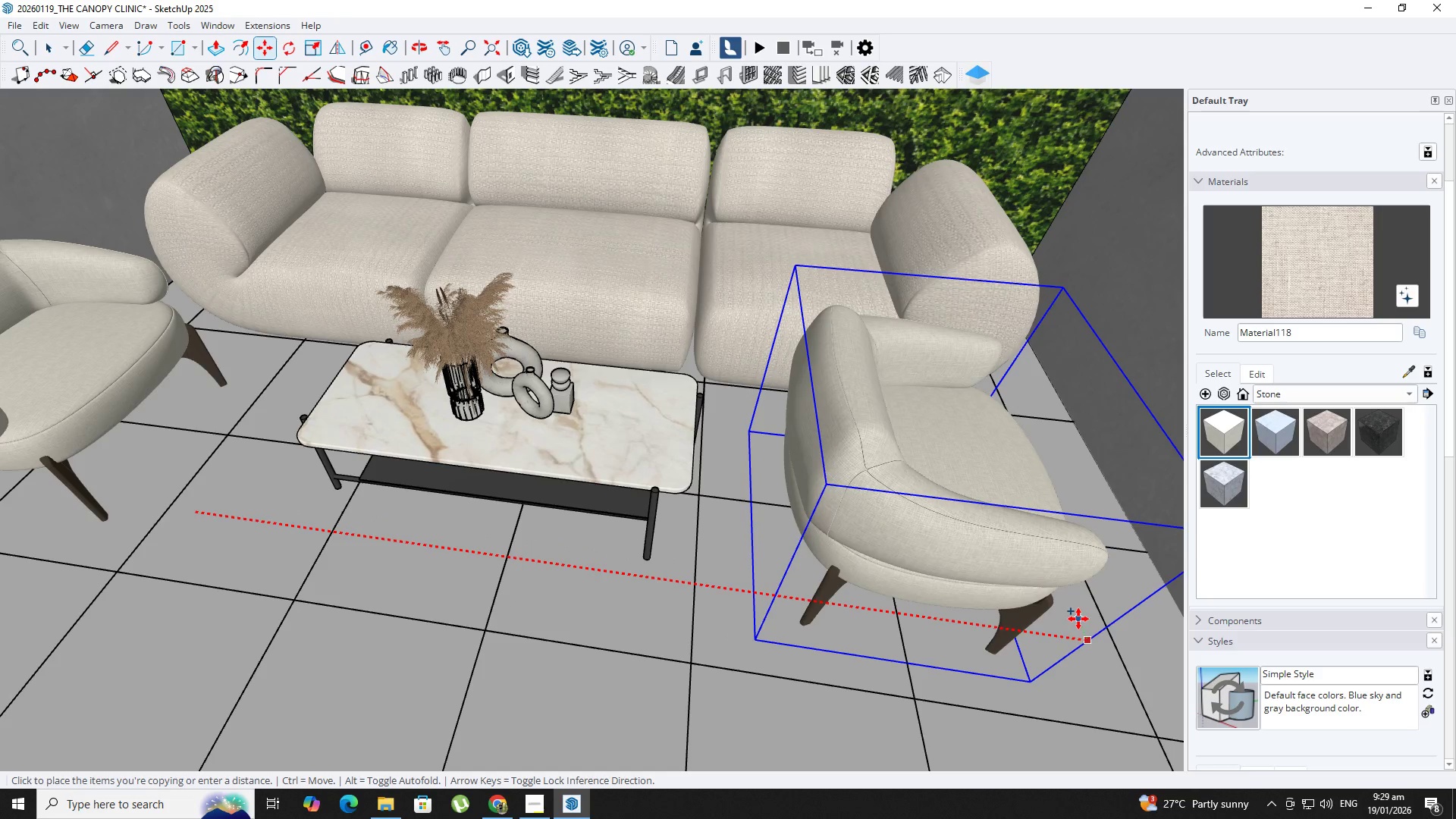 
left_click([1078, 619])
 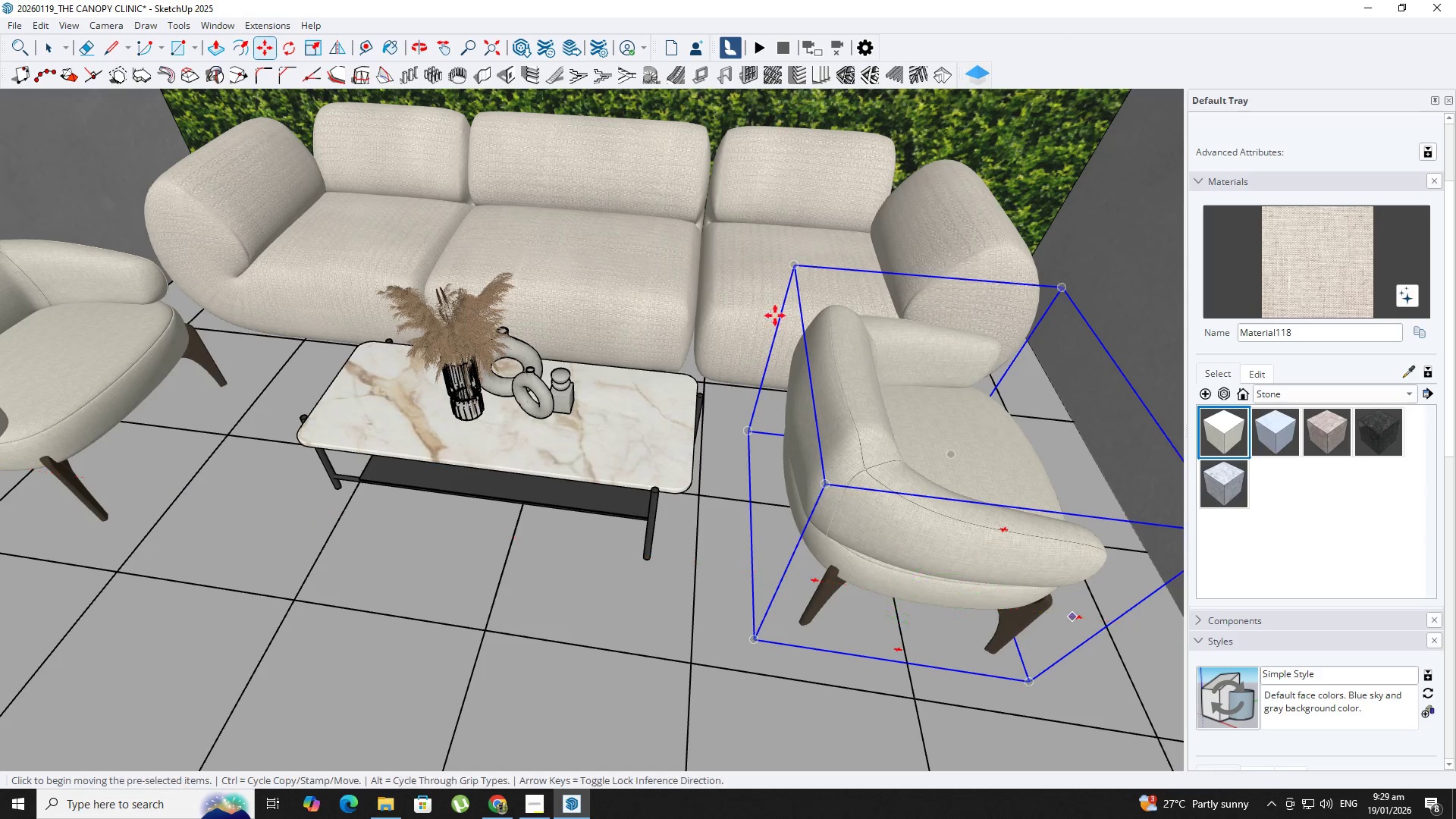 
key(Space)
 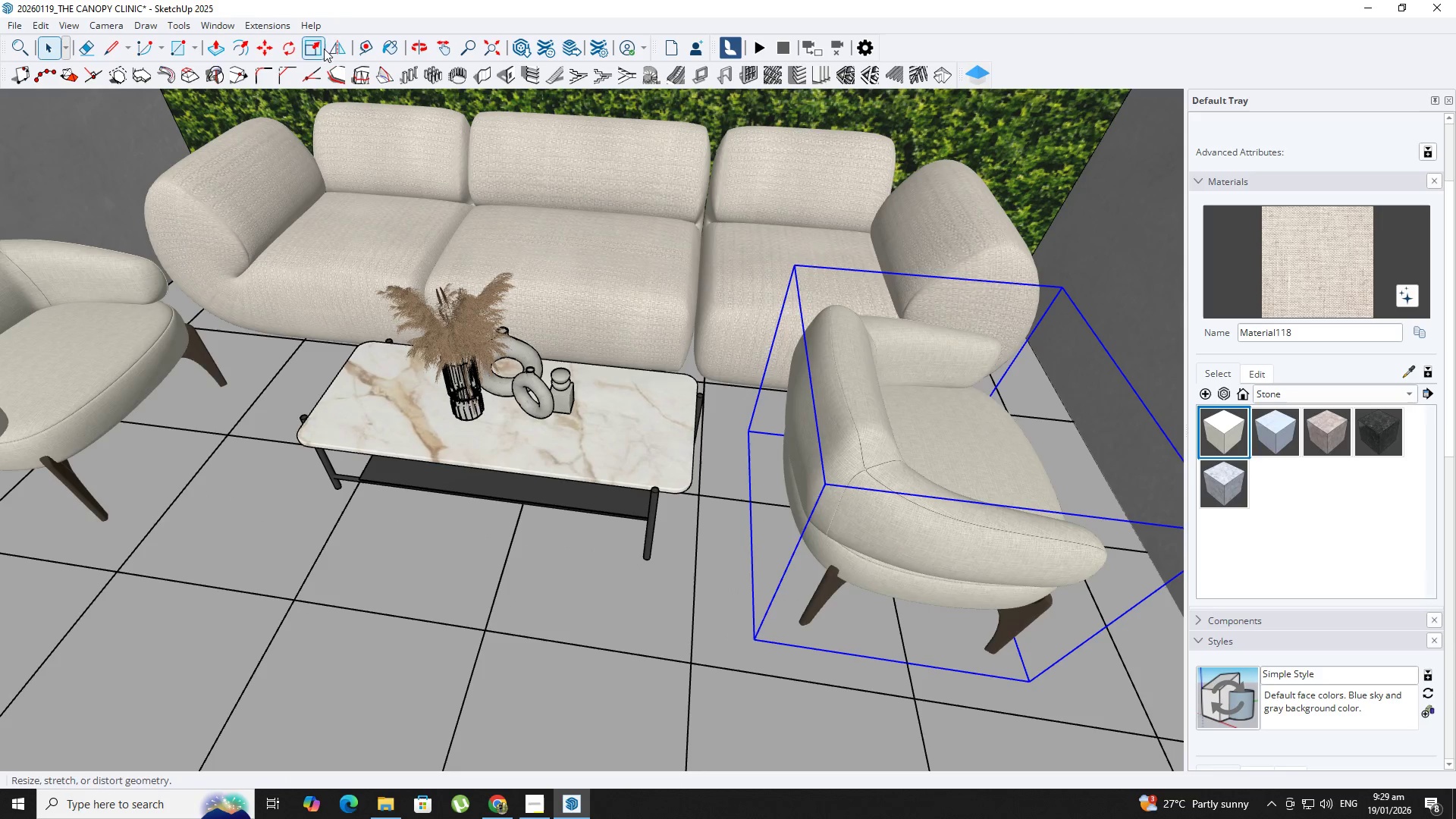 
left_click([328, 49])
 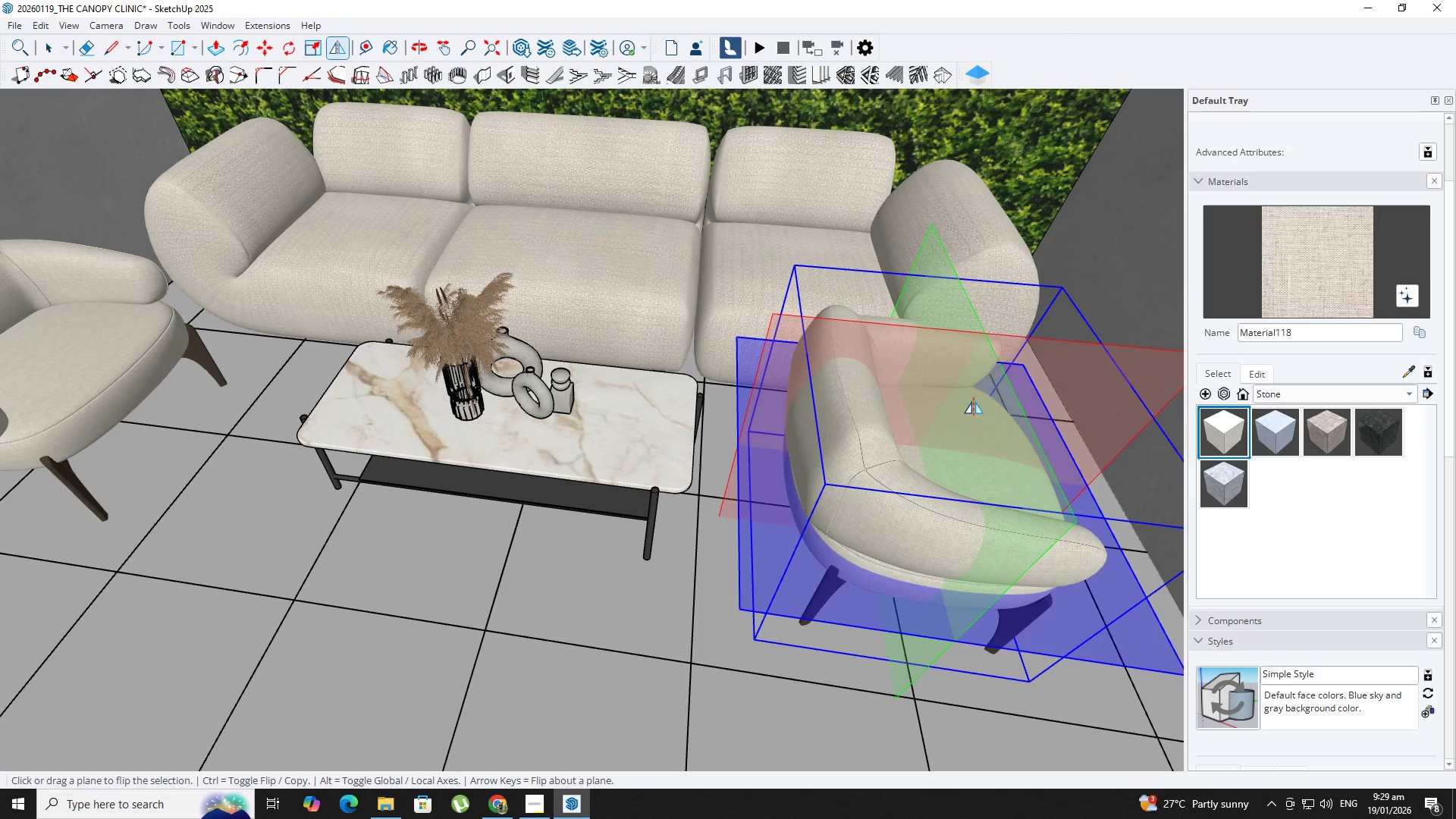 
left_click([978, 401])
 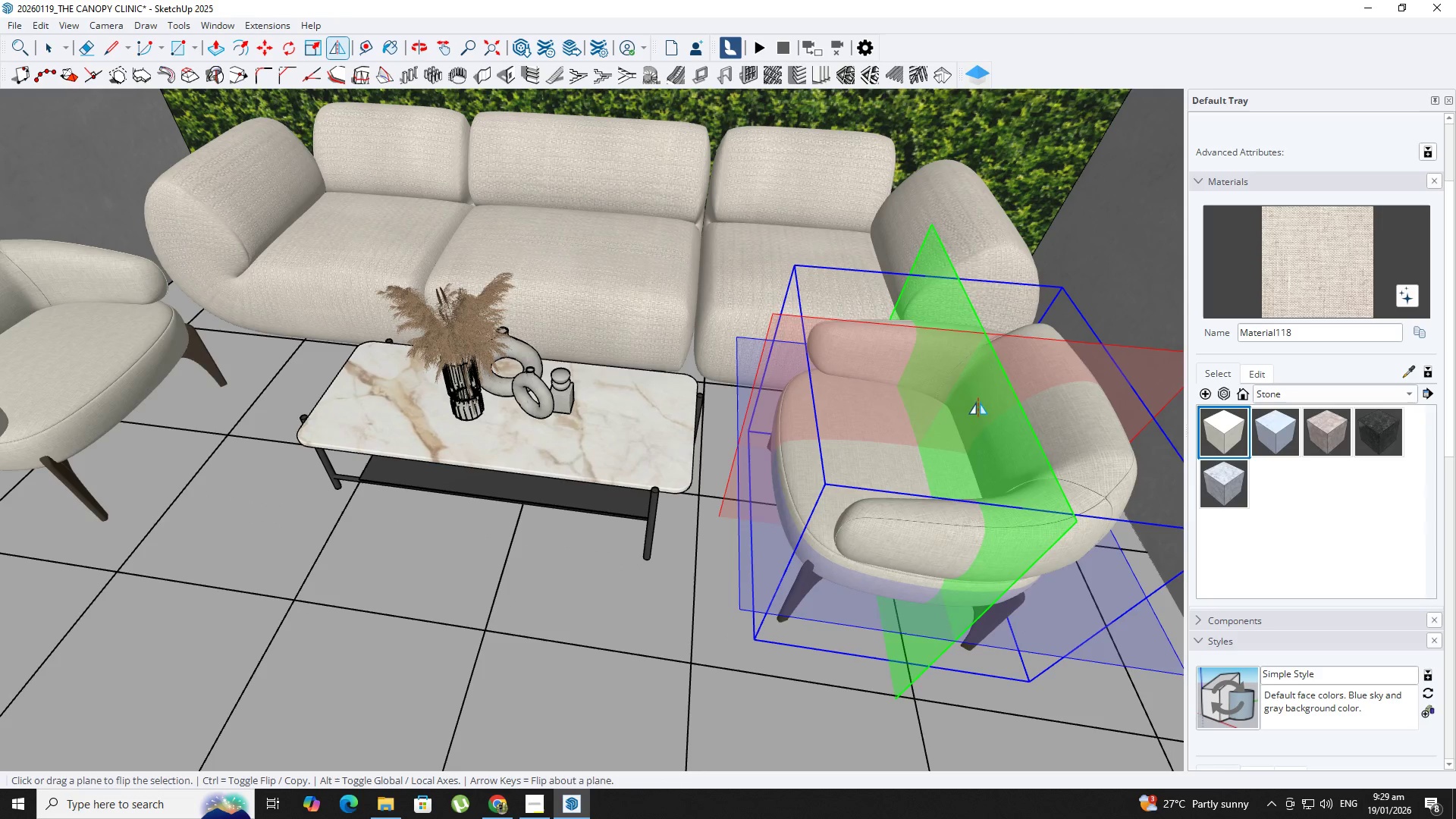 
key(Space)
 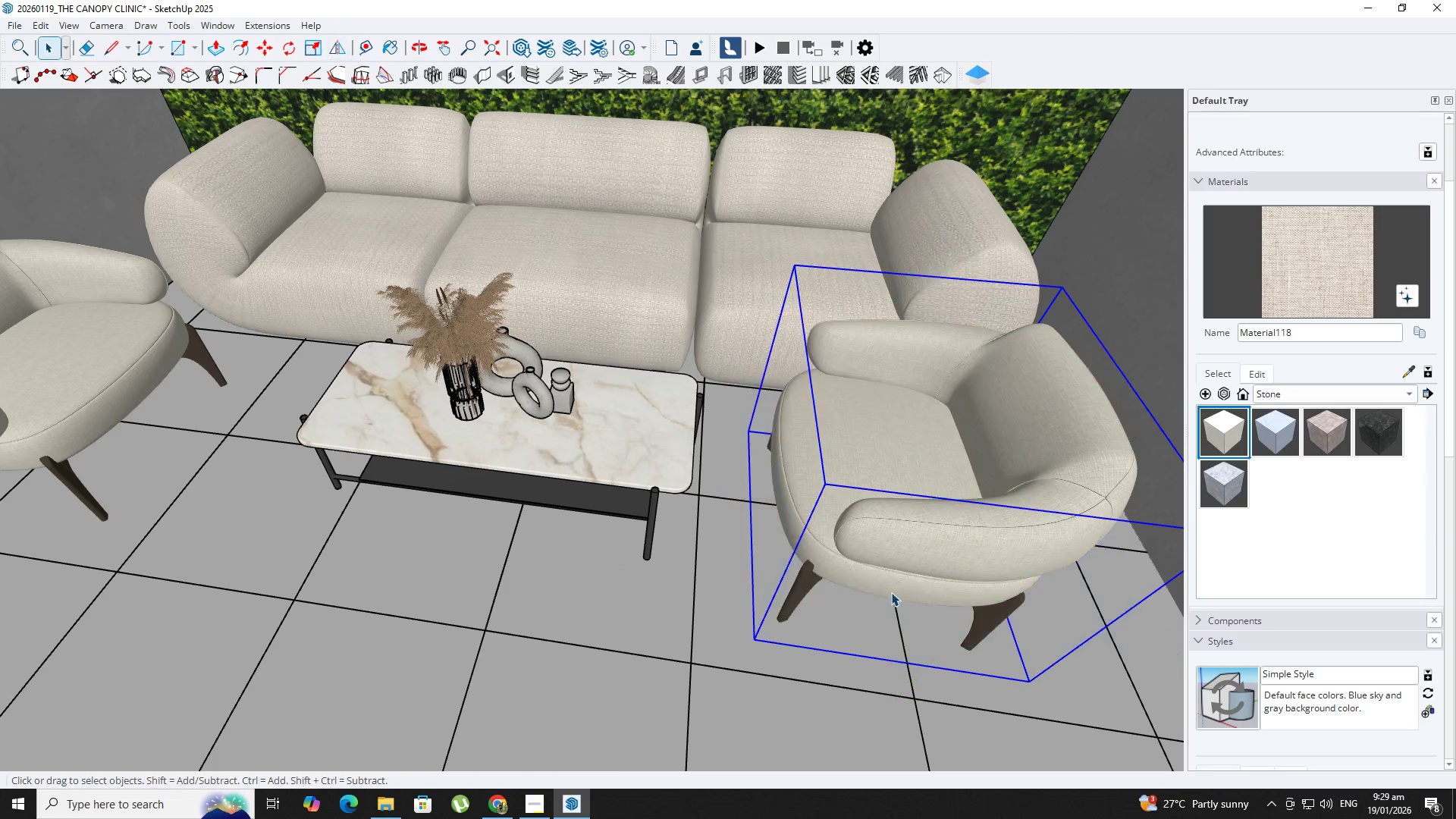 
key(M)
 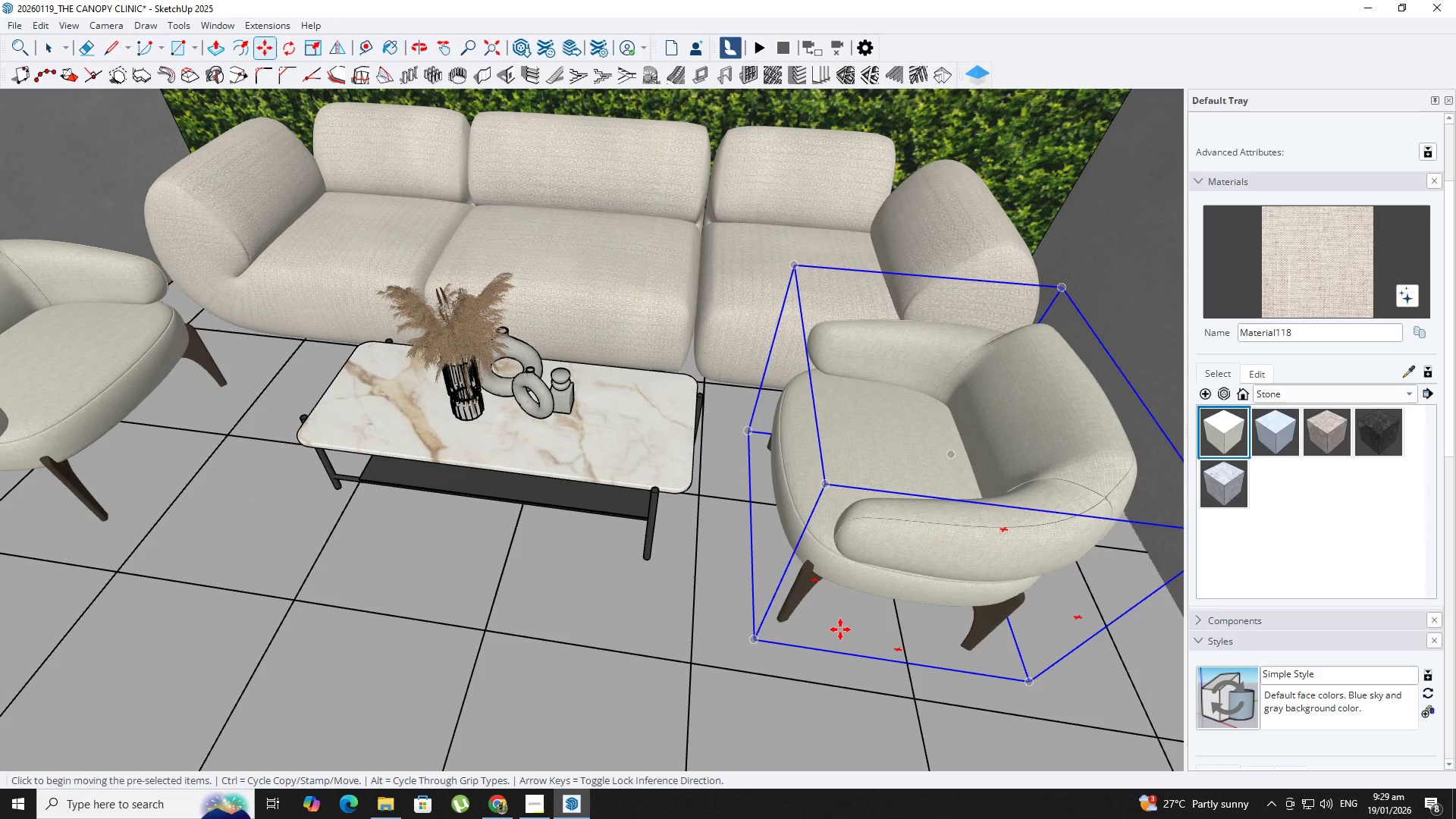 
left_click_drag(start_coordinate=[839, 630], to_coordinate=[844, 629])
 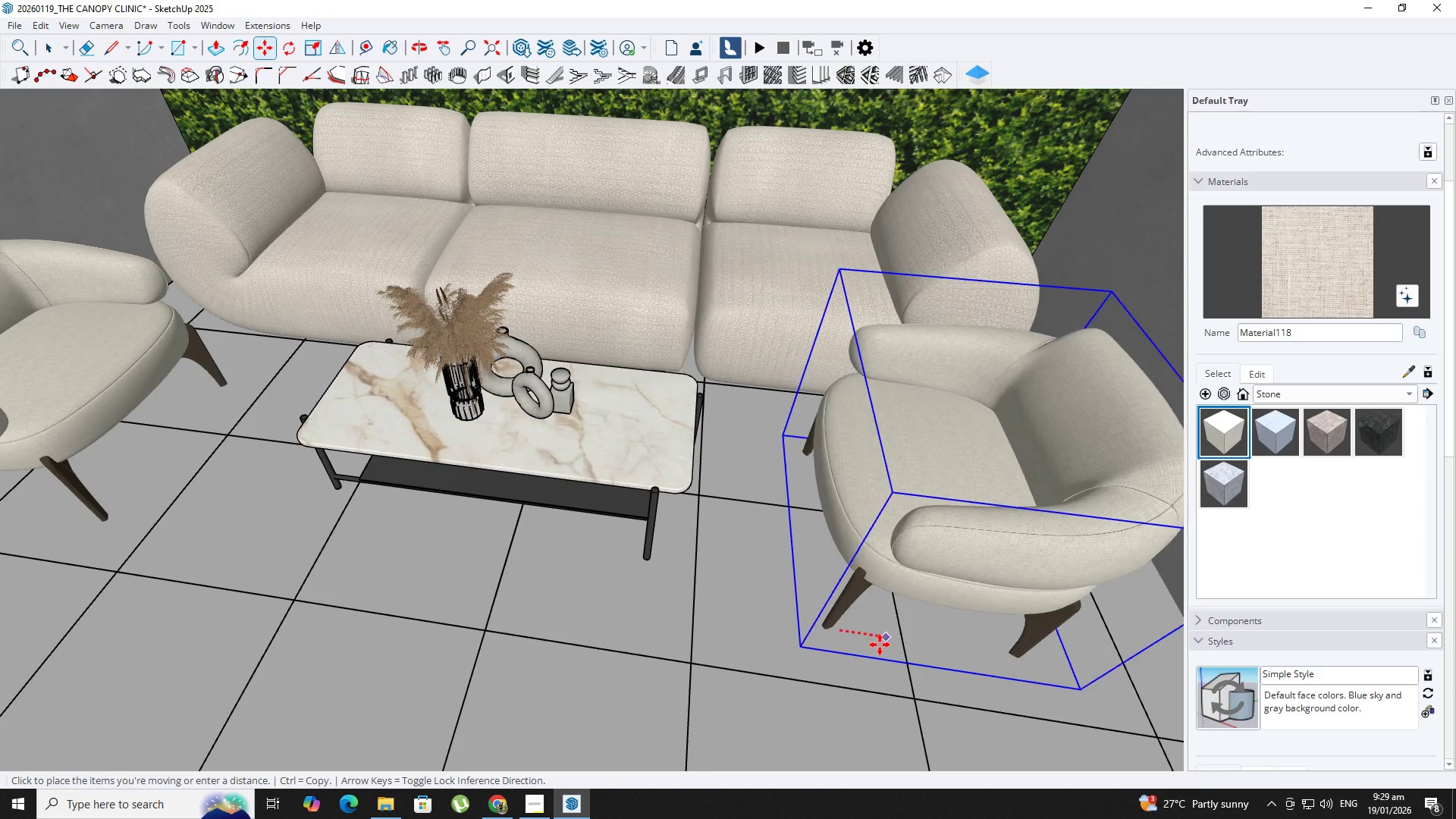 
hold_key(key=ShiftLeft, duration=0.45)
 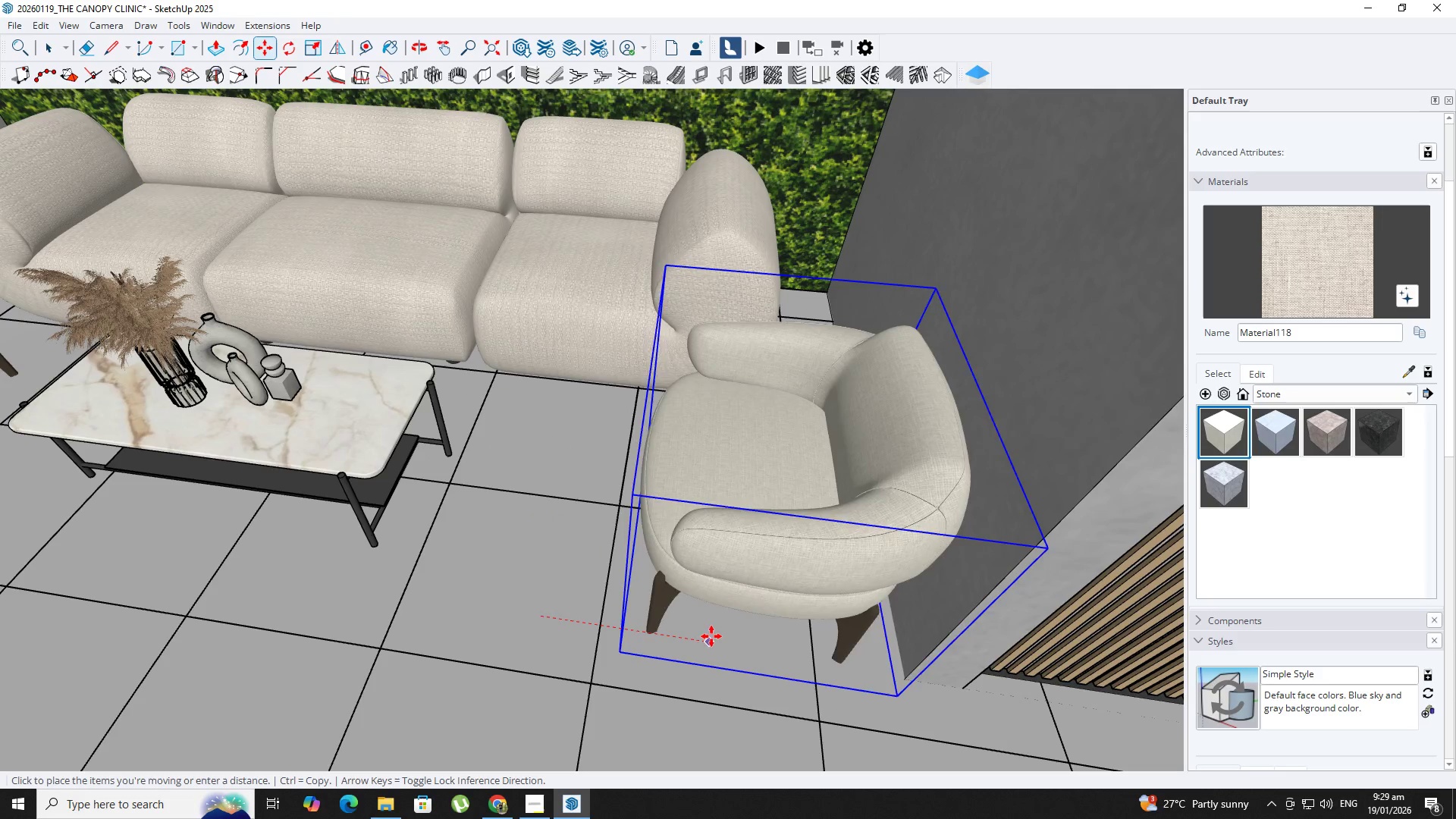 
left_click([720, 636])
 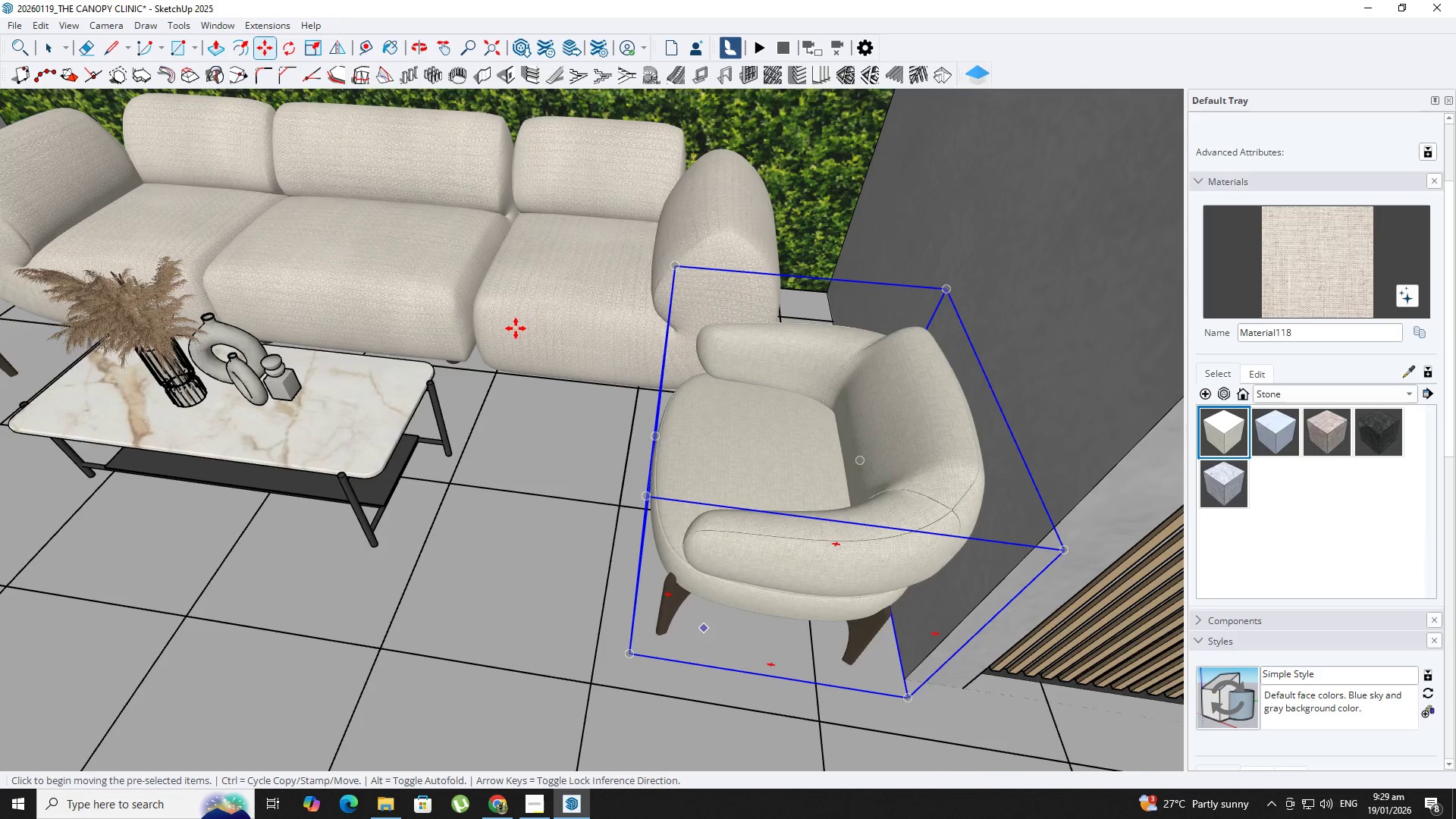 
scroll: coordinate [551, 215], scroll_direction: up, amount: 7.0
 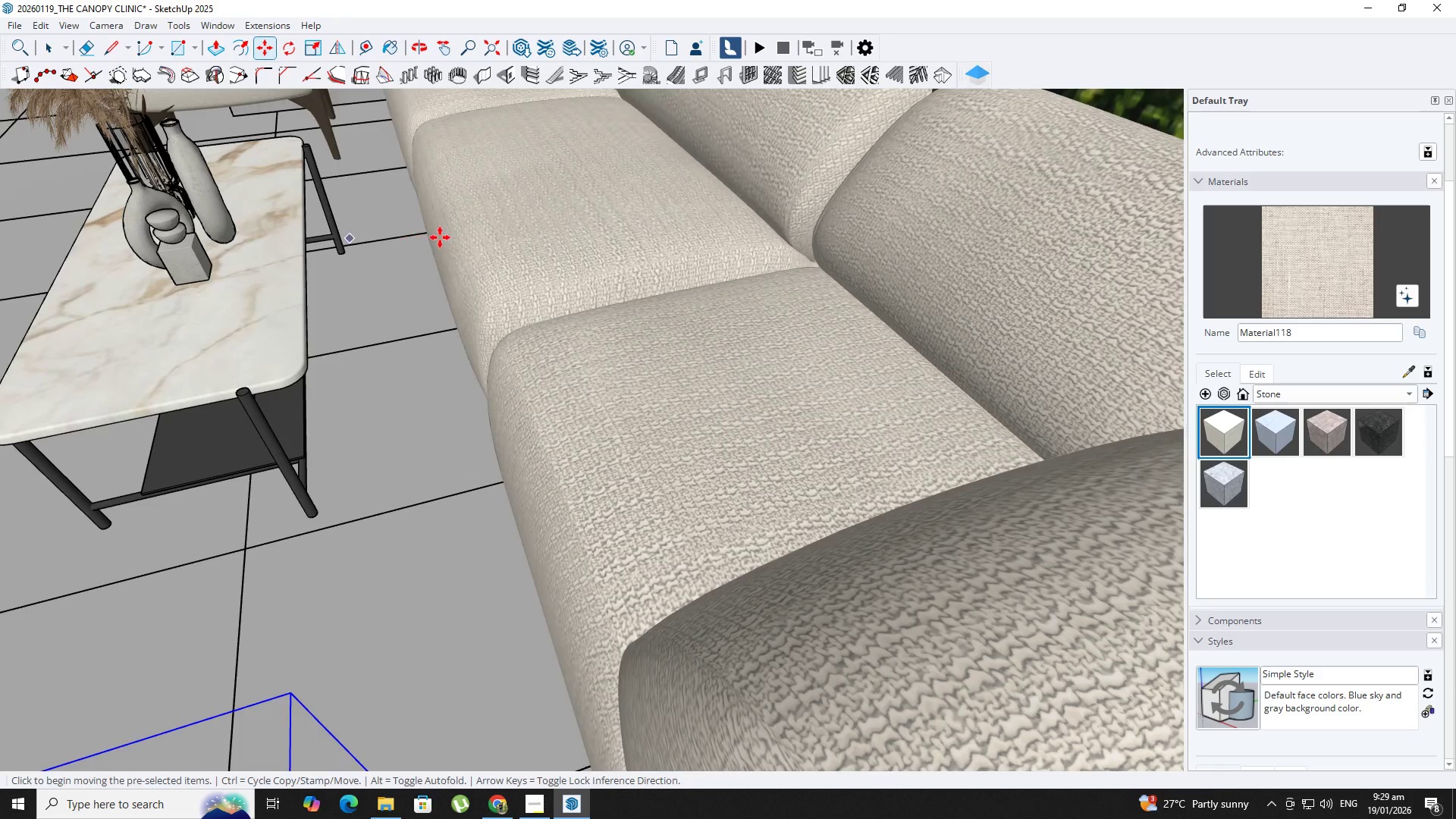 
type( mn)
 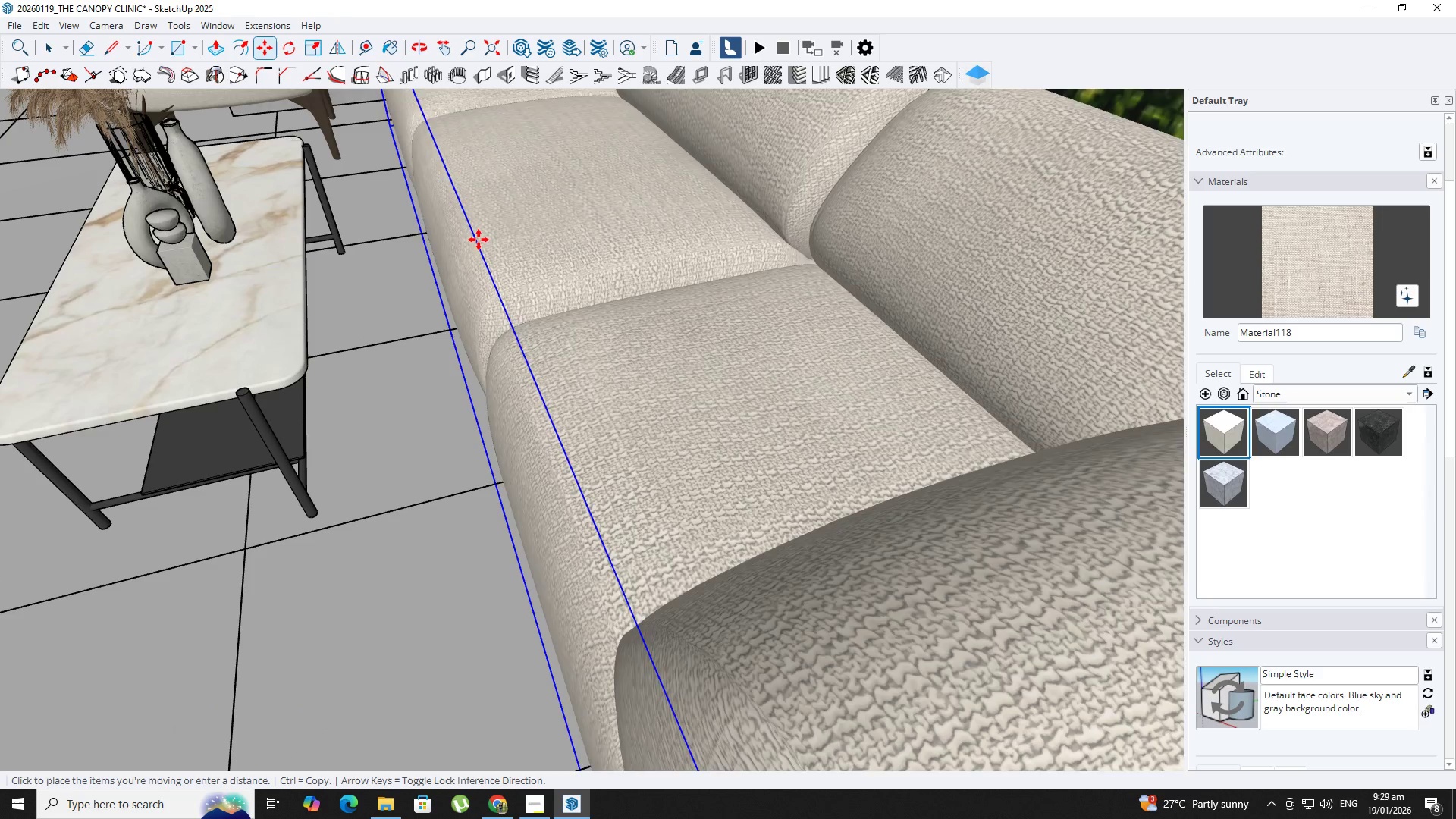 
left_click_drag(start_coordinate=[450, 237], to_coordinate=[453, 238])
 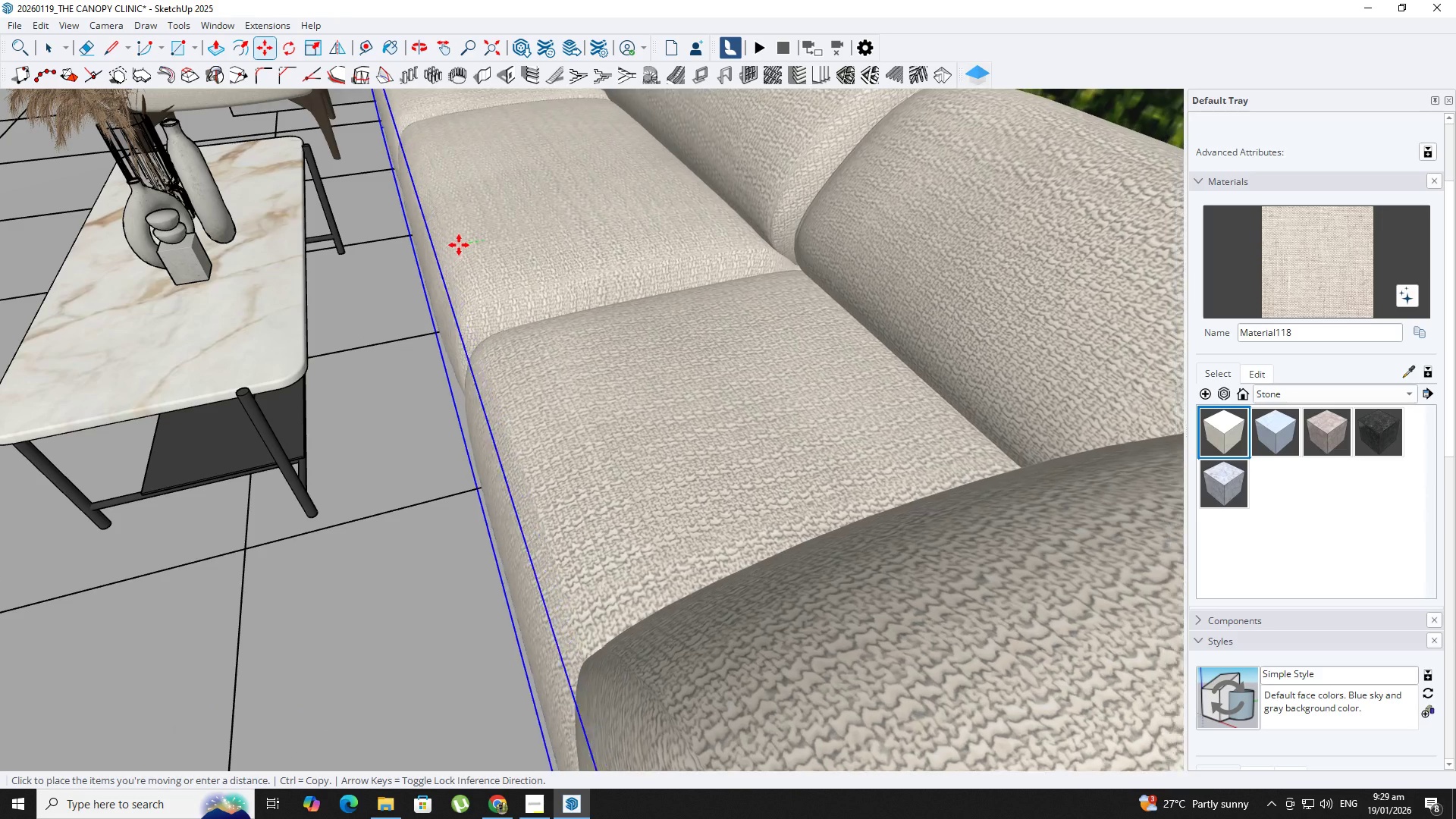 
left_click([454, 247])
 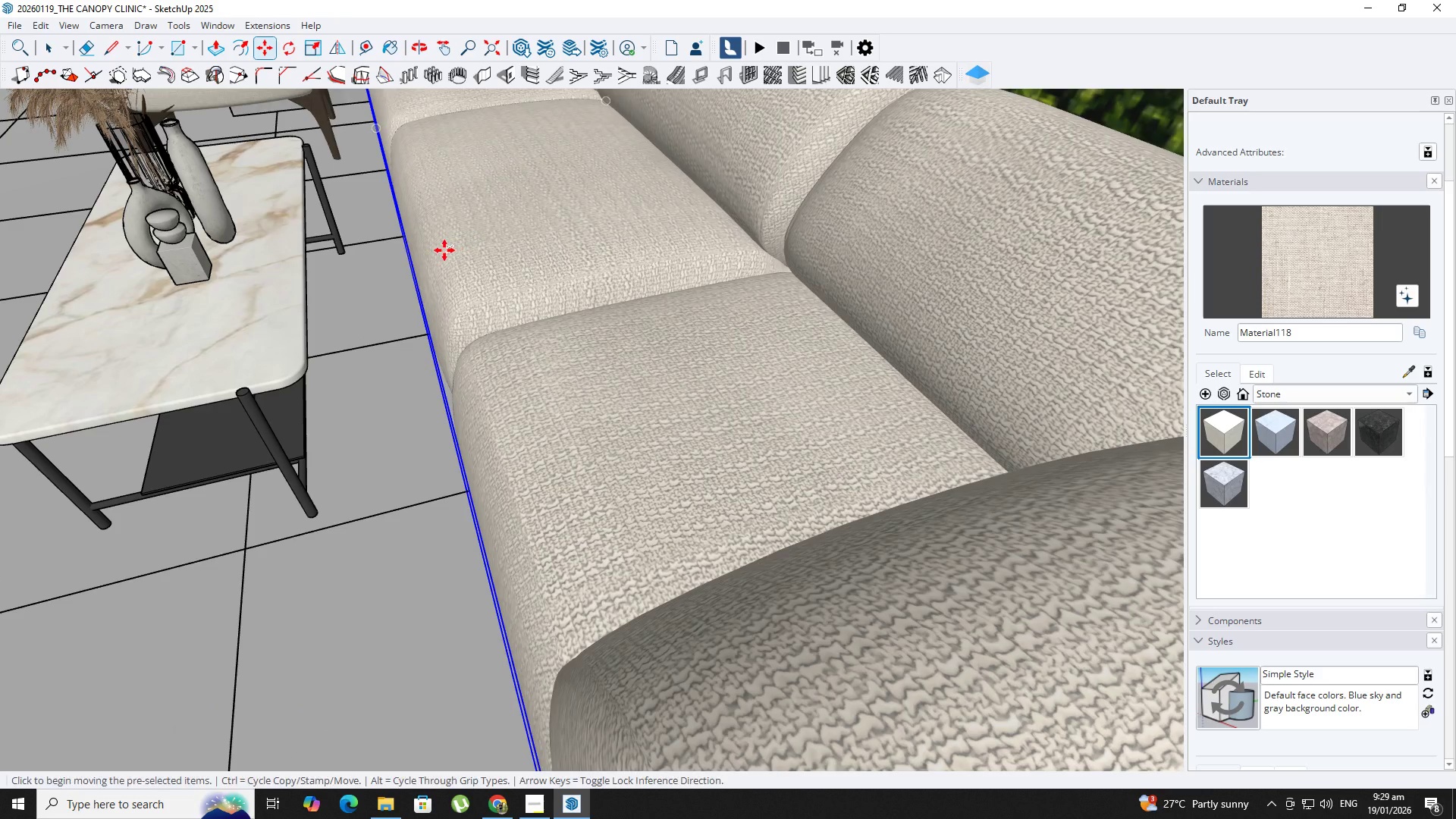 
hold_key(key=ShiftLeft, duration=0.55)
 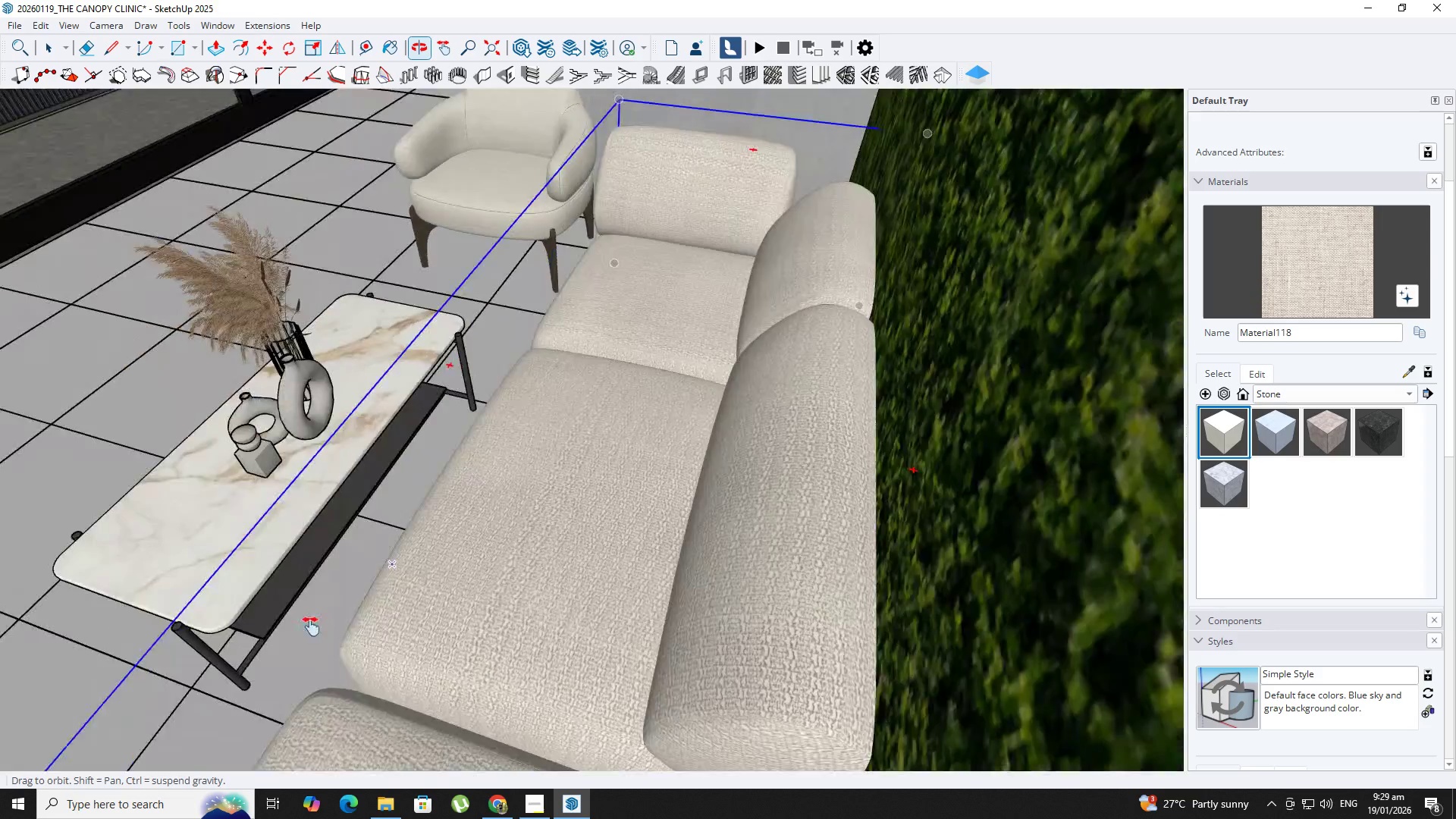 
hold_key(key=ShiftLeft, duration=0.84)
 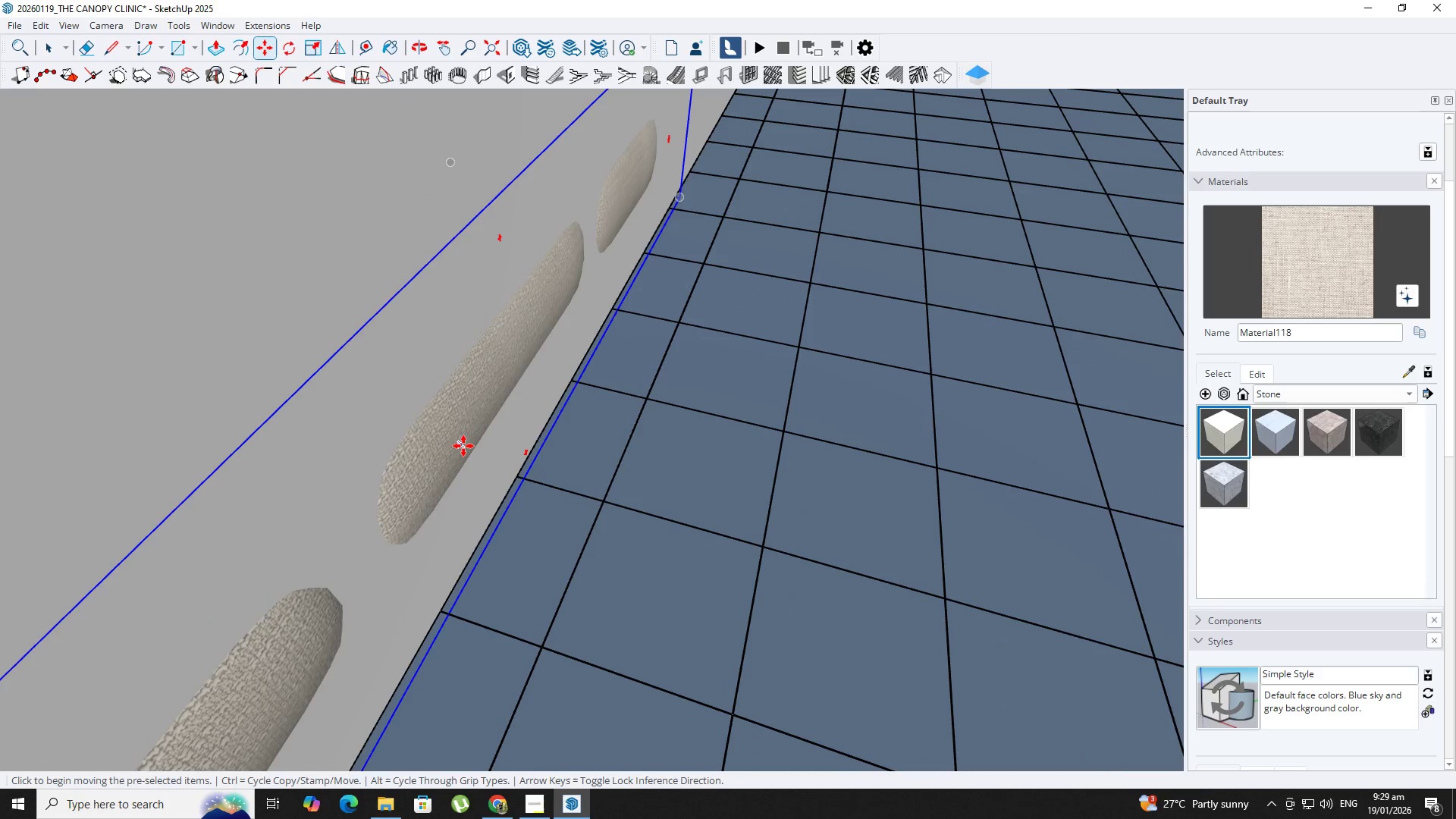 
left_click([460, 445])
 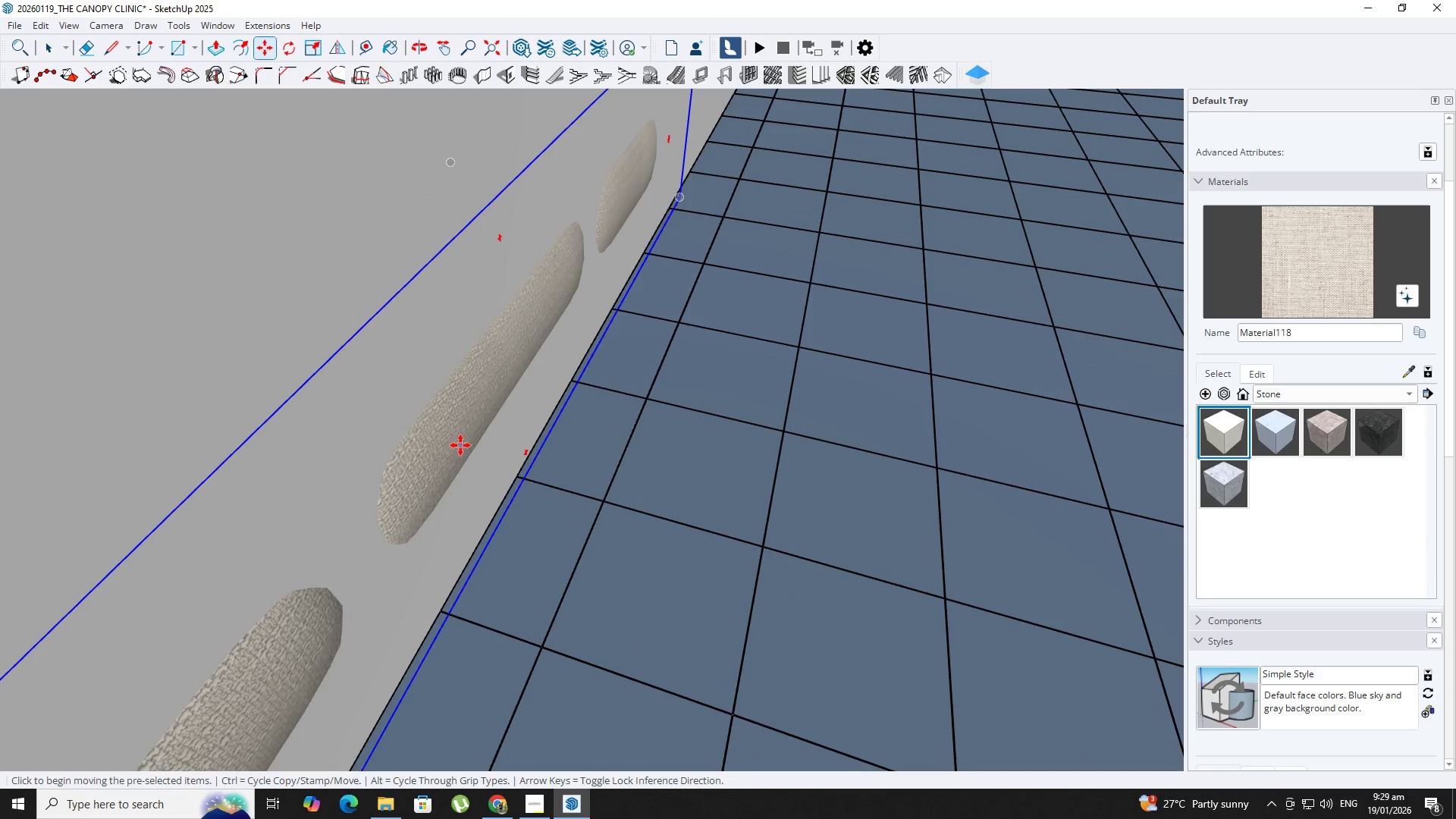 
key(ArrowLeft)
 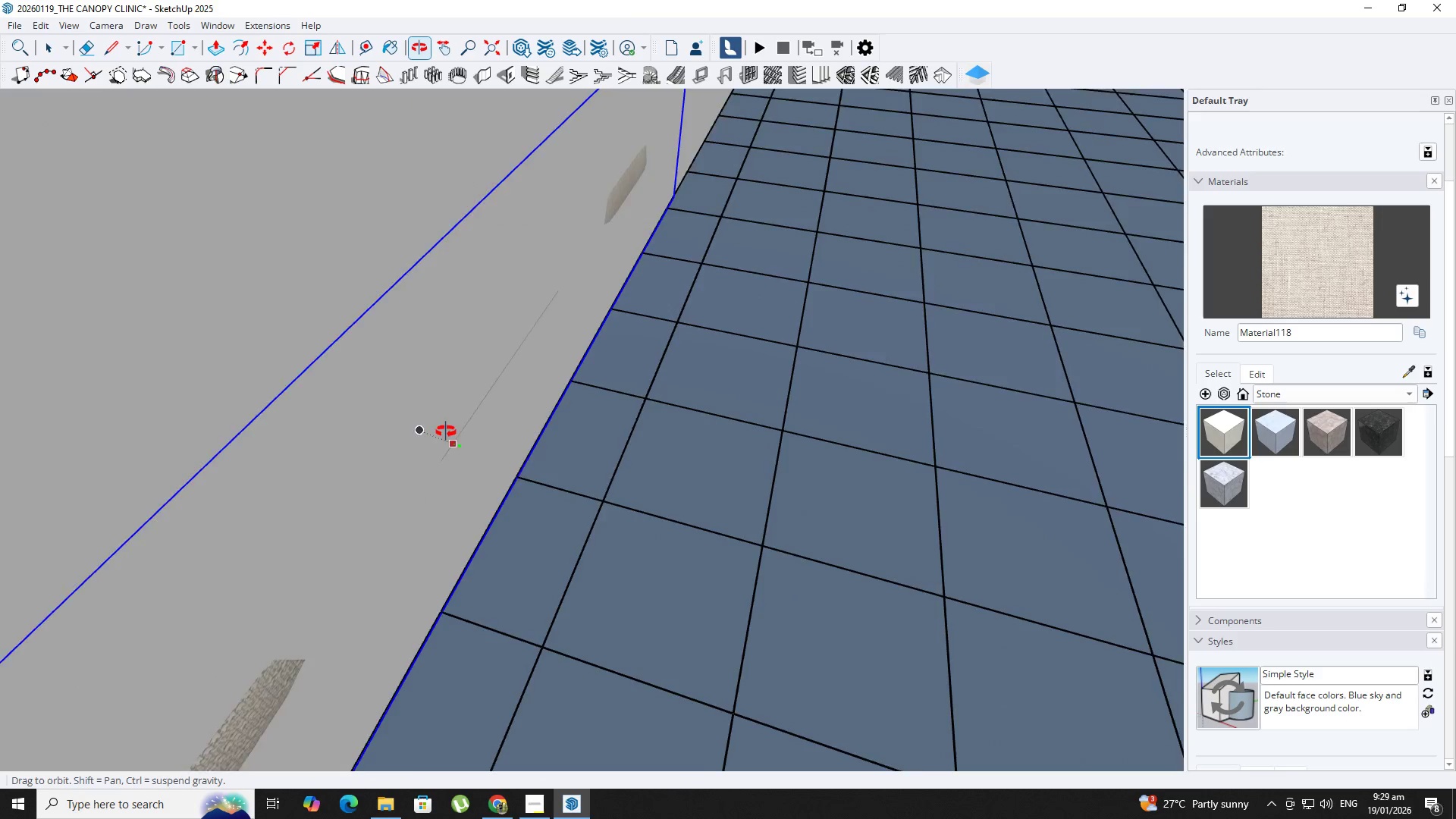 
hold_key(key=ShiftLeft, duration=0.86)
 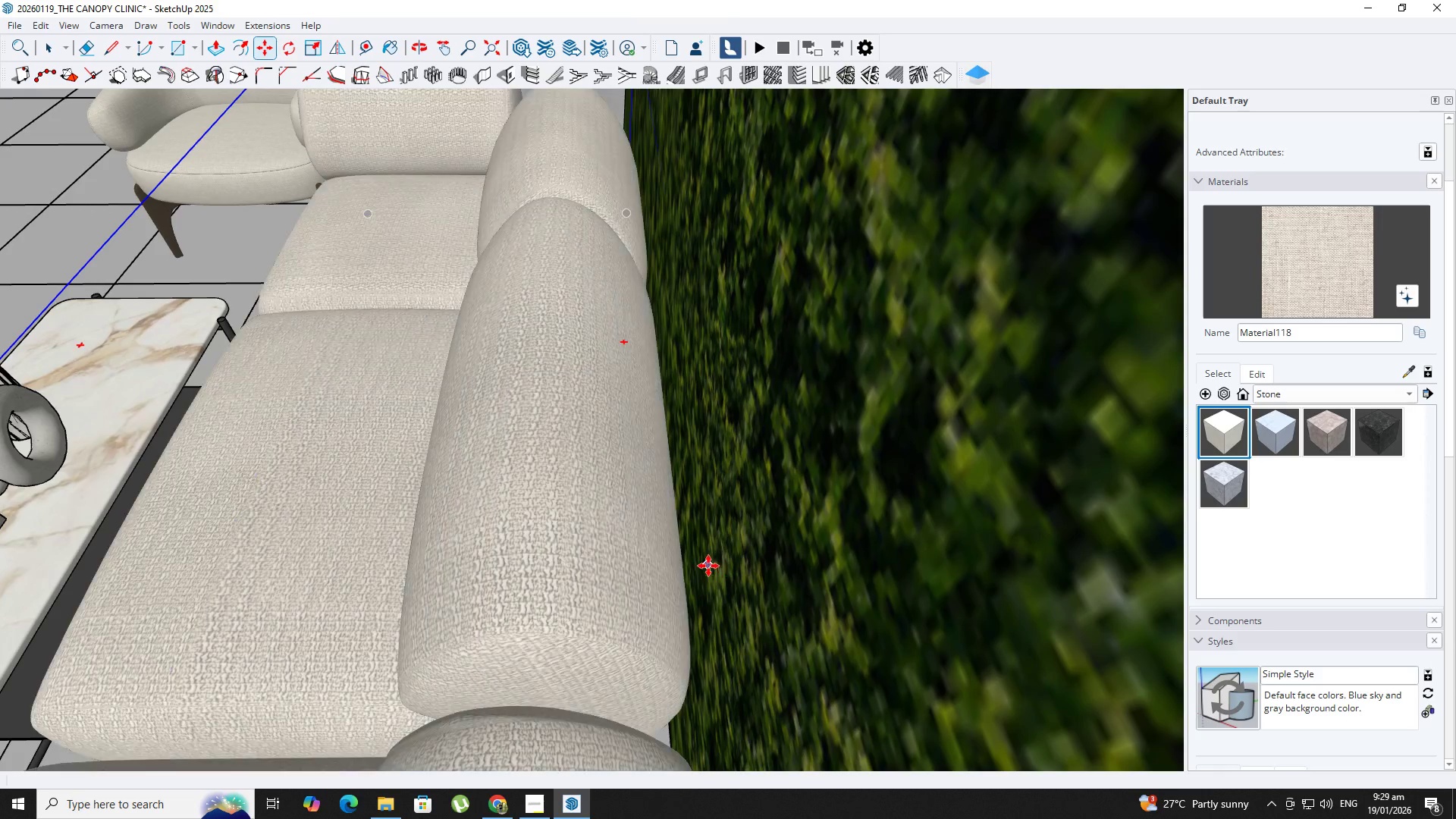 
hold_key(key=ShiftLeft, duration=1.26)
 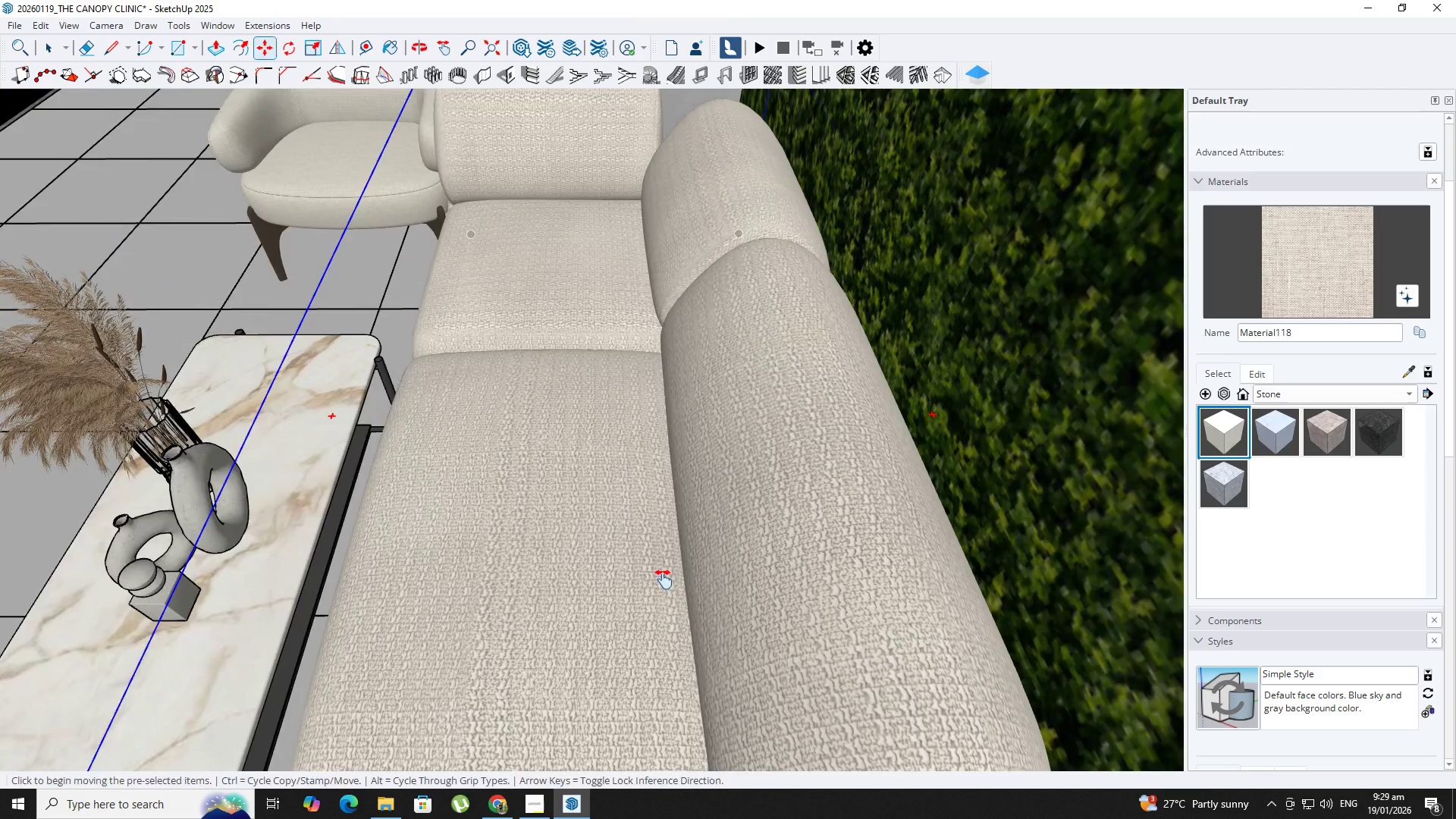 
scroll: coordinate [688, 576], scroll_direction: up, amount: 1.0
 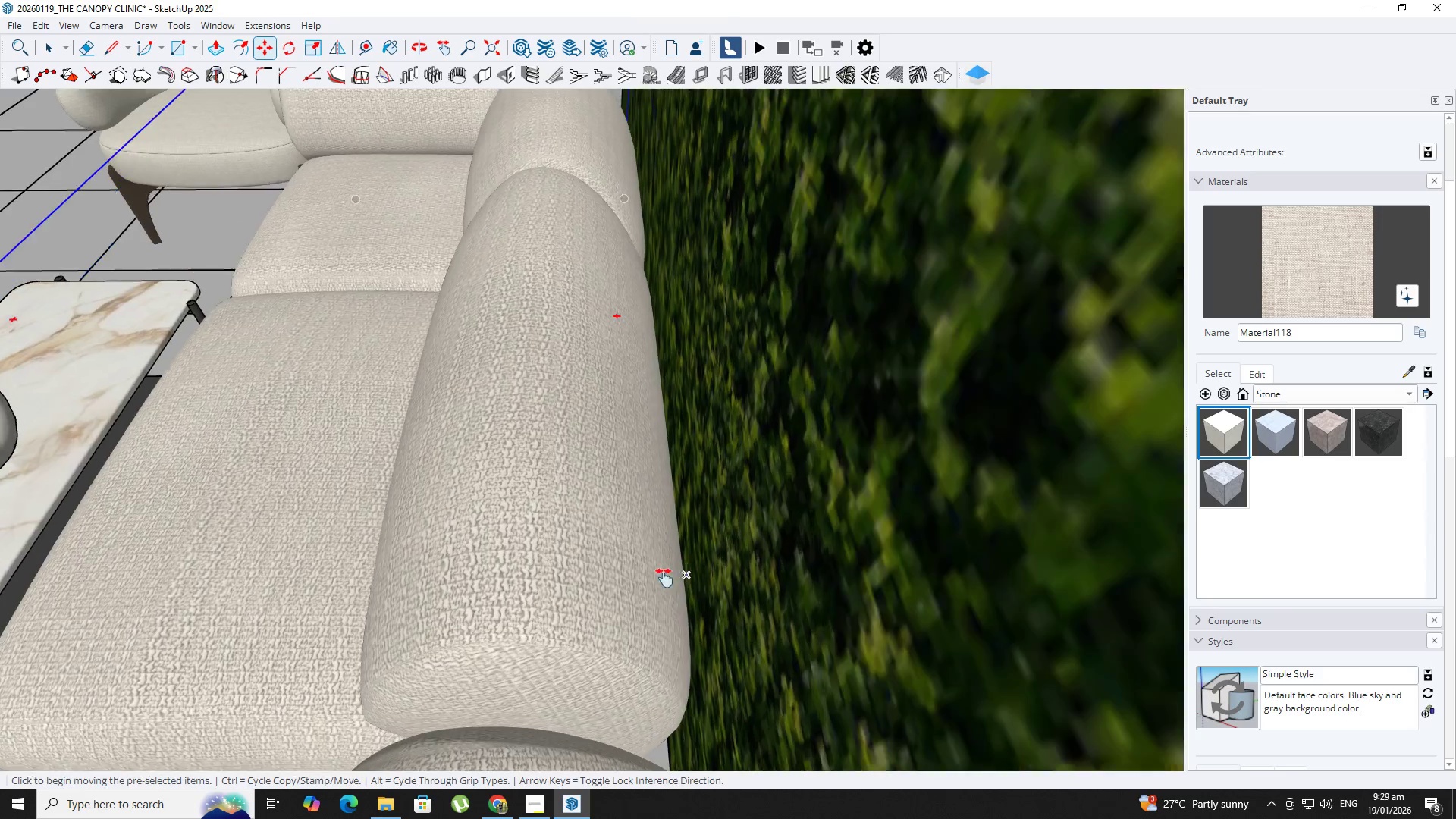 
hold_key(key=ShiftLeft, duration=0.58)
 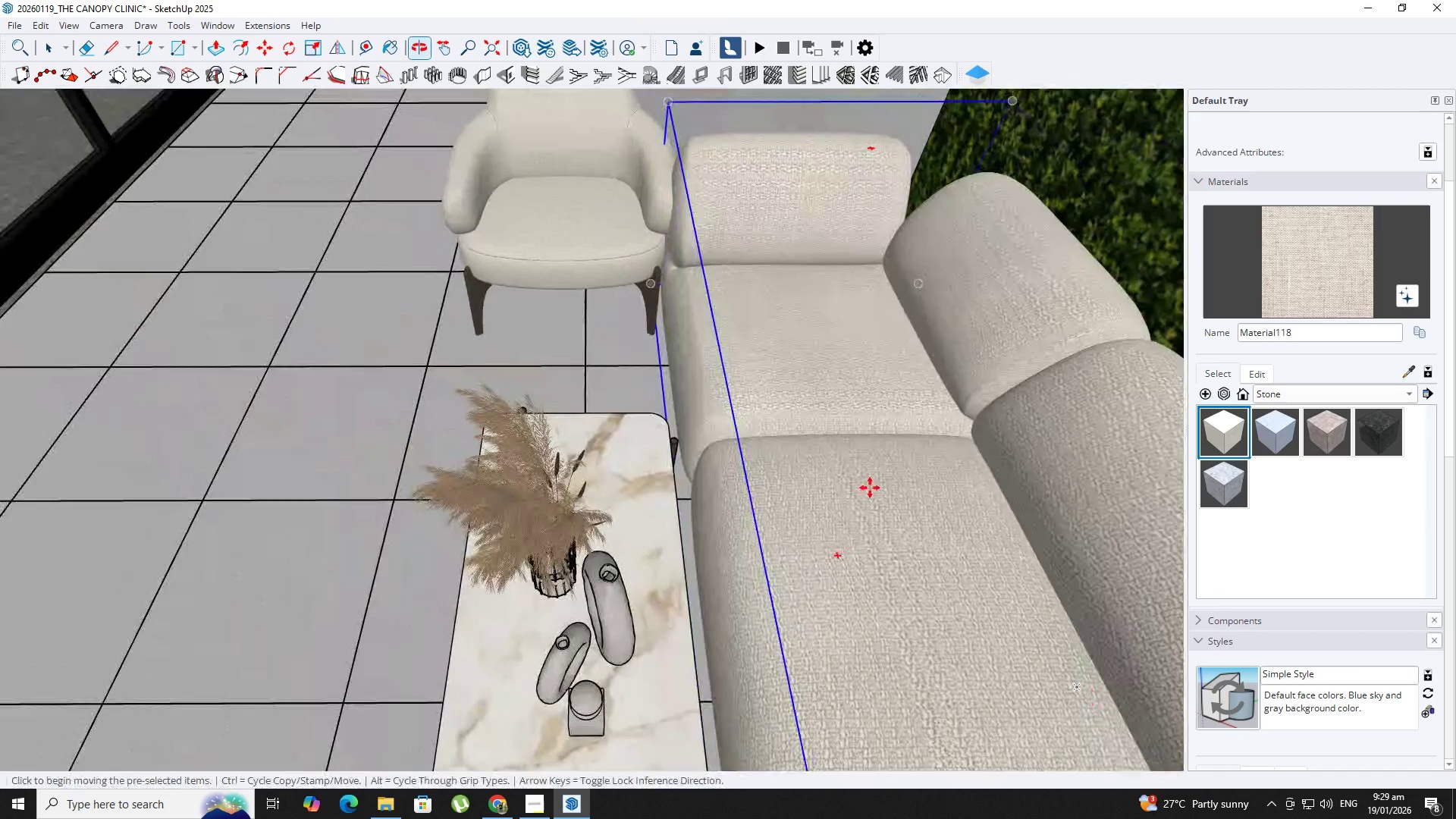 
key(Space)
 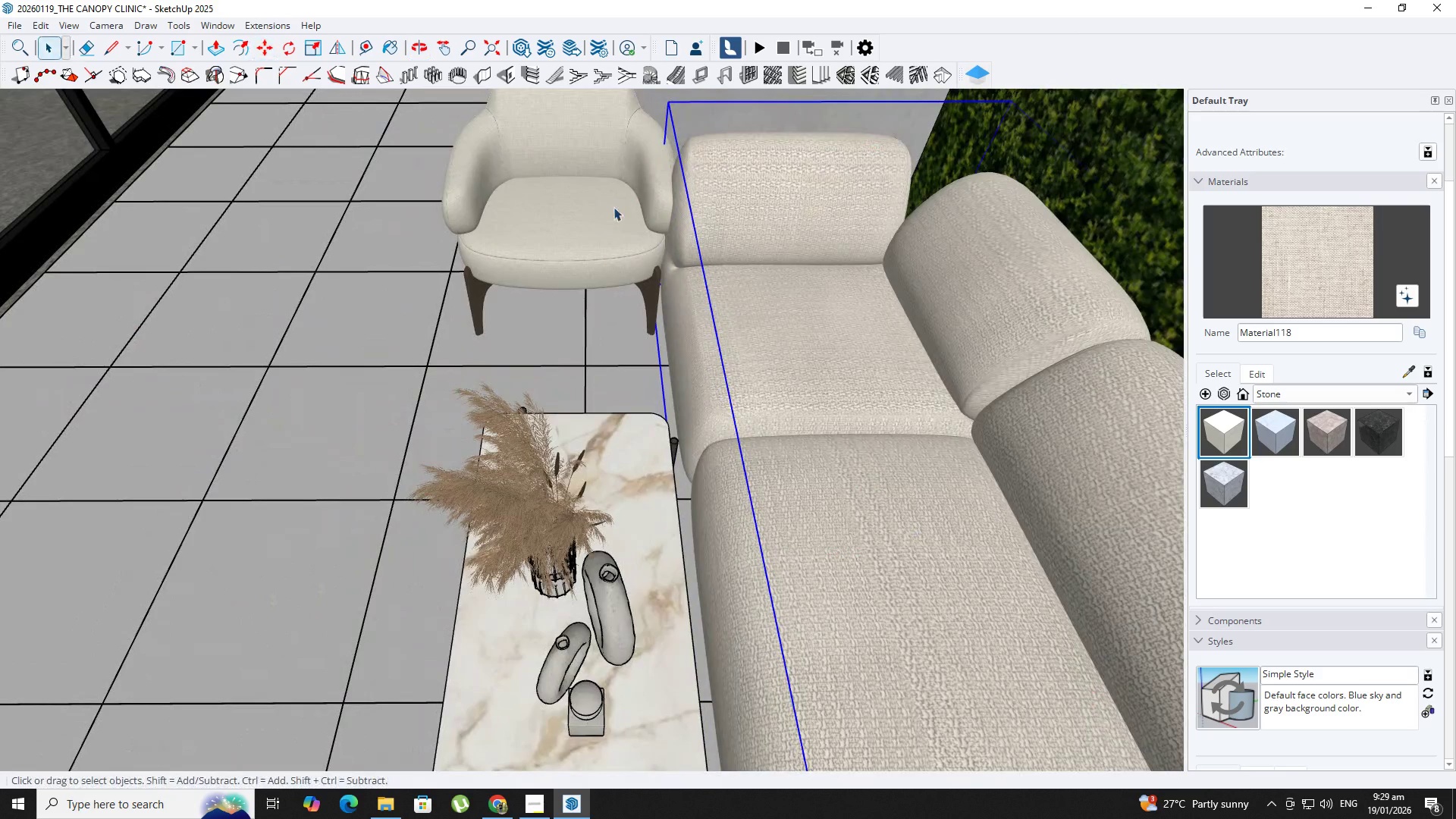 
left_click([612, 209])
 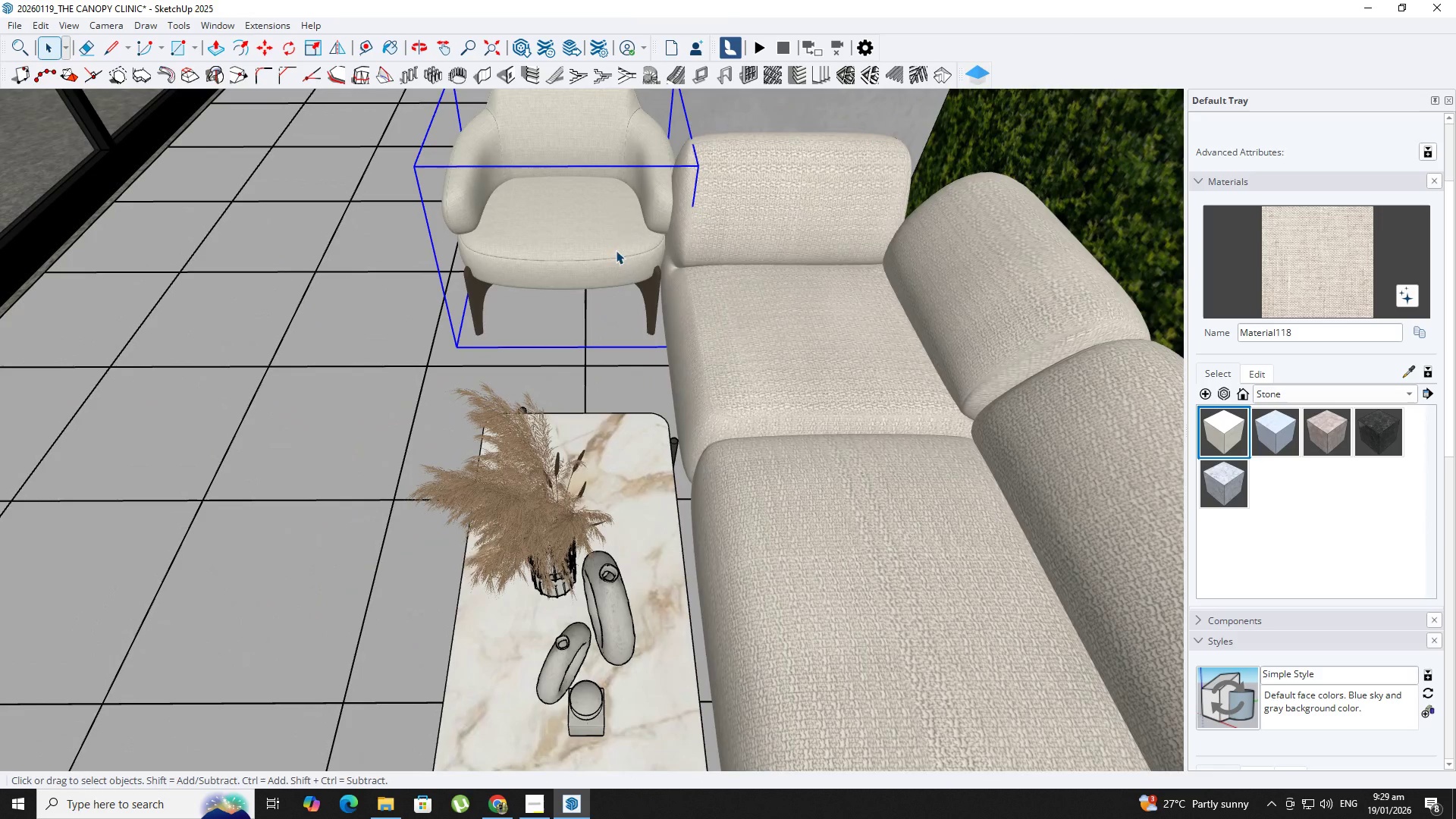 
hold_key(key=ShiftLeft, duration=0.59)
left_click([582, 576])
 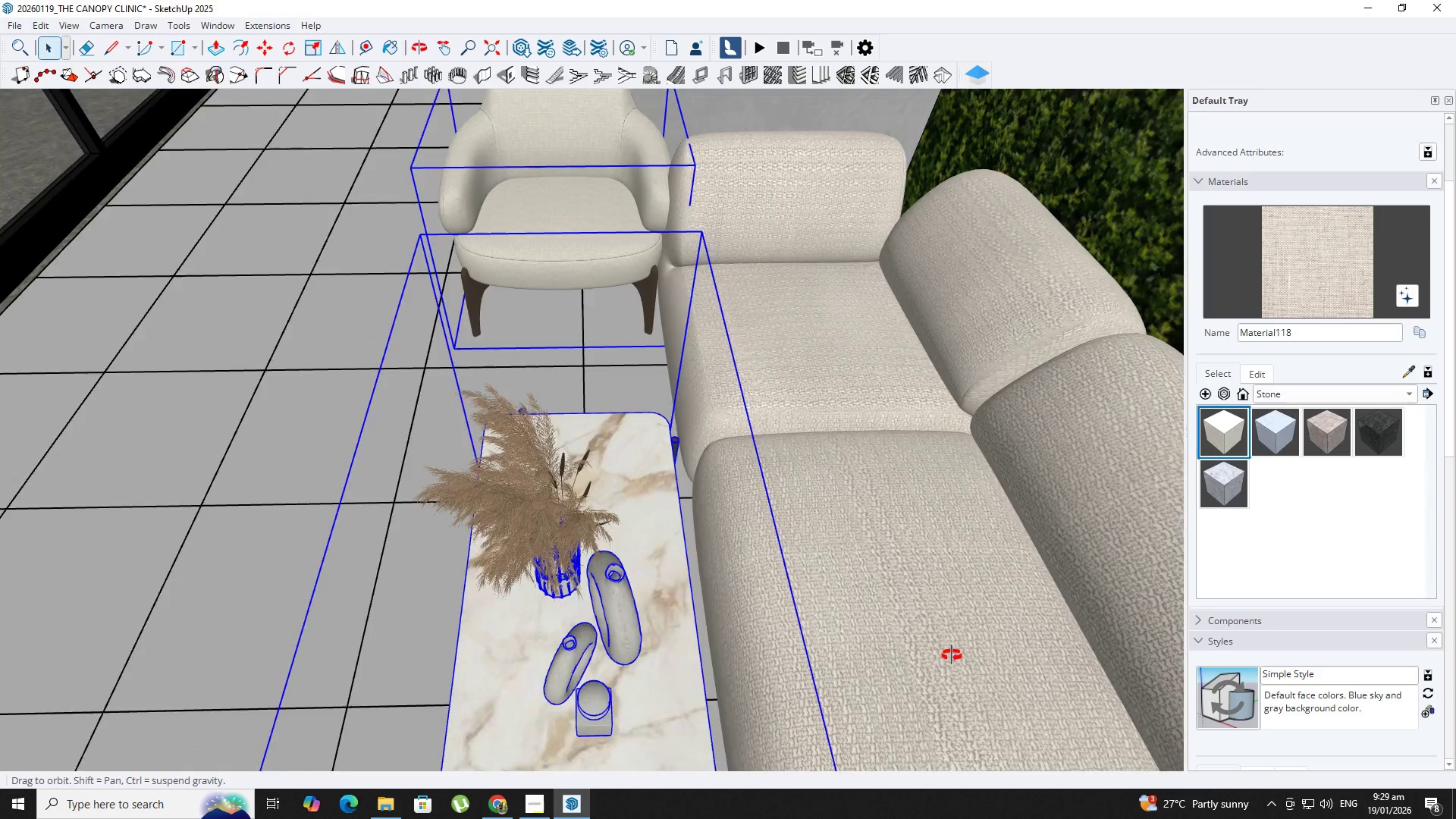 
hold_key(key=ShiftLeft, duration=0.95)
 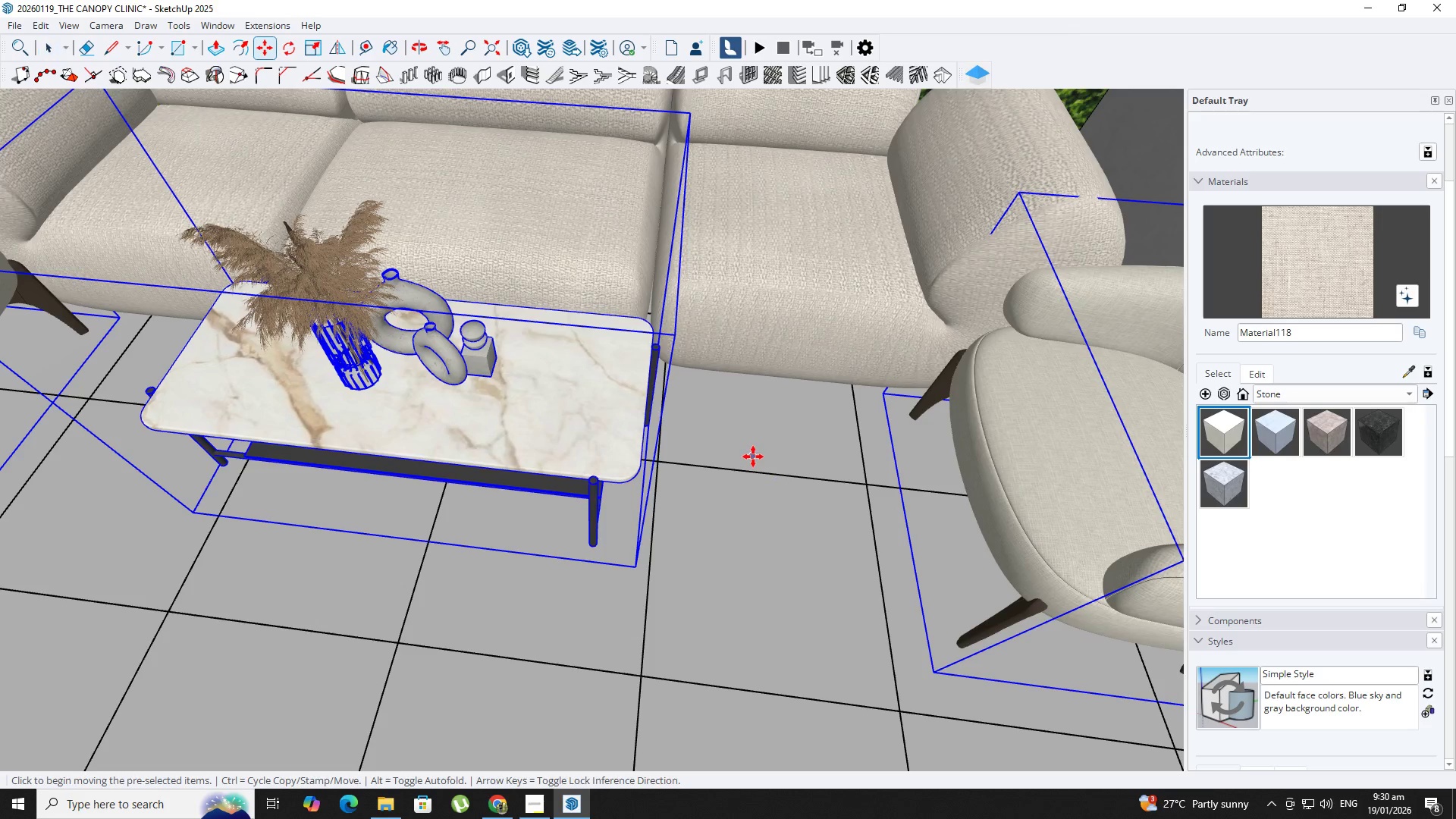 
scroll: coordinate [1078, 681], scroll_direction: up, amount: 1.0
 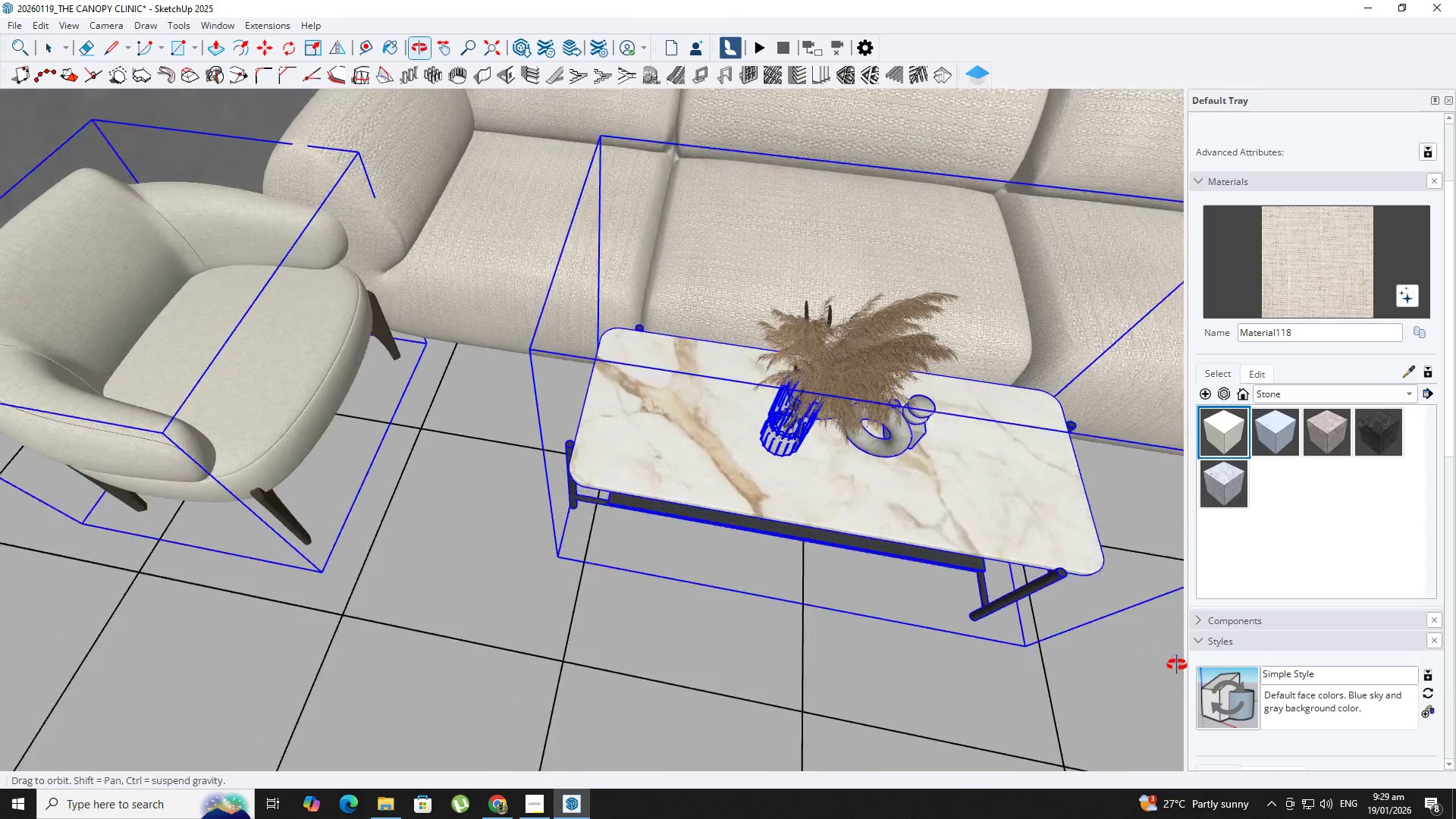 
left_click([1012, 498])
 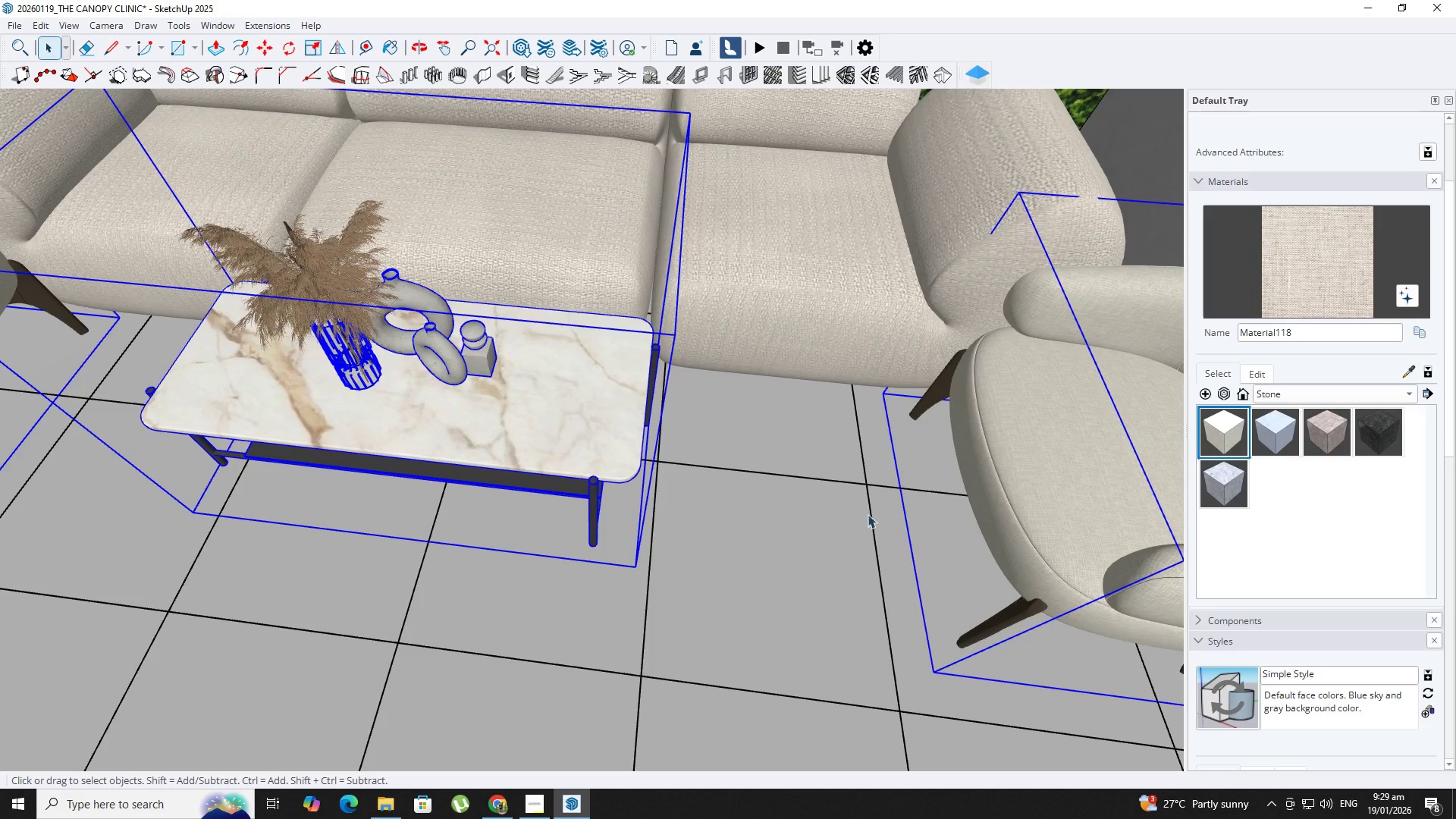 
key(M)
 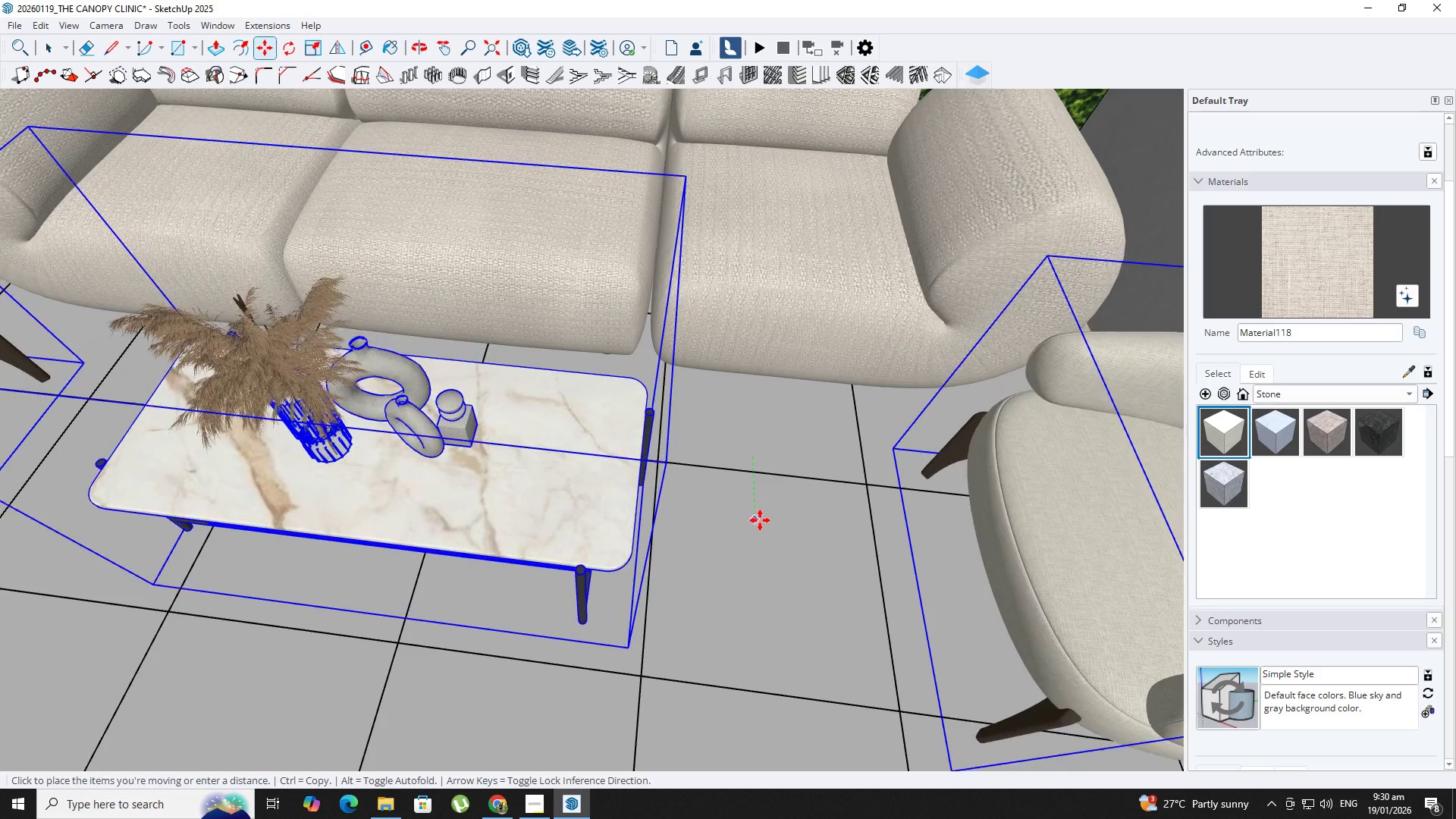 
hold_key(key=ShiftLeft, duration=0.7)
 